 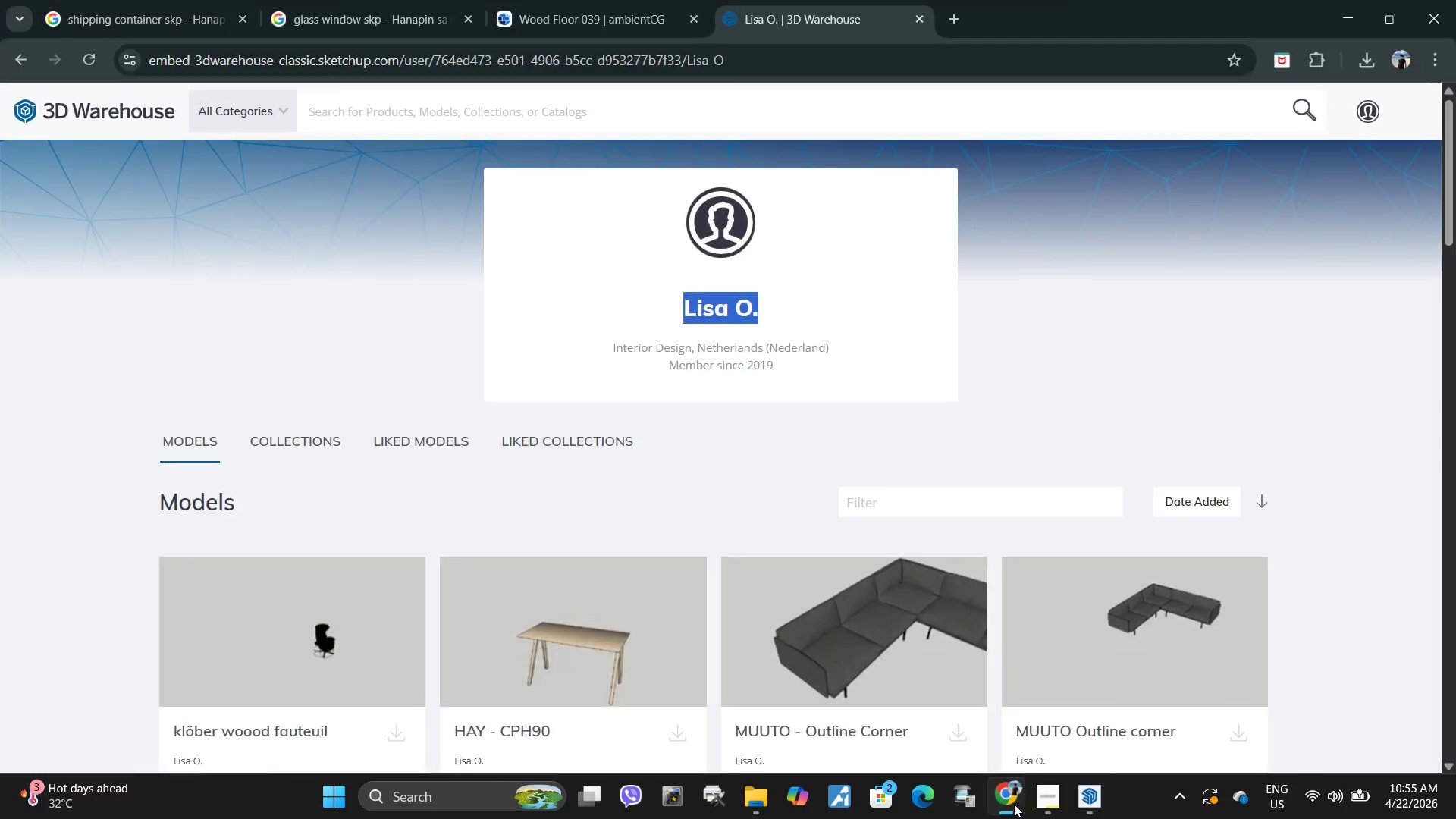 
left_click([712, 54])
 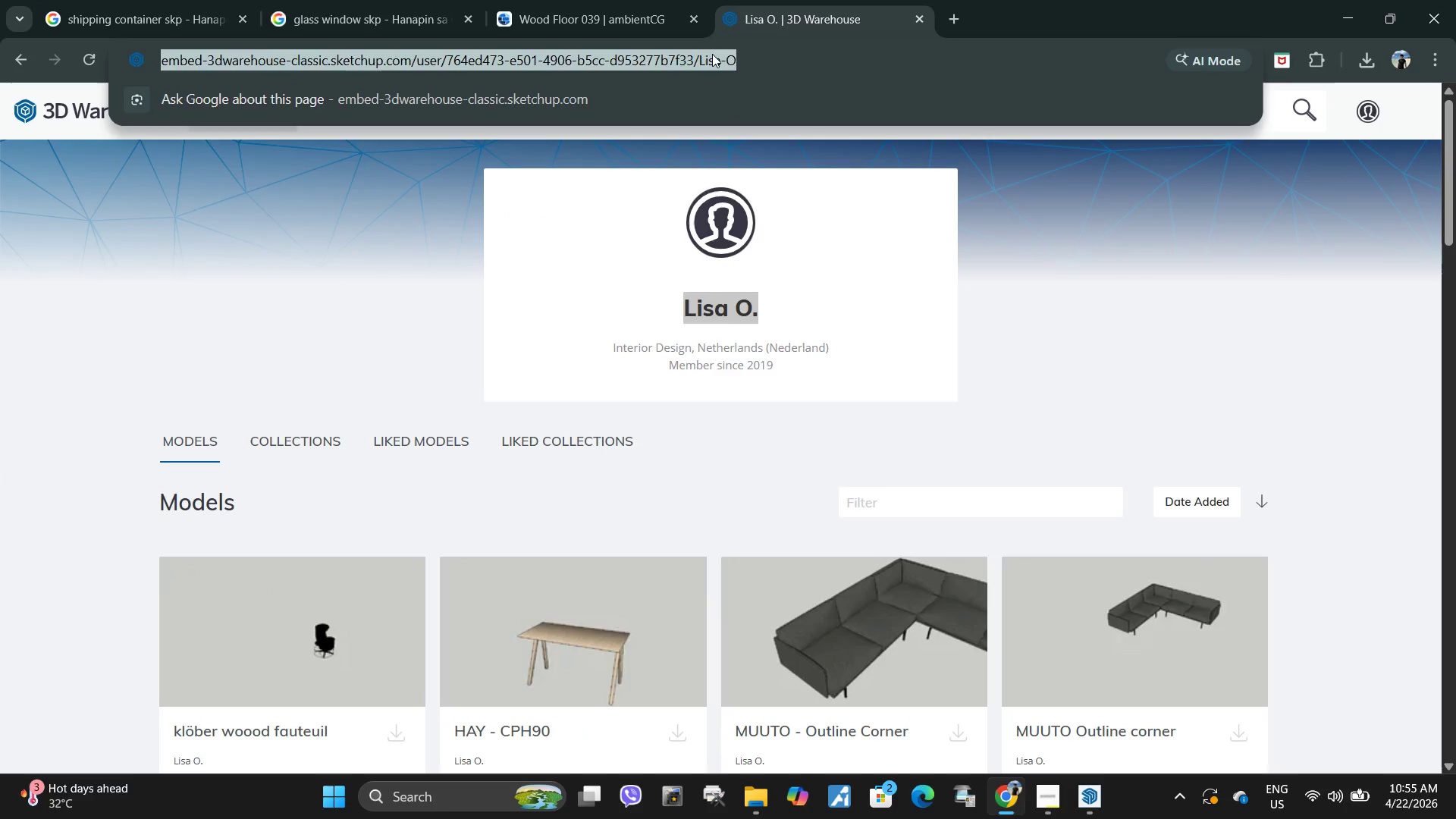 
type(t)
key(Backspace)
type(one small table and cair sk[p)
 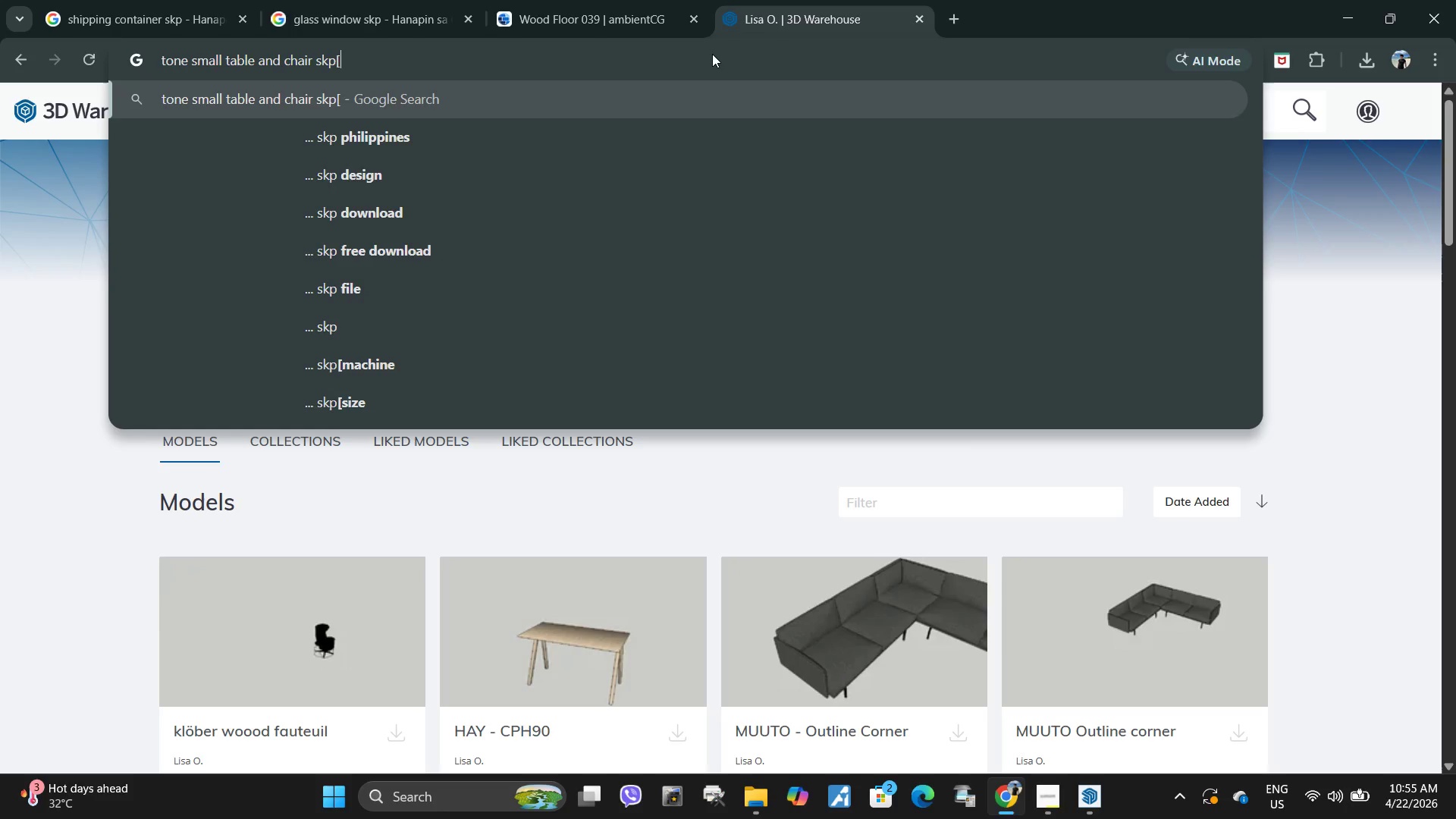 
key(Enter)
 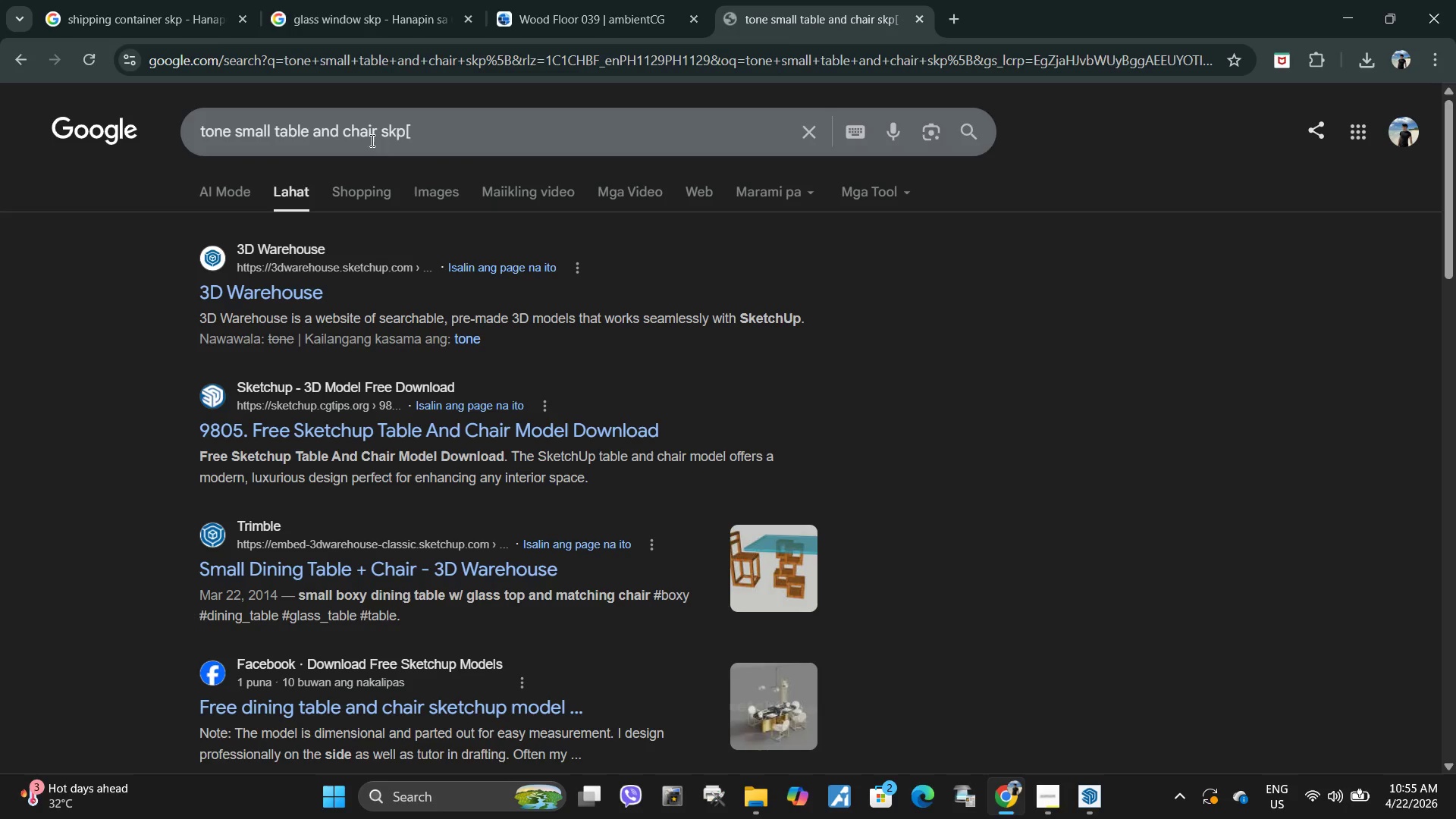 
left_click([648, 53])
 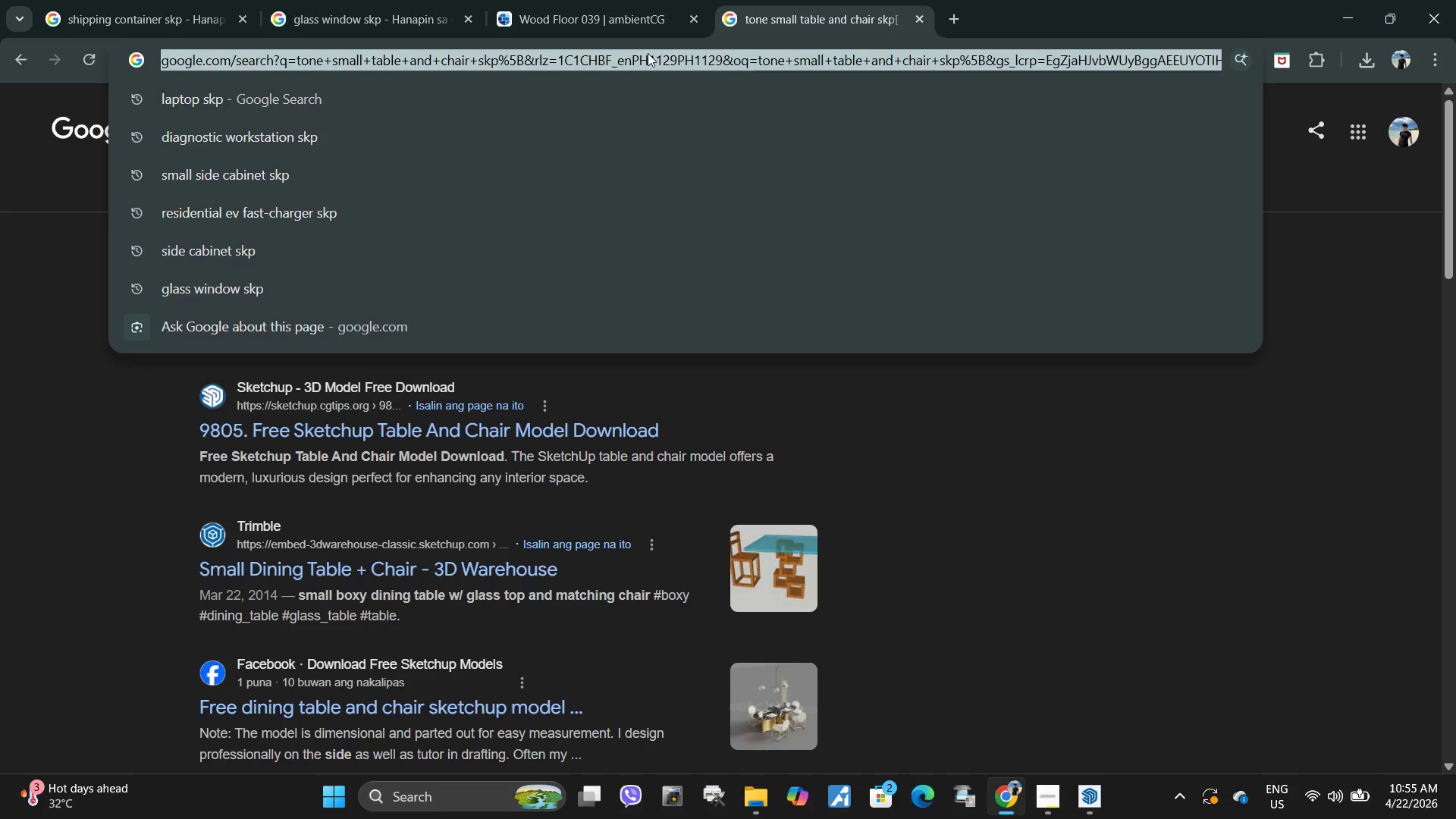 
type(consultation nook skp)
 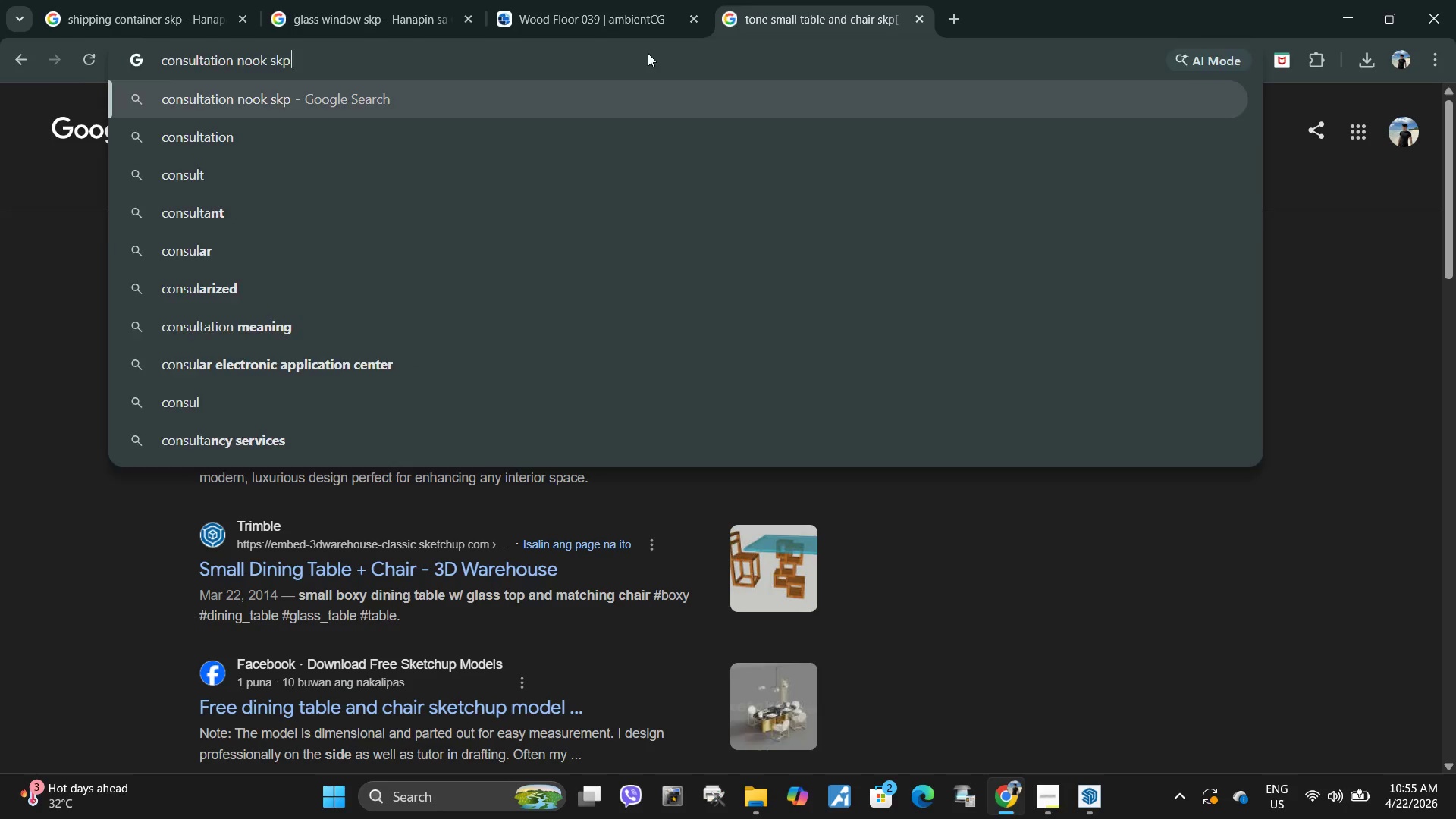 
key(Enter)
 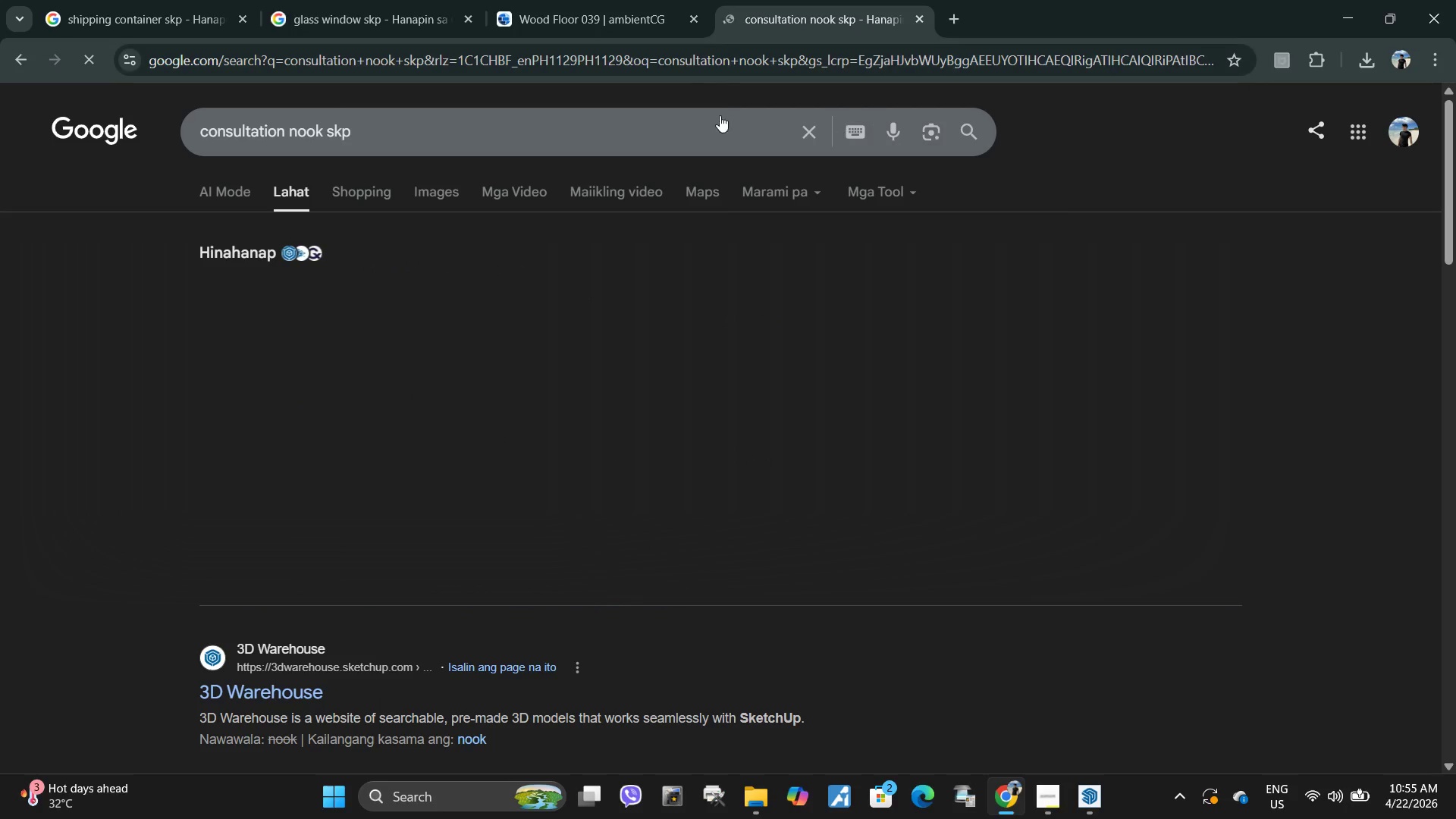 
left_click([440, 187])
 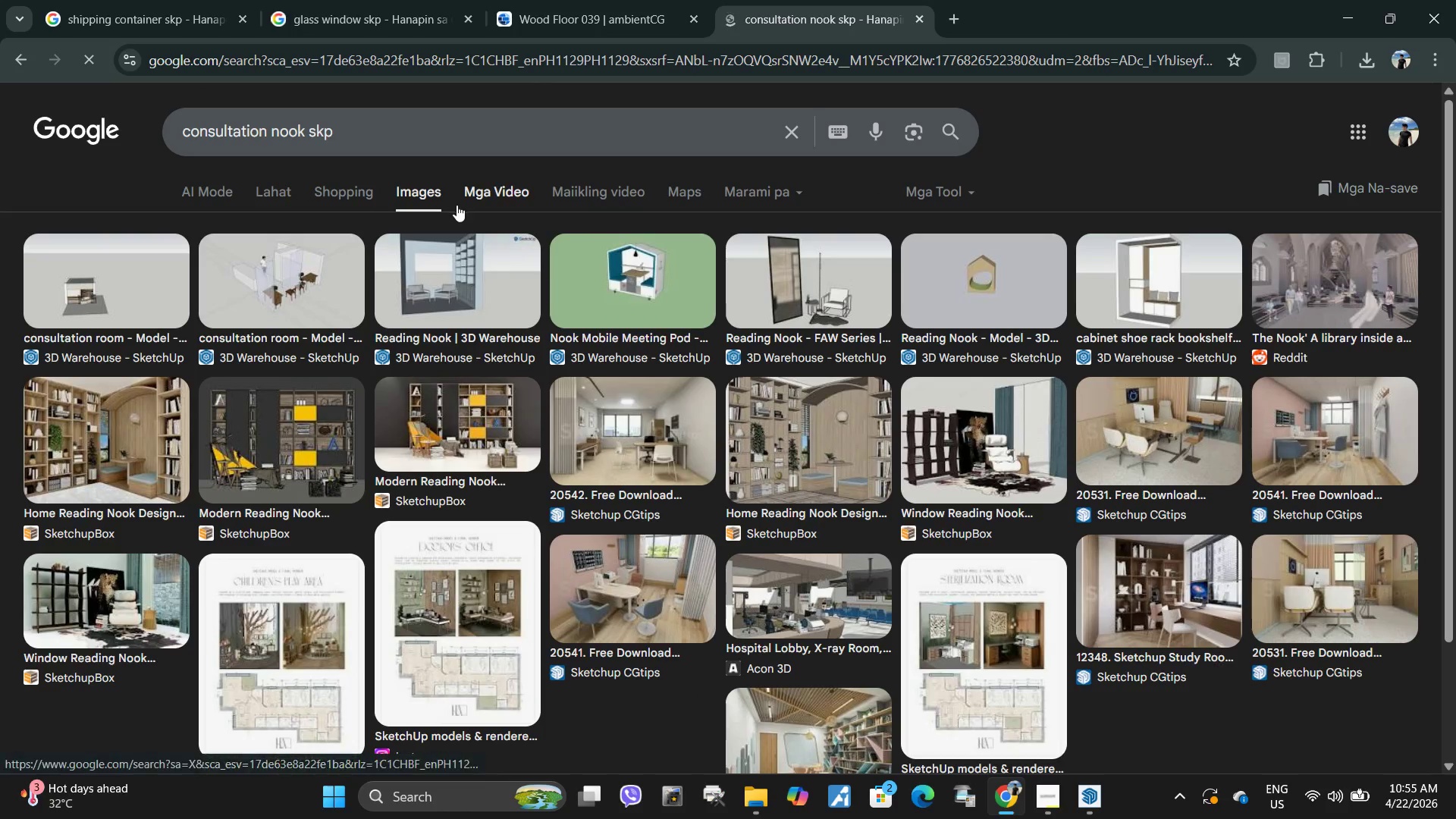 
left_click_drag(start_coordinate=[471, 158], to_coordinate=[176, 152])
 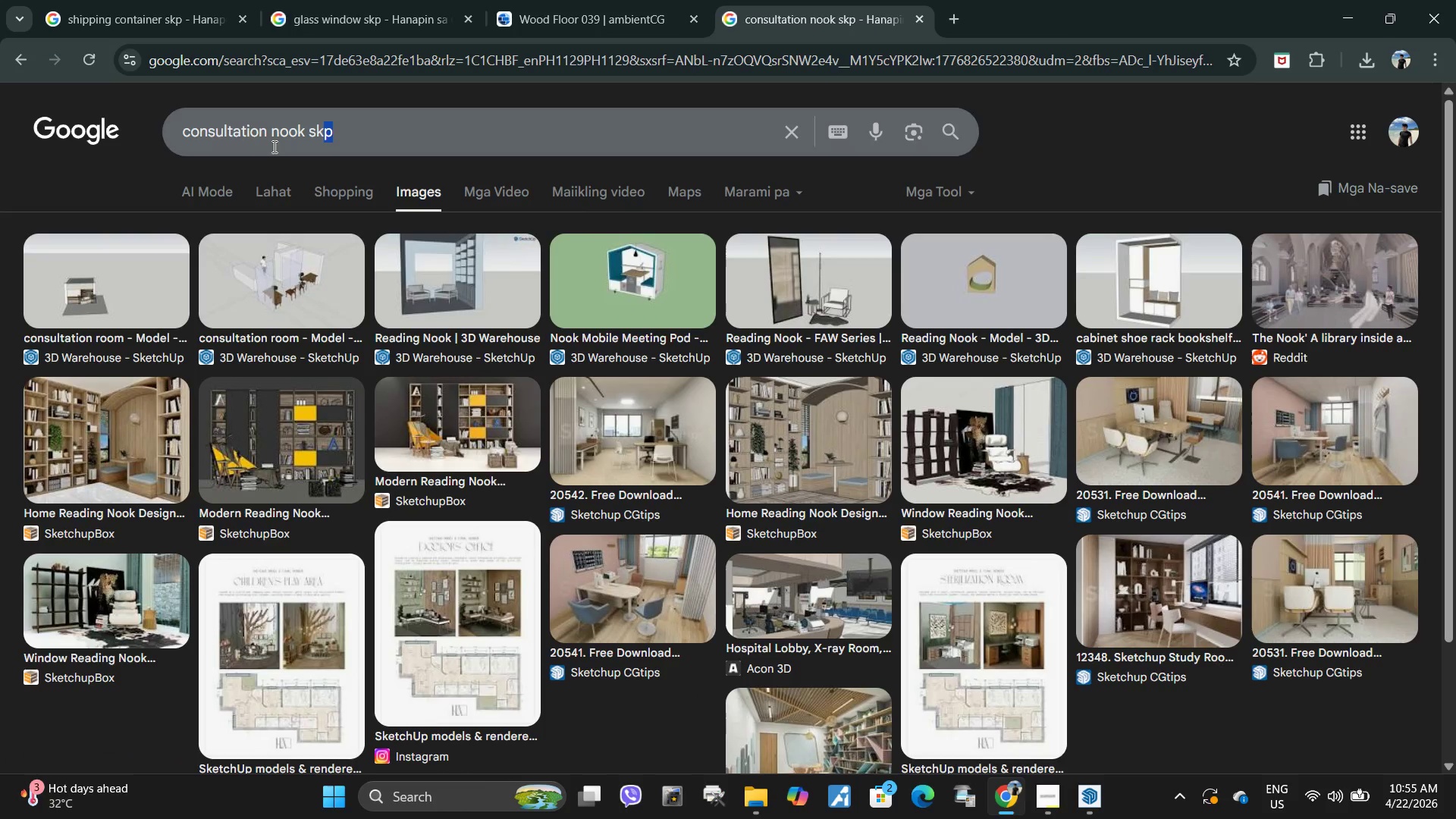 
left_click_drag(start_coordinate=[361, 146], to_coordinate=[89, 146])
 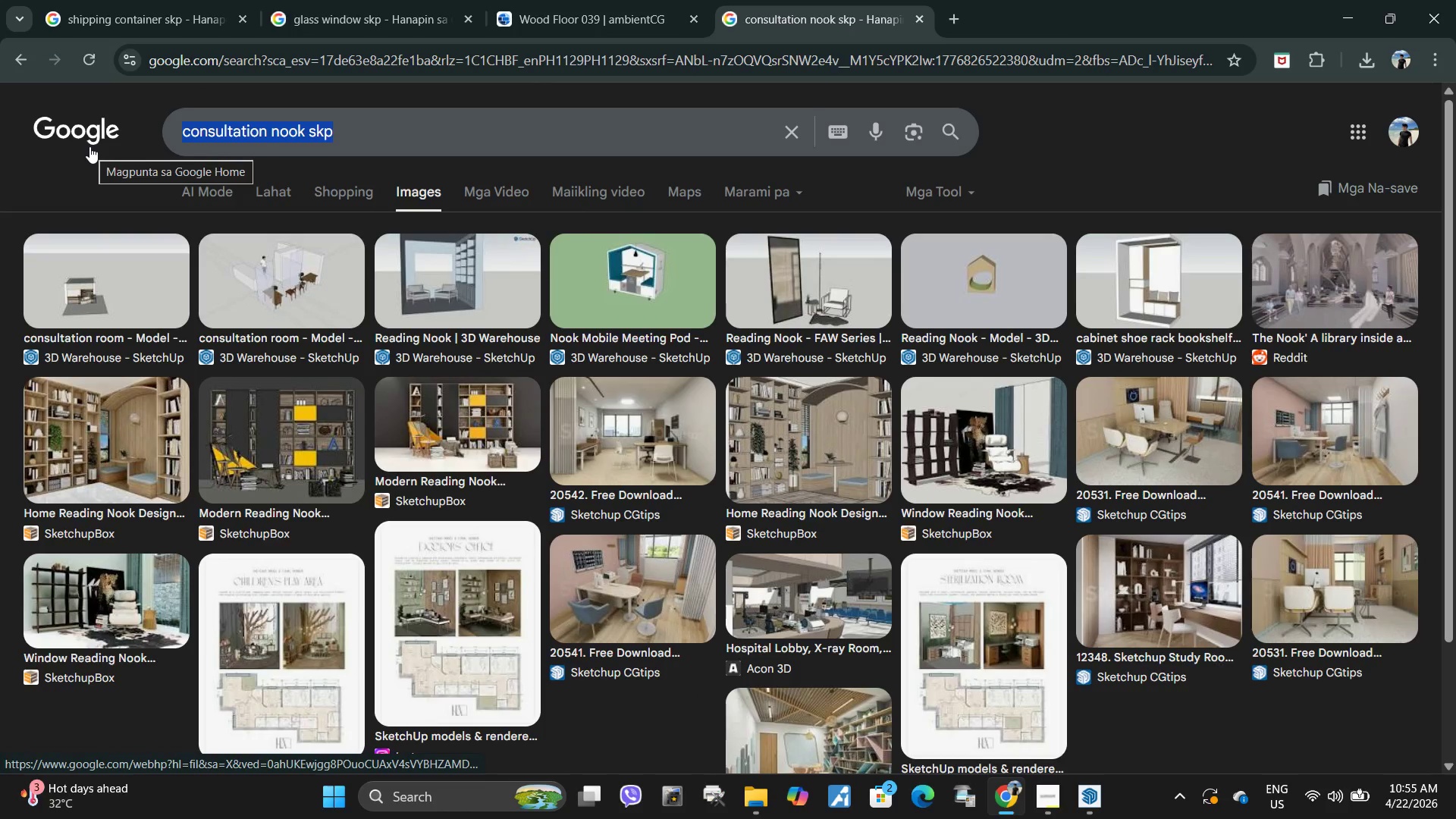 
type(table and chair)
 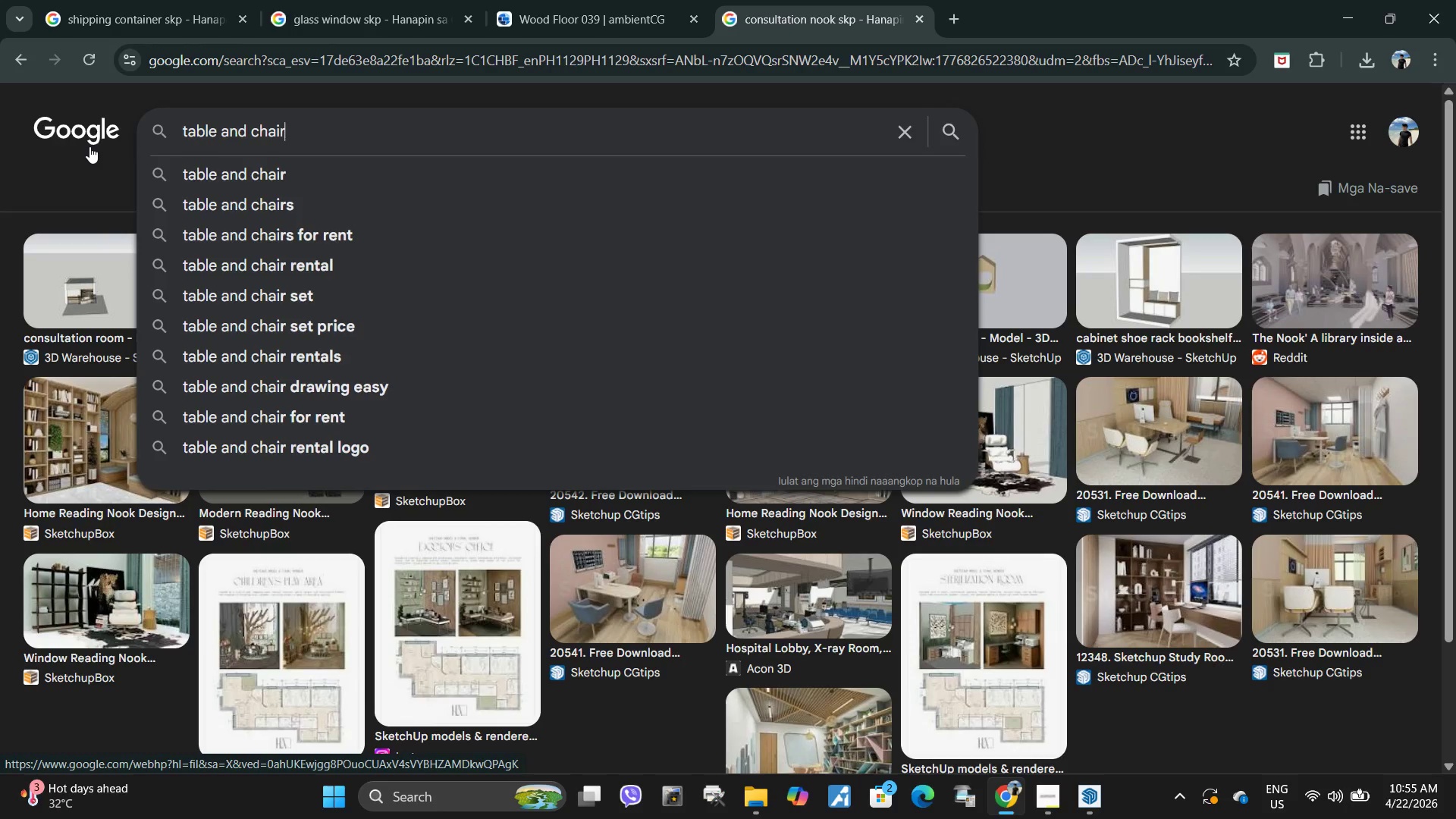 
key(Enter)
 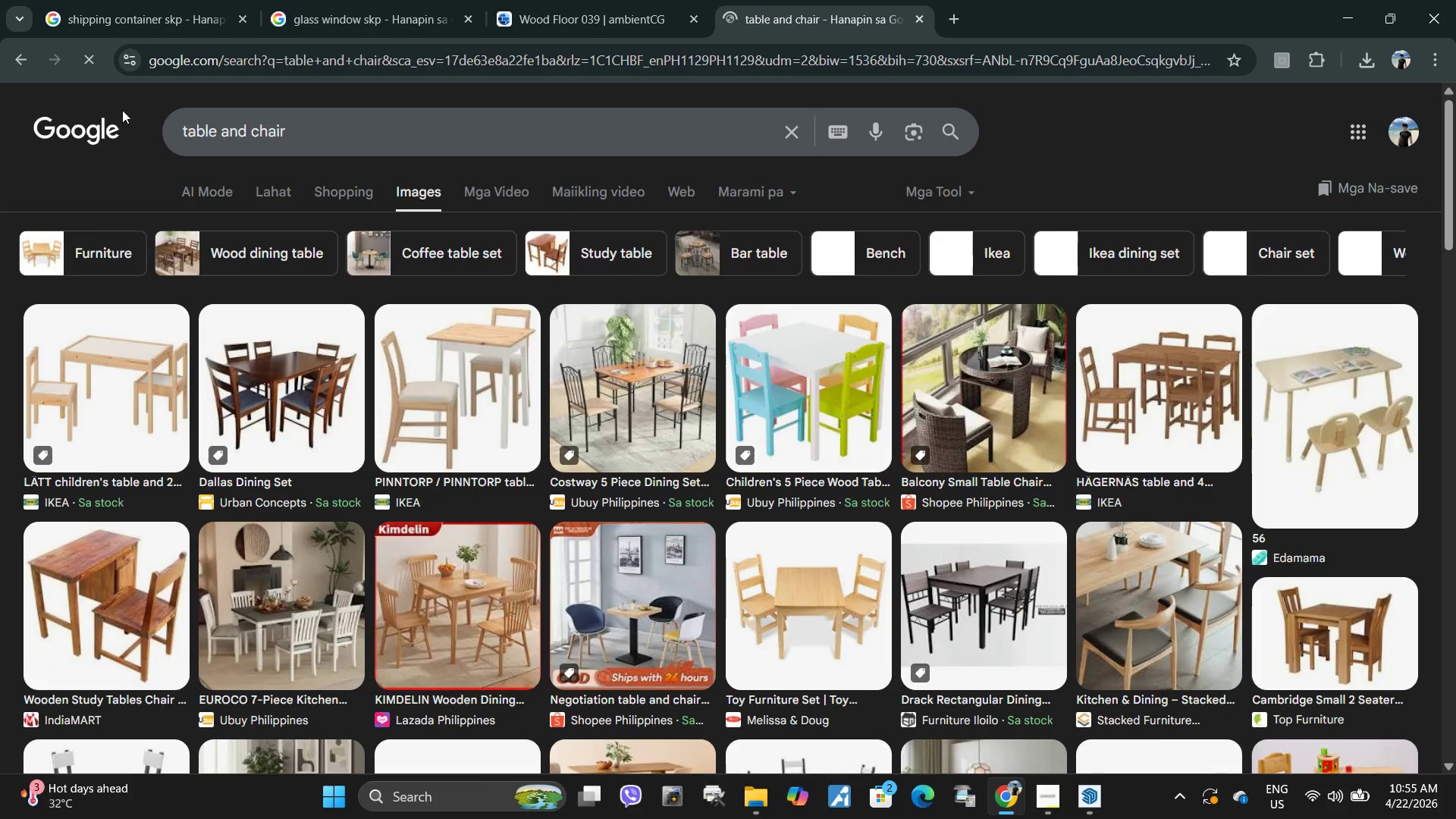 
left_click([345, 136])
 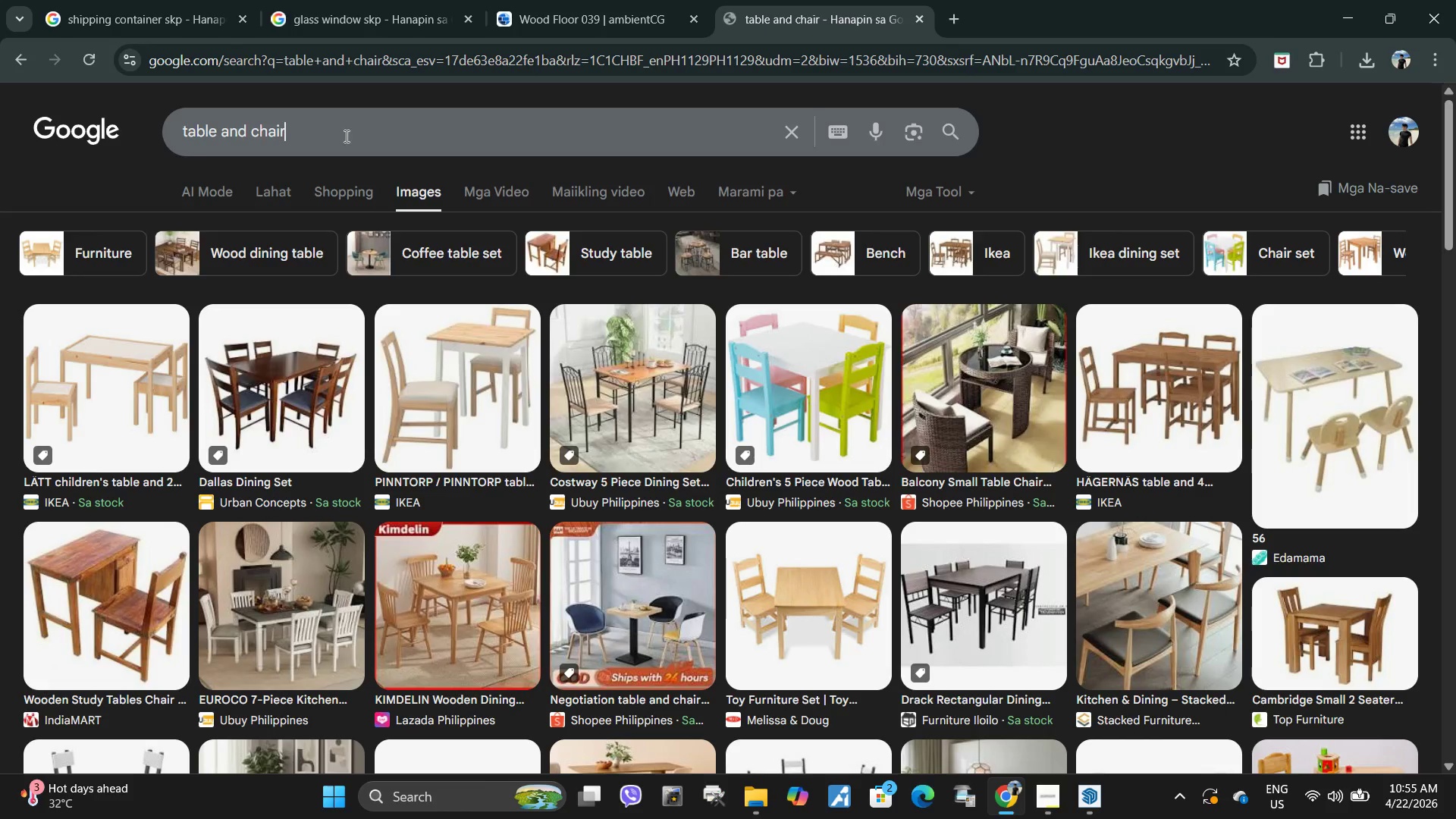 
type( slkp==)
key(Backspace)
key(Backspace)
key(Backspace)
key(Backspace)
type(p muji)
 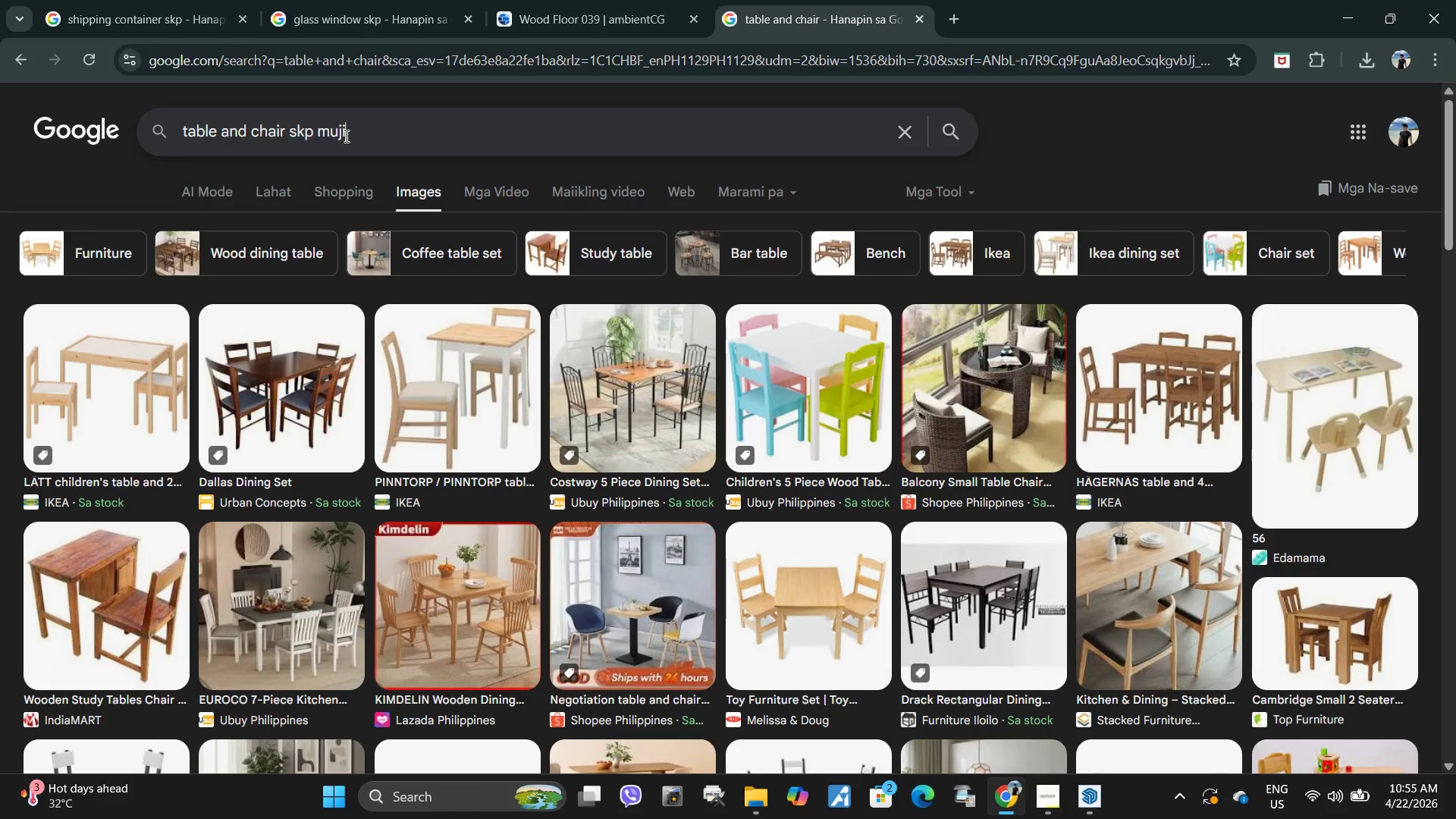 
key(Enter)
 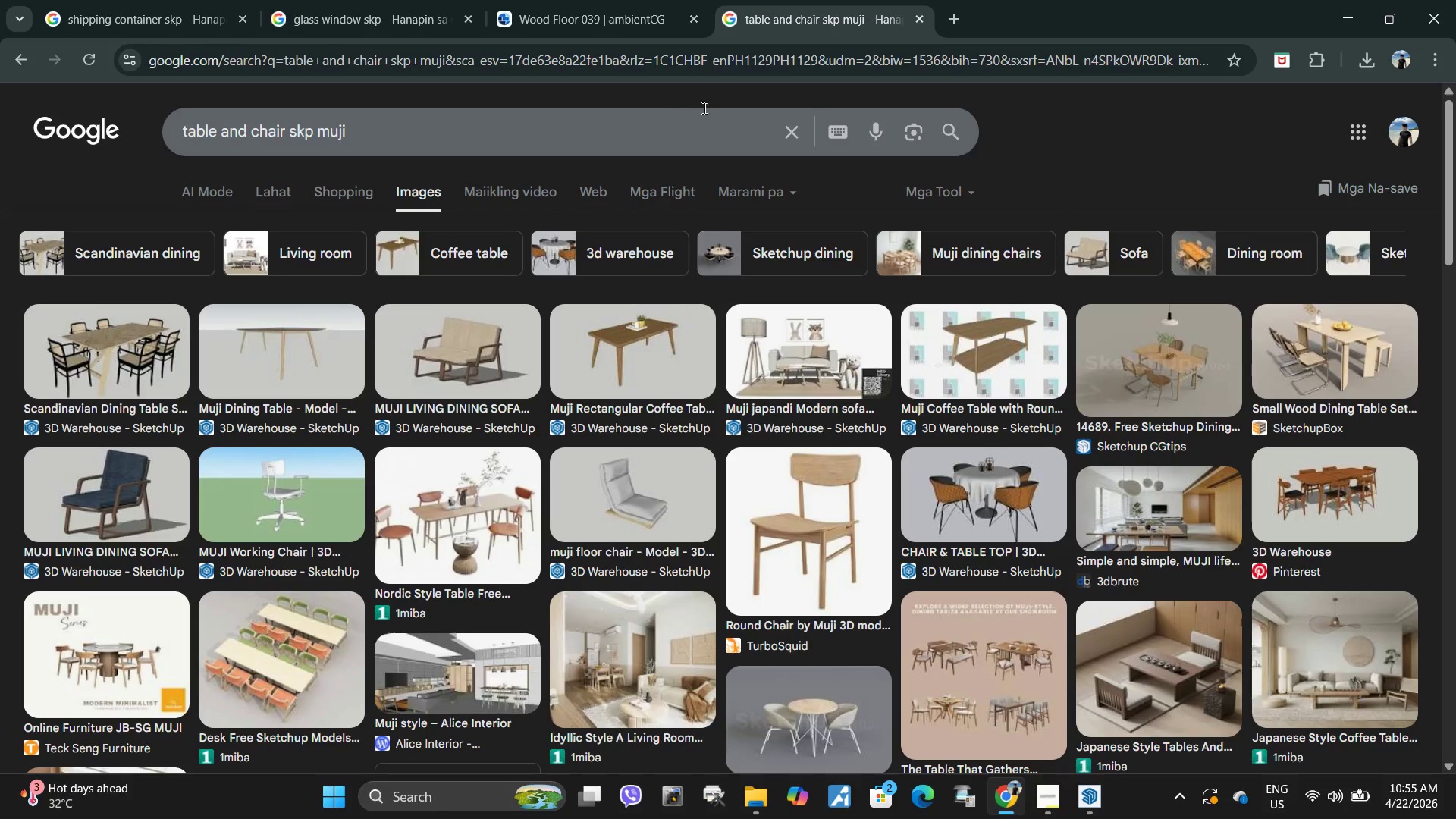 
left_click_drag(start_coordinate=[576, 117], to_coordinate=[0, 127])
 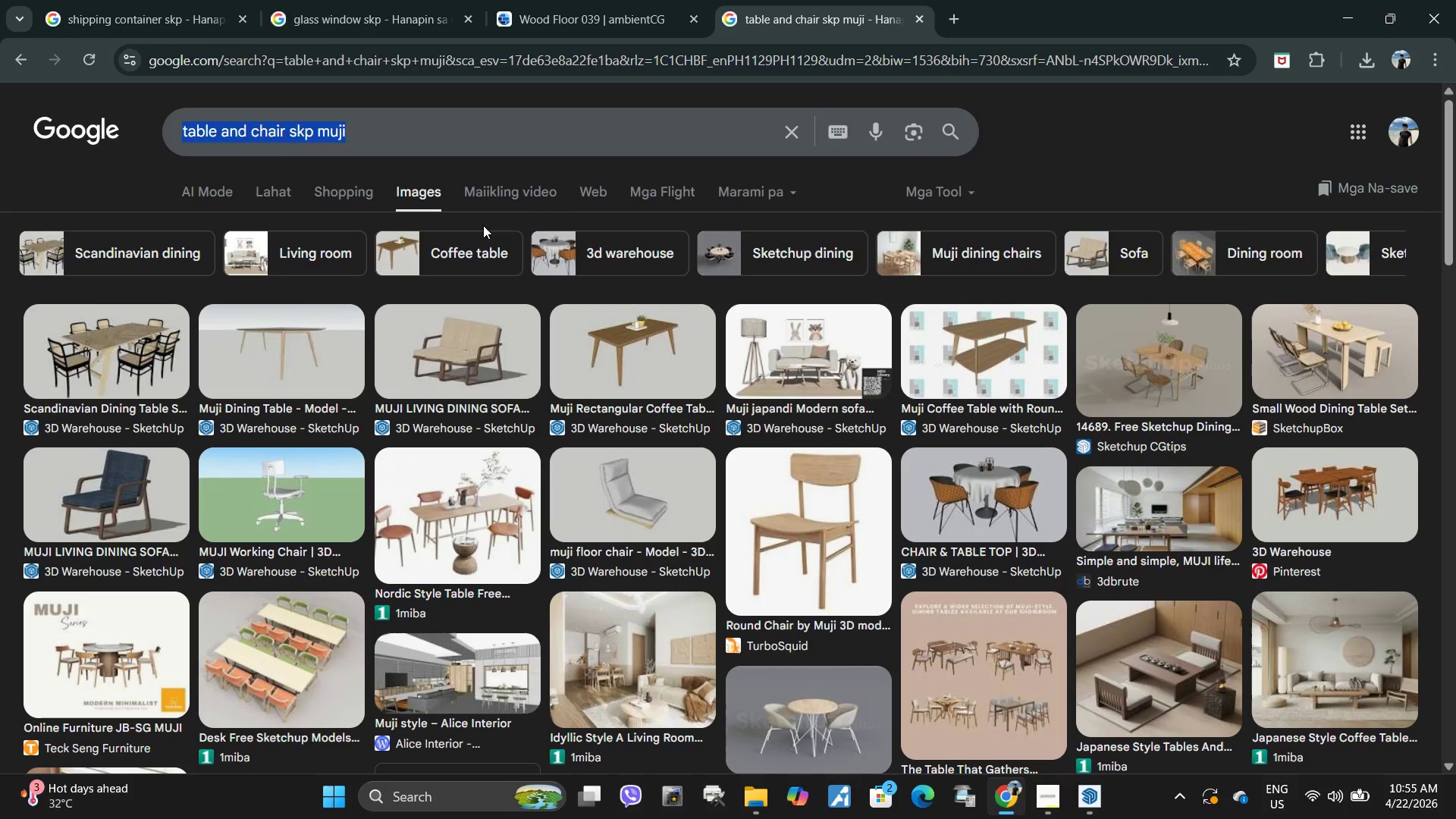 
type(circular able and chair)
 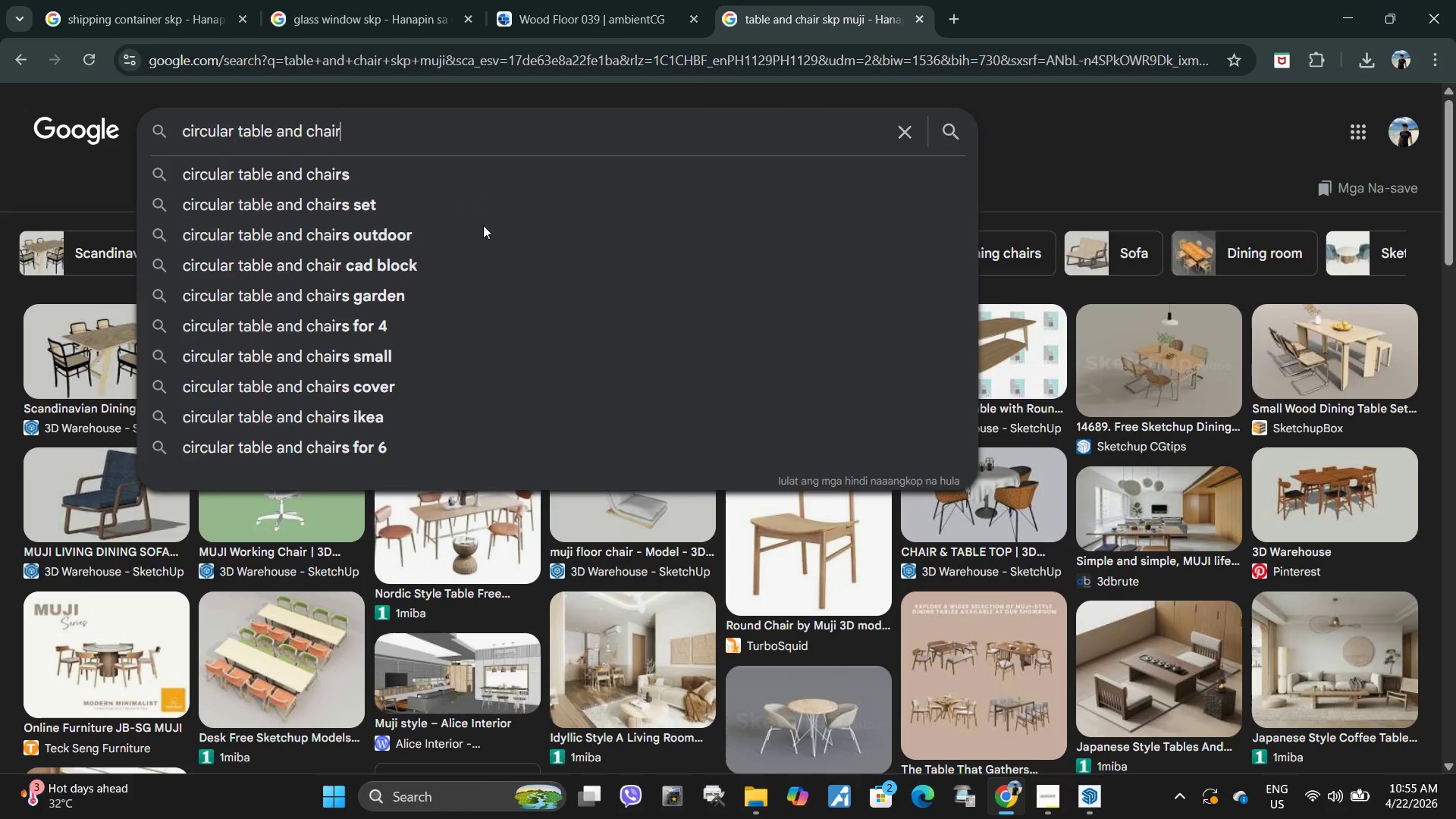 
key(Enter)
 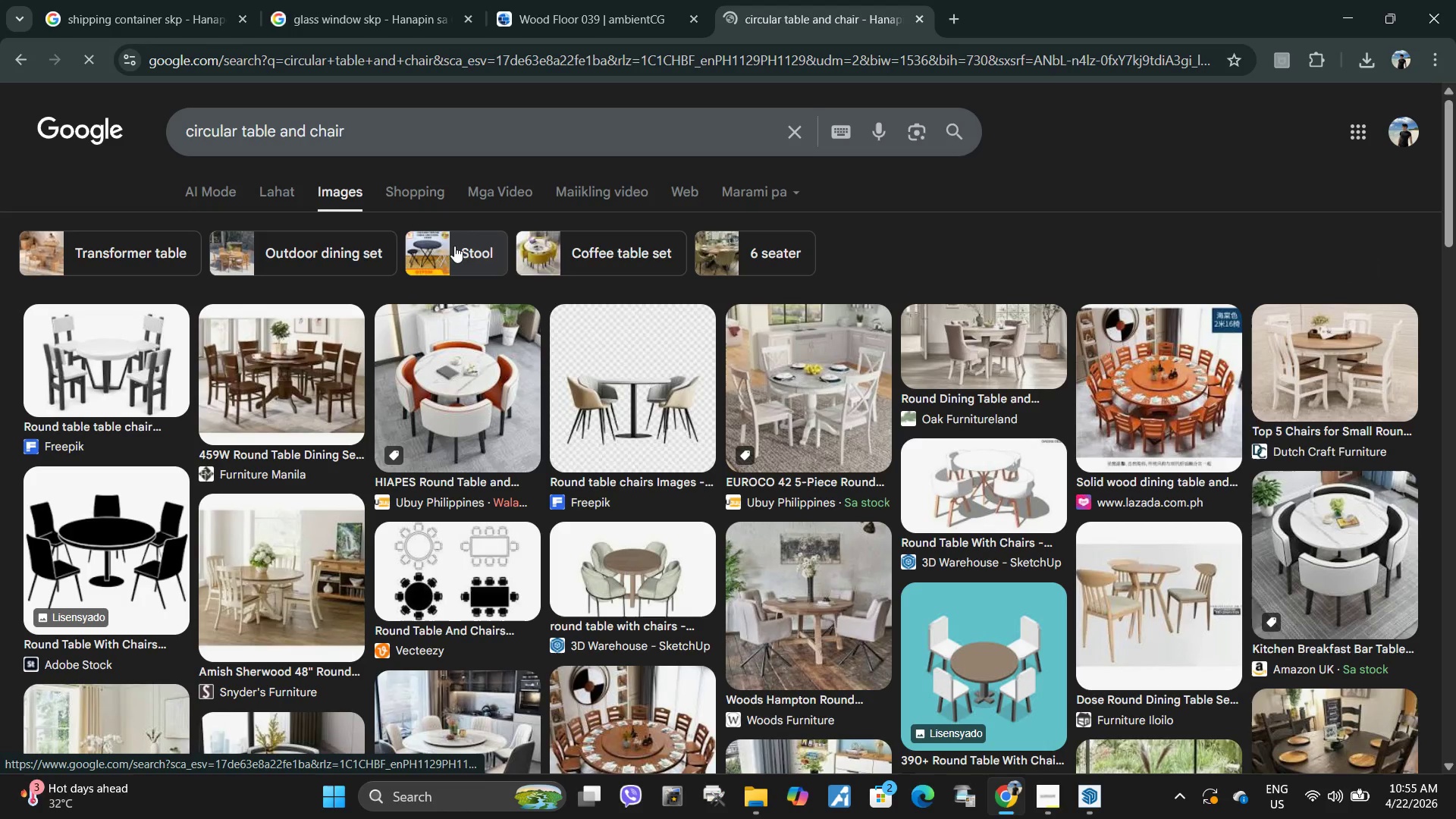 
left_click([428, 142])
 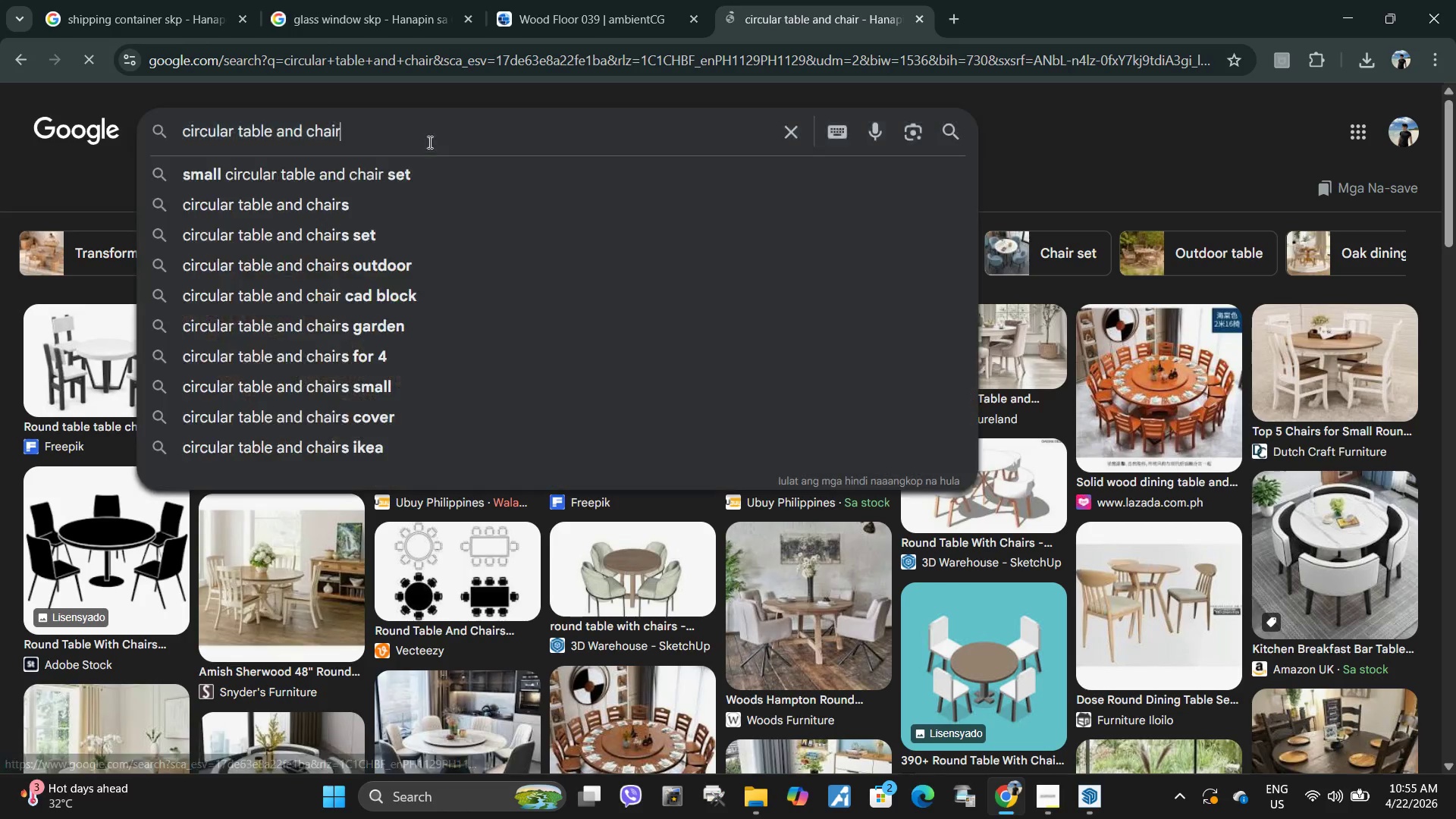 
type( skp)
 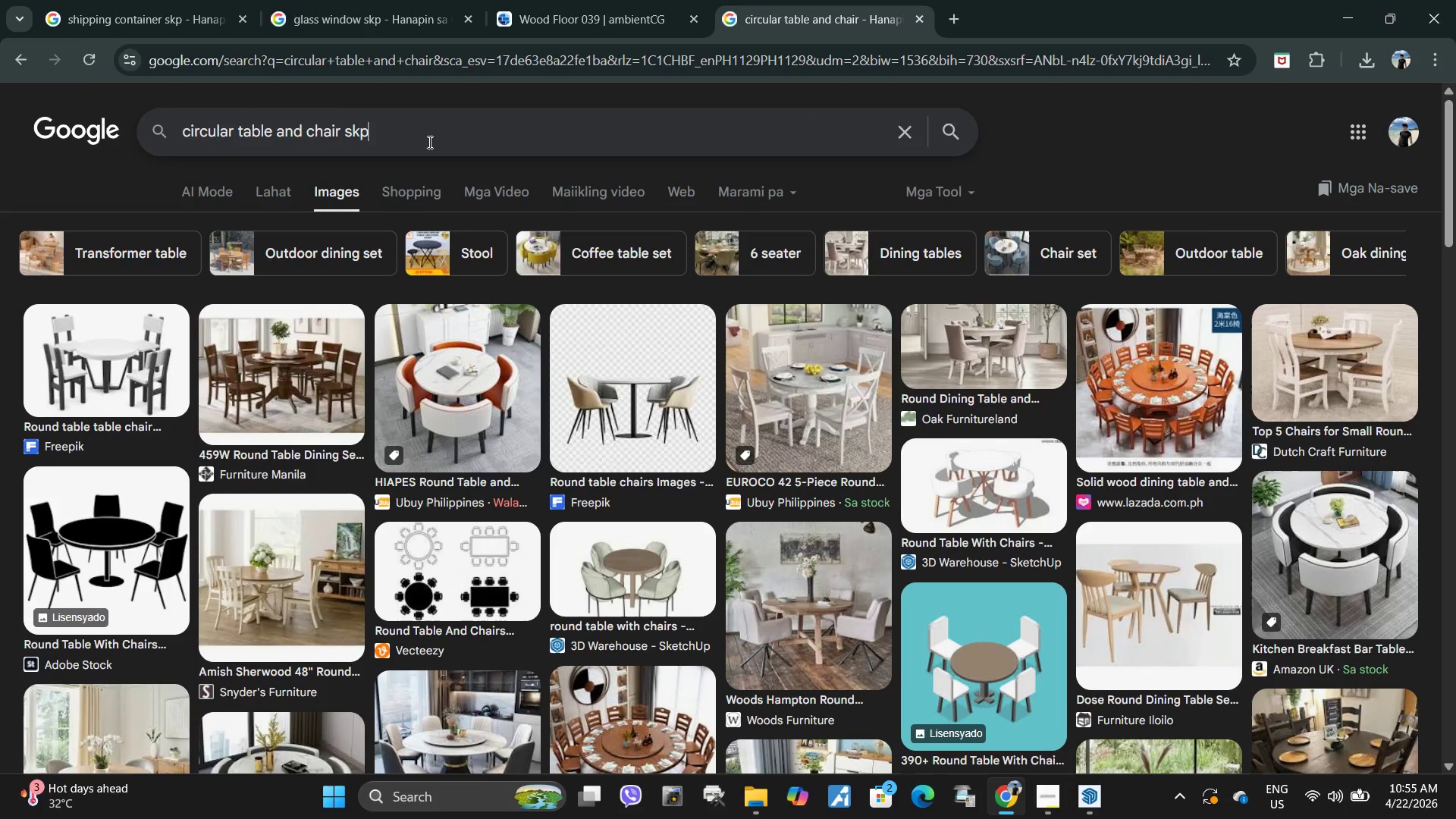 
key(Enter)
 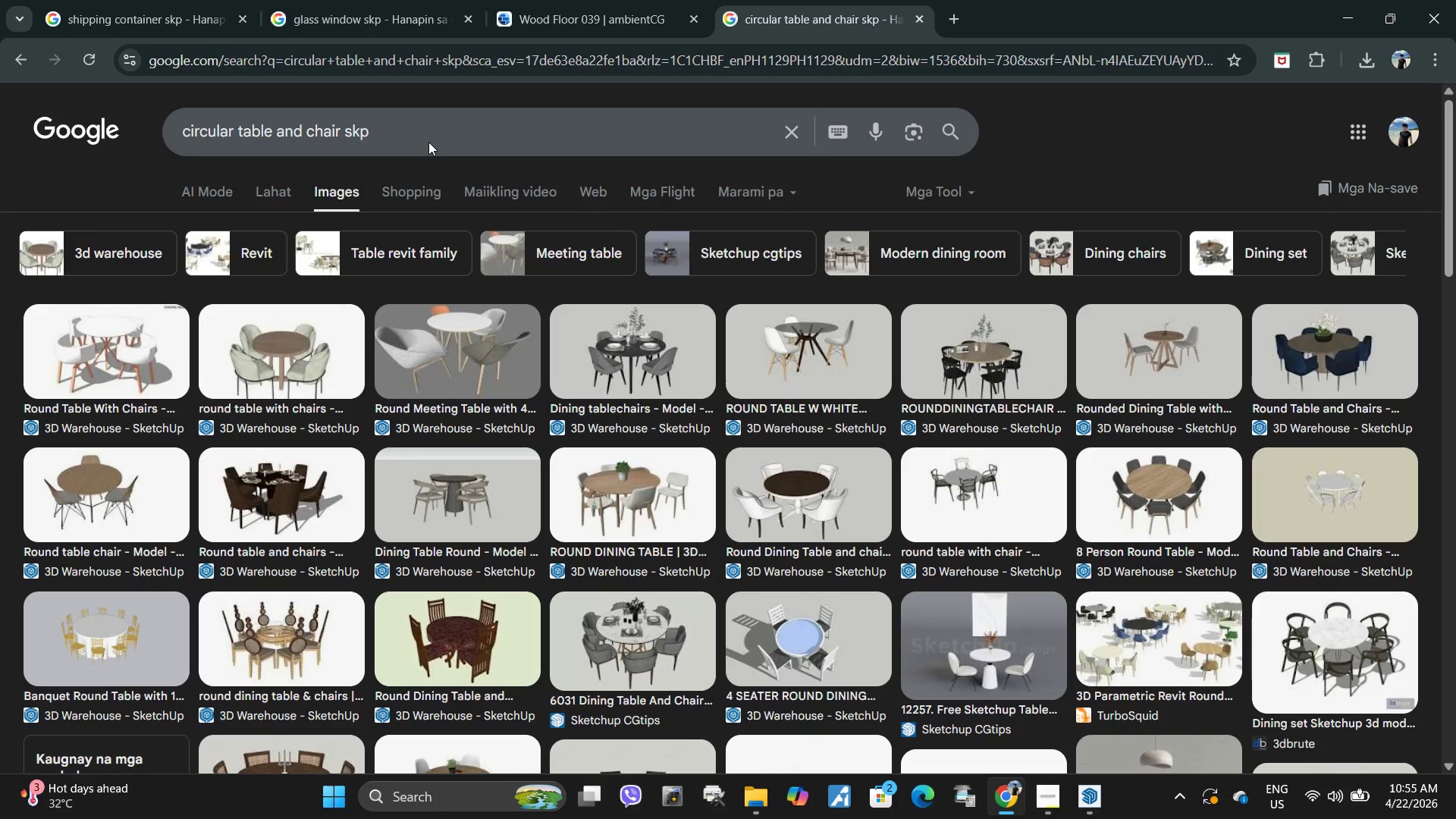 
left_click([315, 339])
 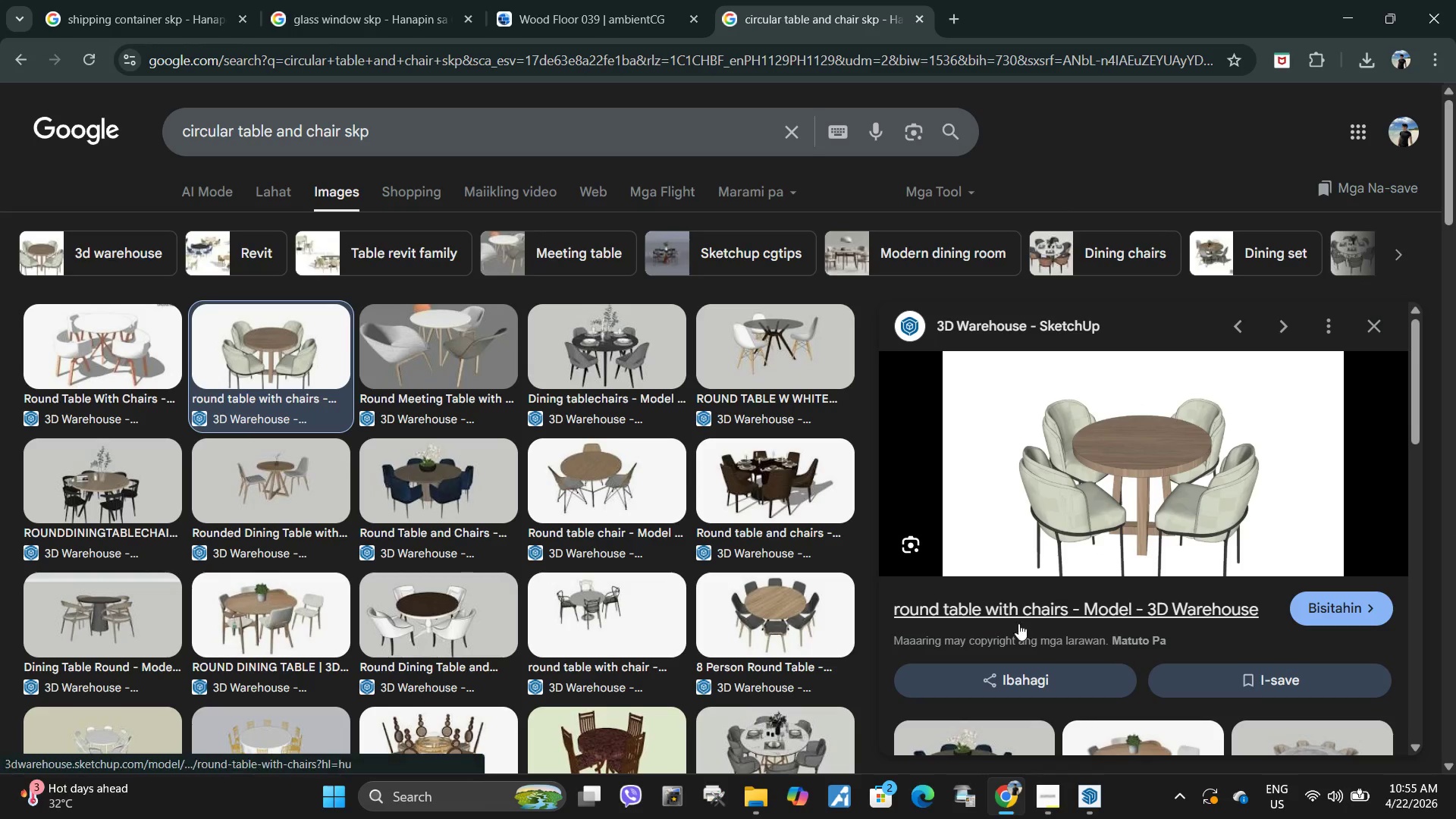 
left_click_drag(start_coordinate=[886, 605], to_coordinate=[1070, 596])
 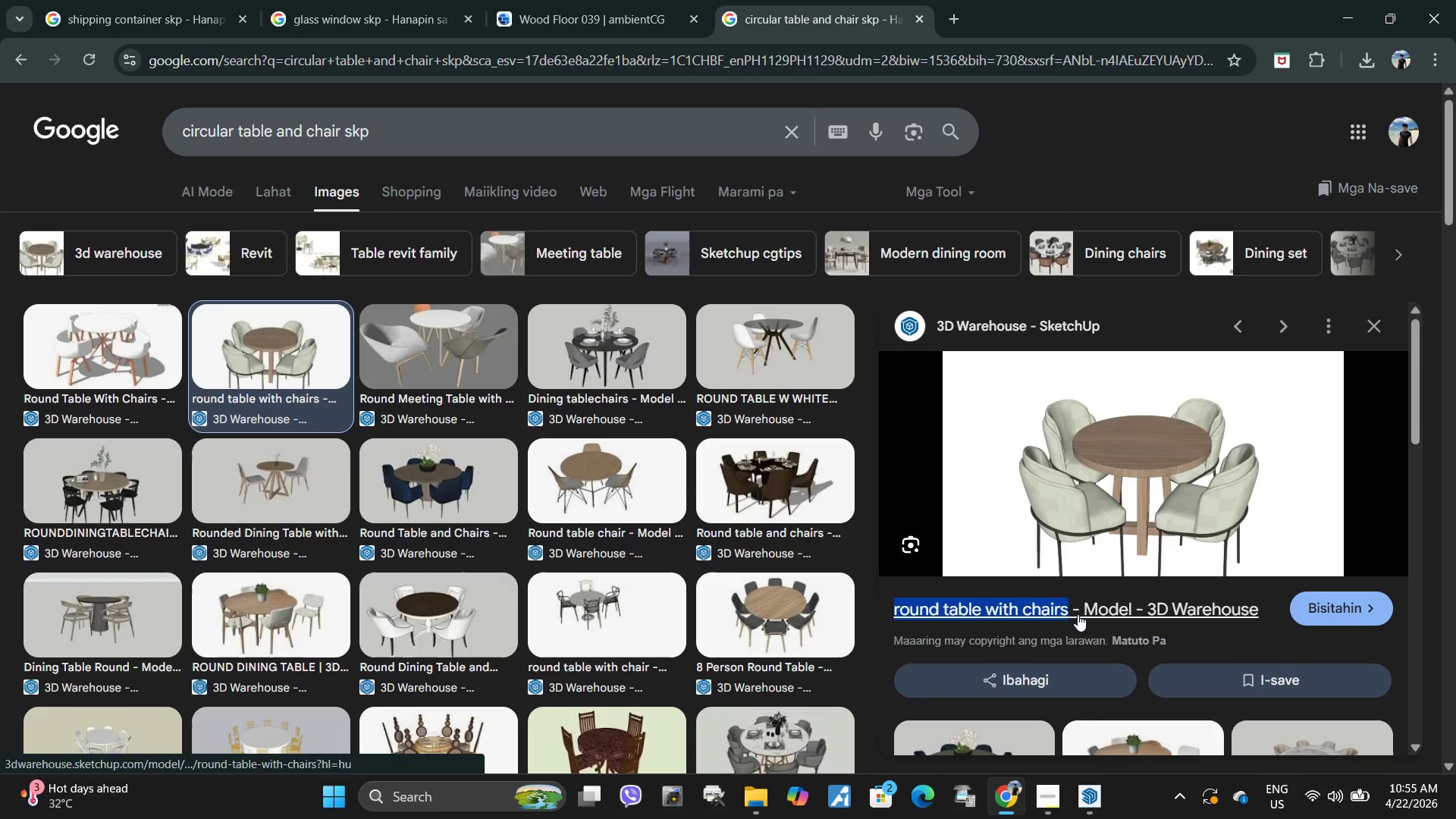 
left_click([1078, 614])
 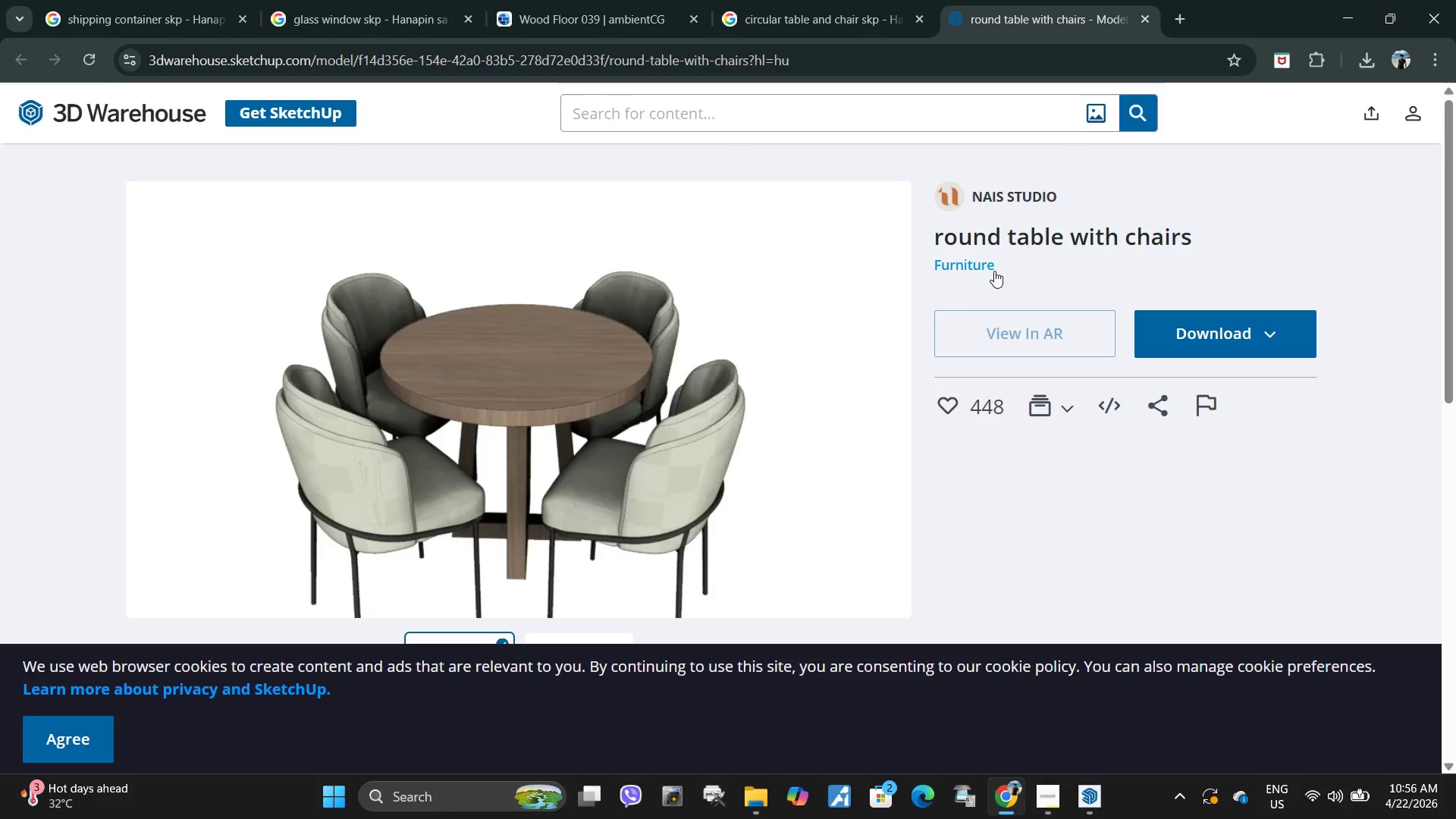 
left_click_drag(start_coordinate=[934, 243], to_coordinate=[1258, 232])
 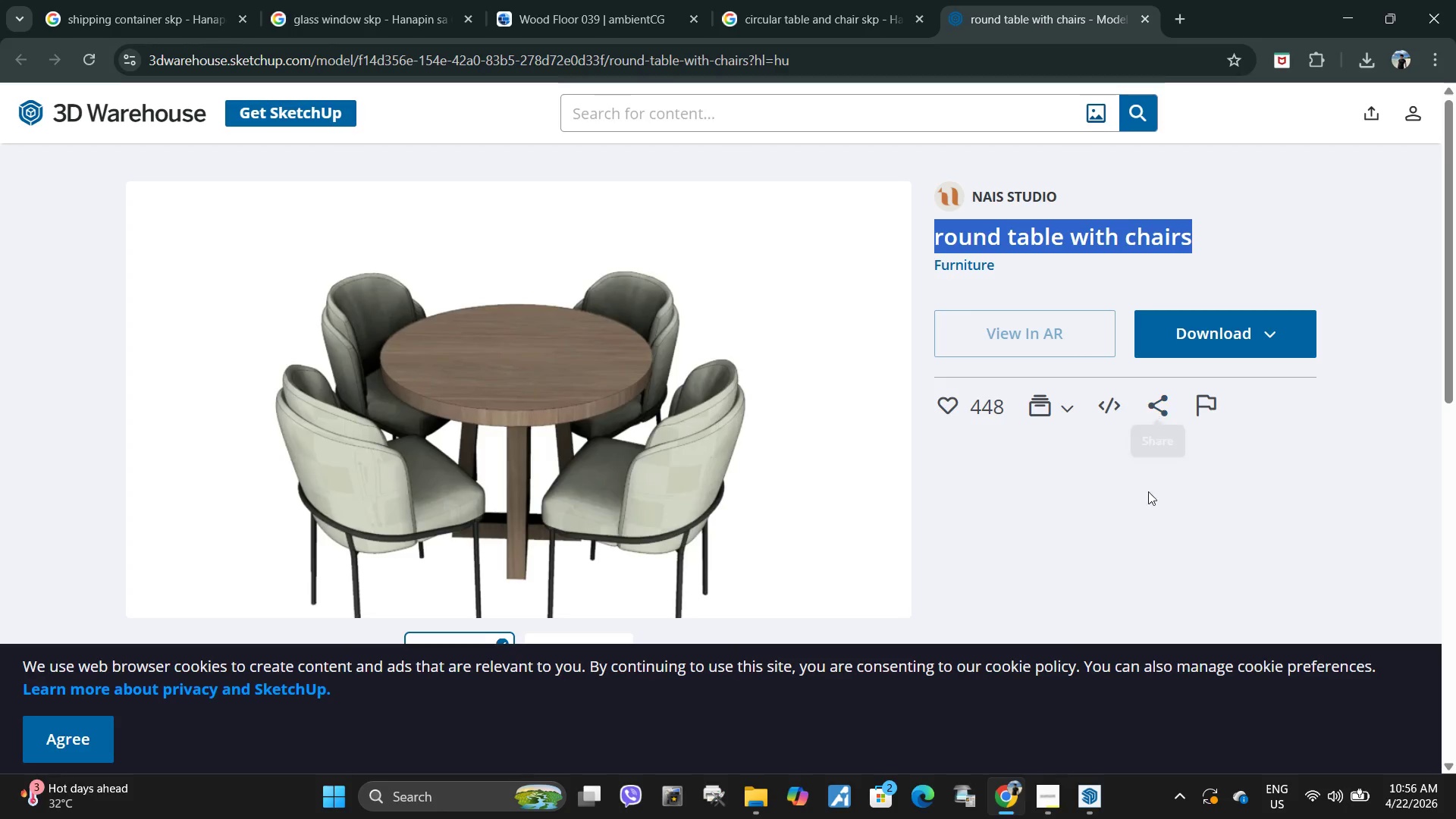 
key(Control+ControlLeft)
 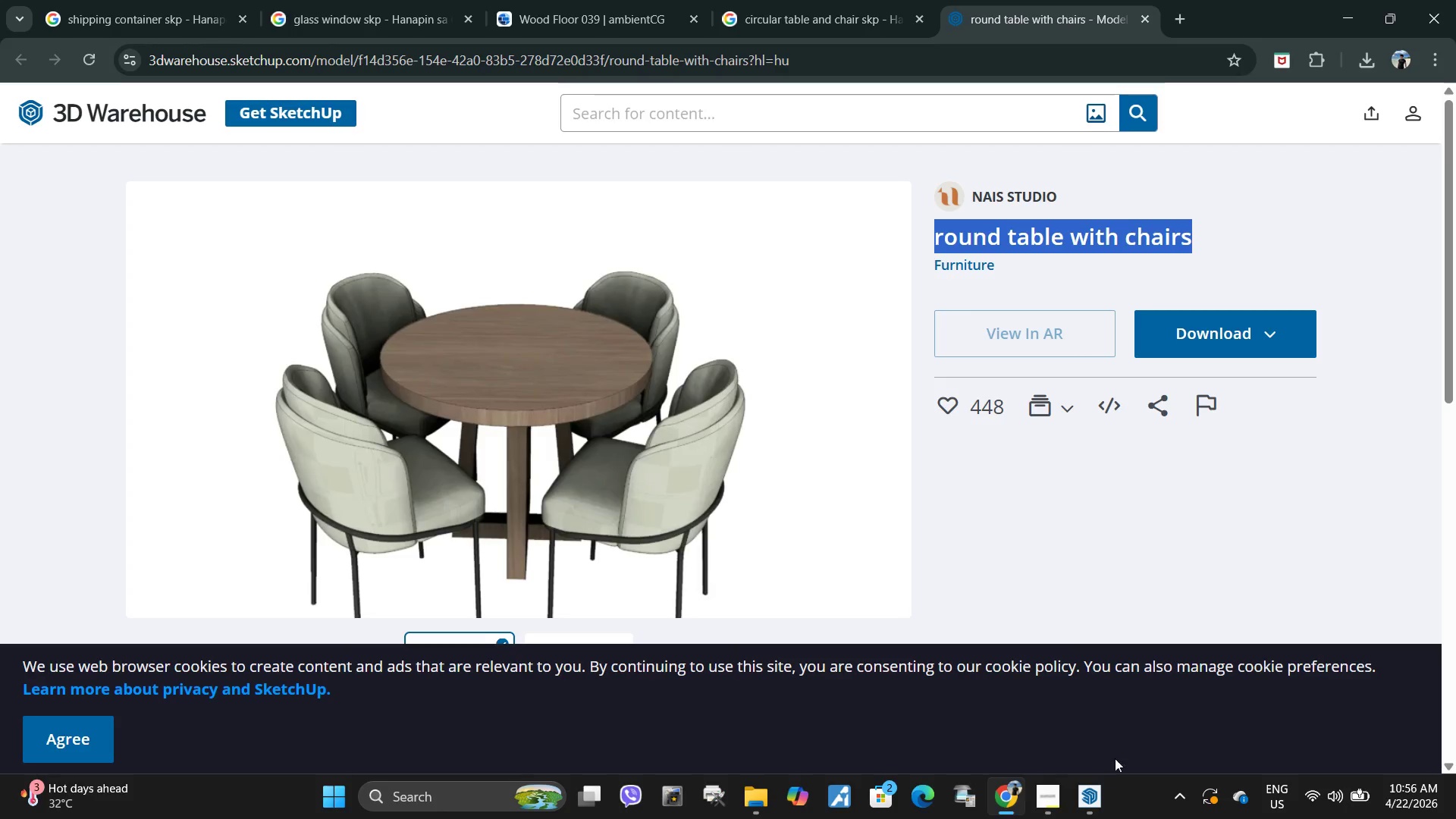 
key(Control+C)
 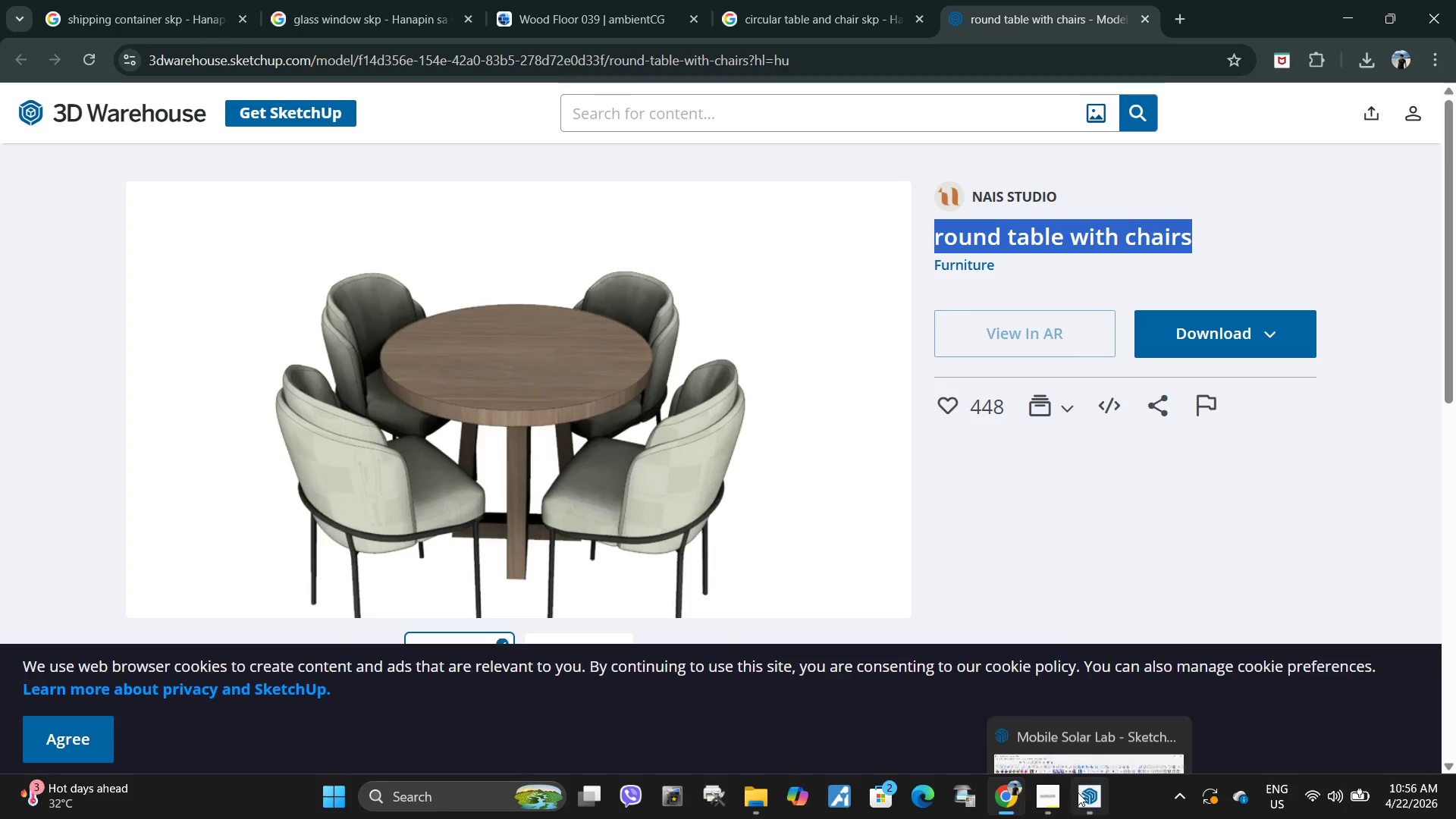 
left_click([1078, 792])
 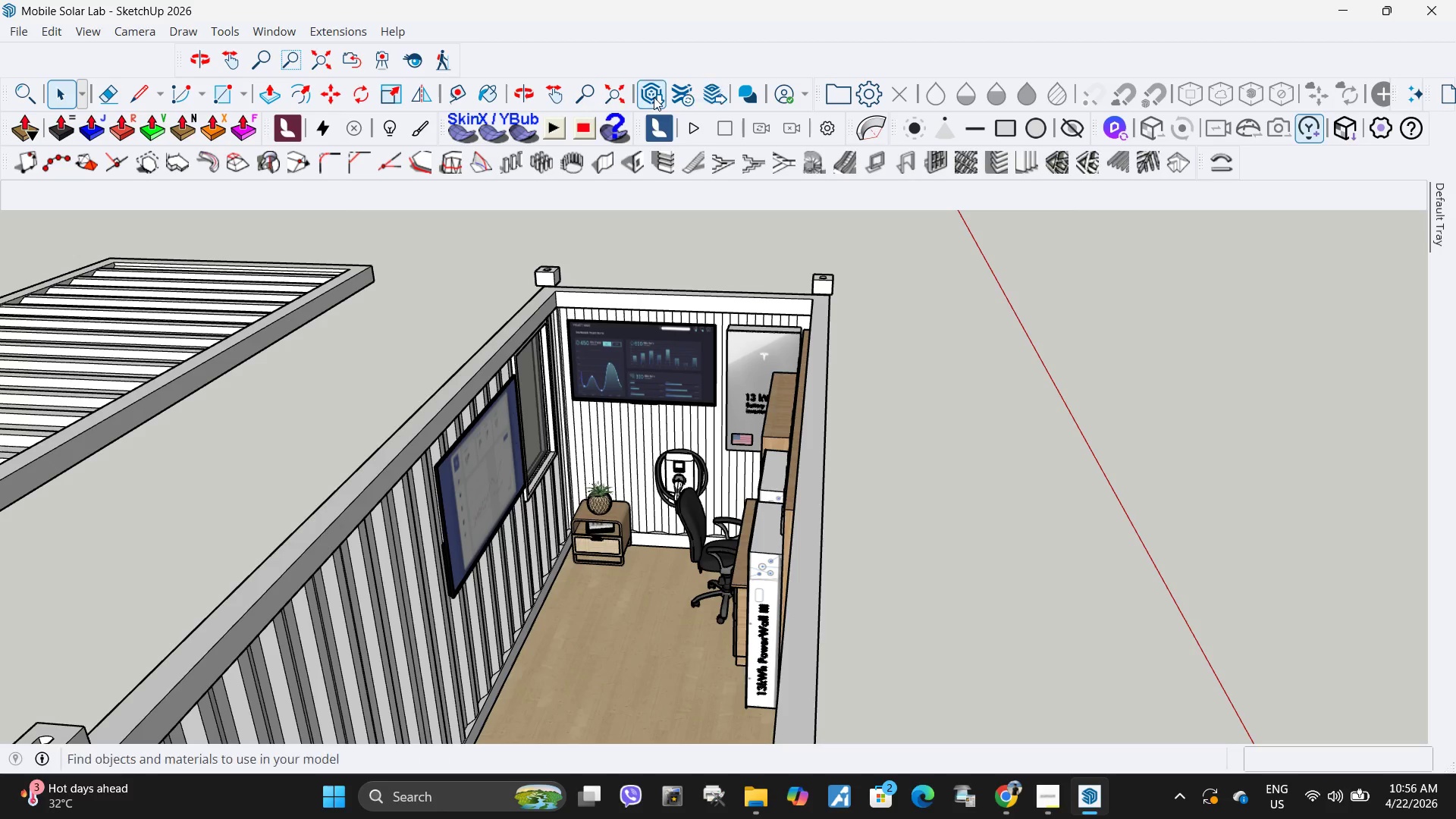 
left_click([648, 87])
 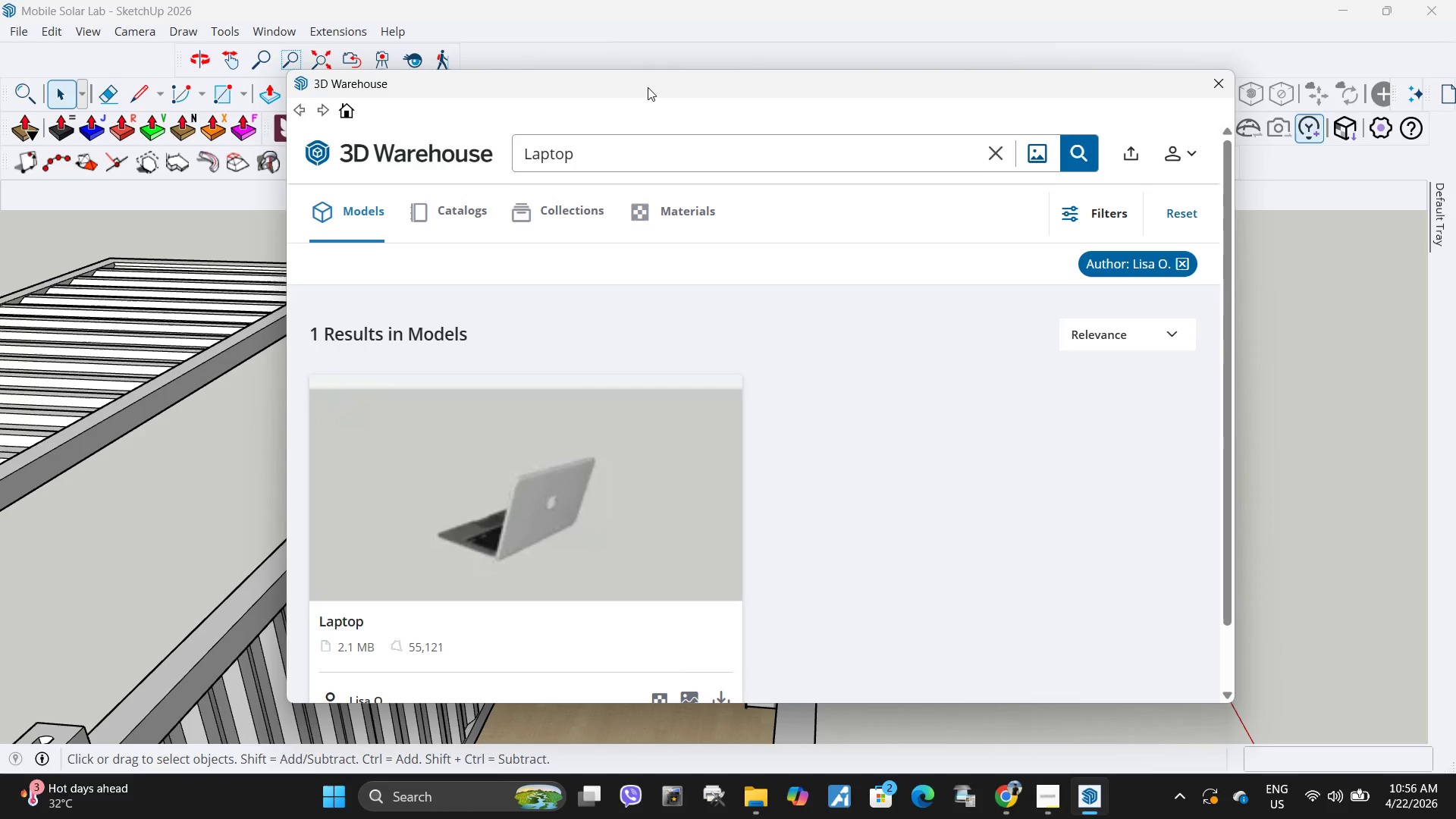 
wait(6.23)
 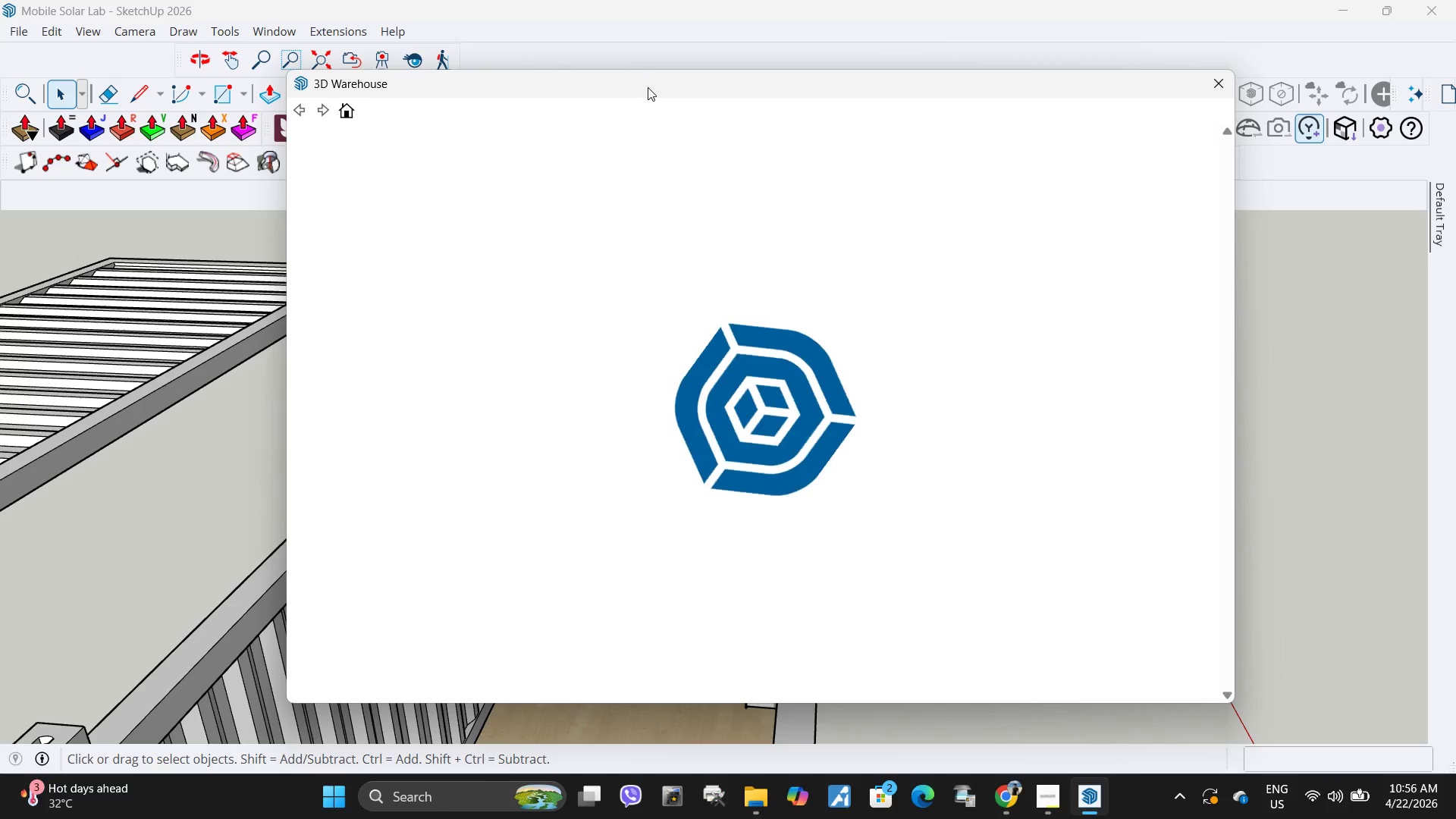 
left_click([1005, 147])
 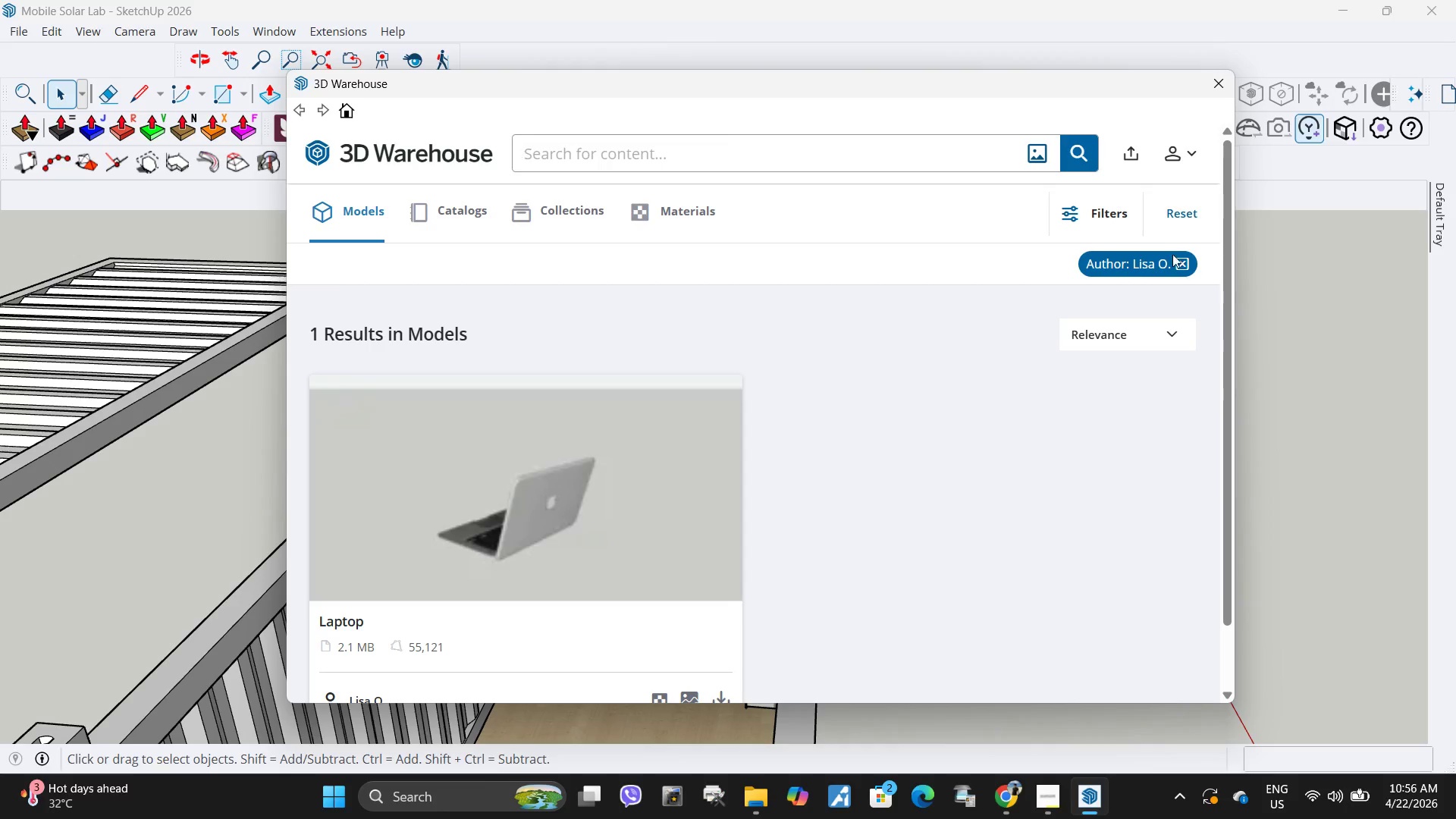 
left_click([1187, 262])
 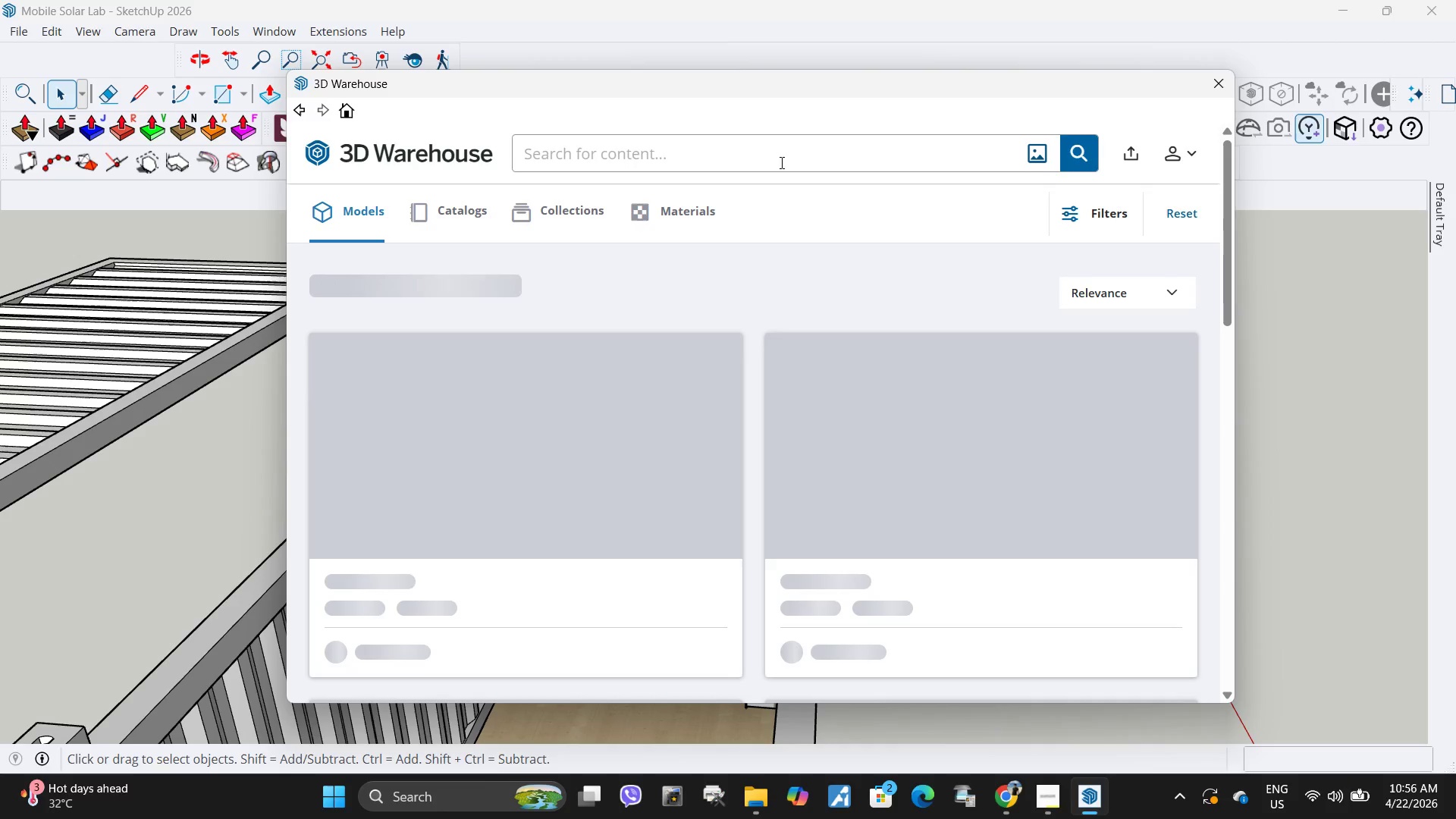 
left_click([775, 157])
 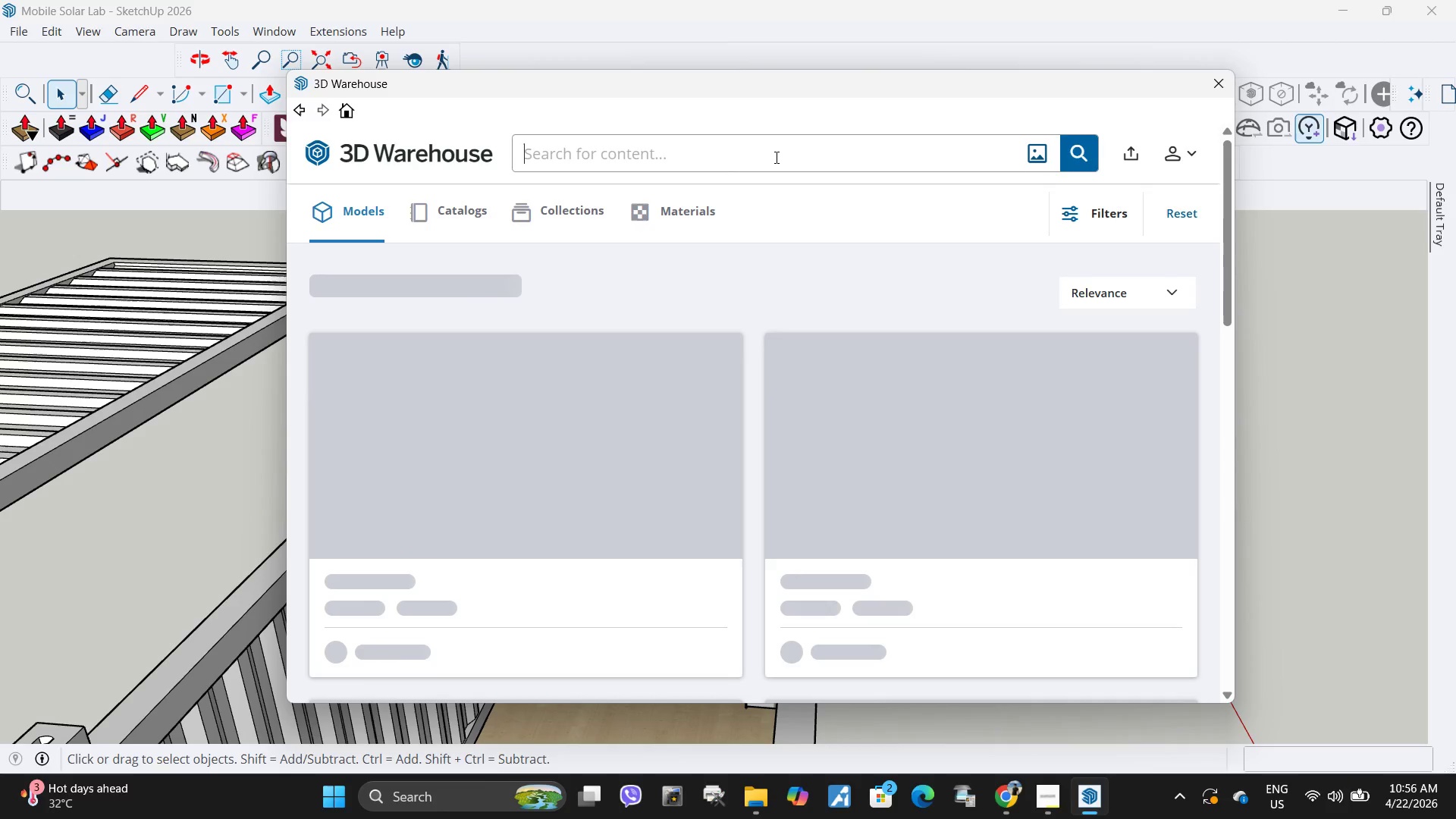 
key(Control+V)
 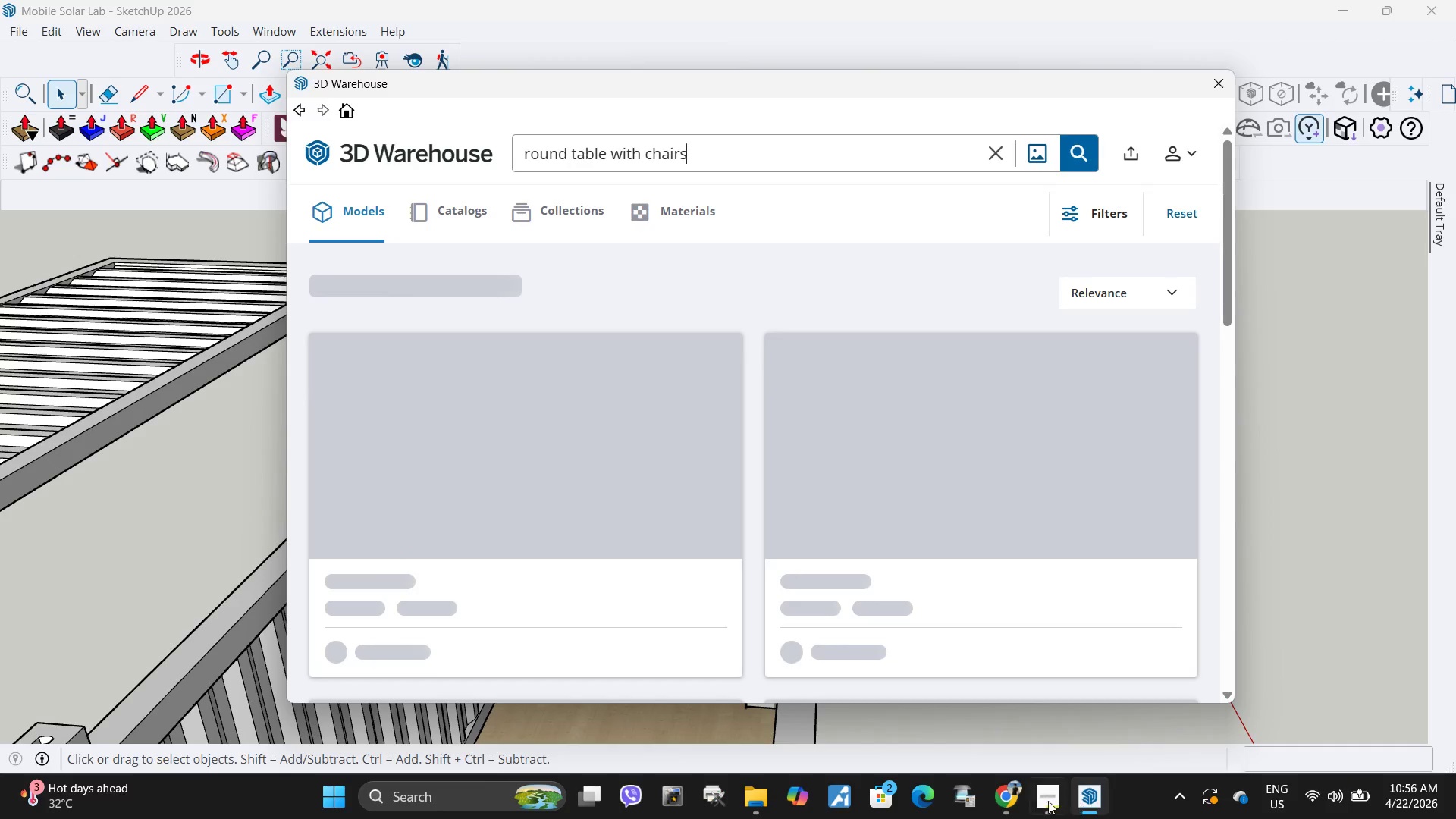 
left_click([1001, 804])
 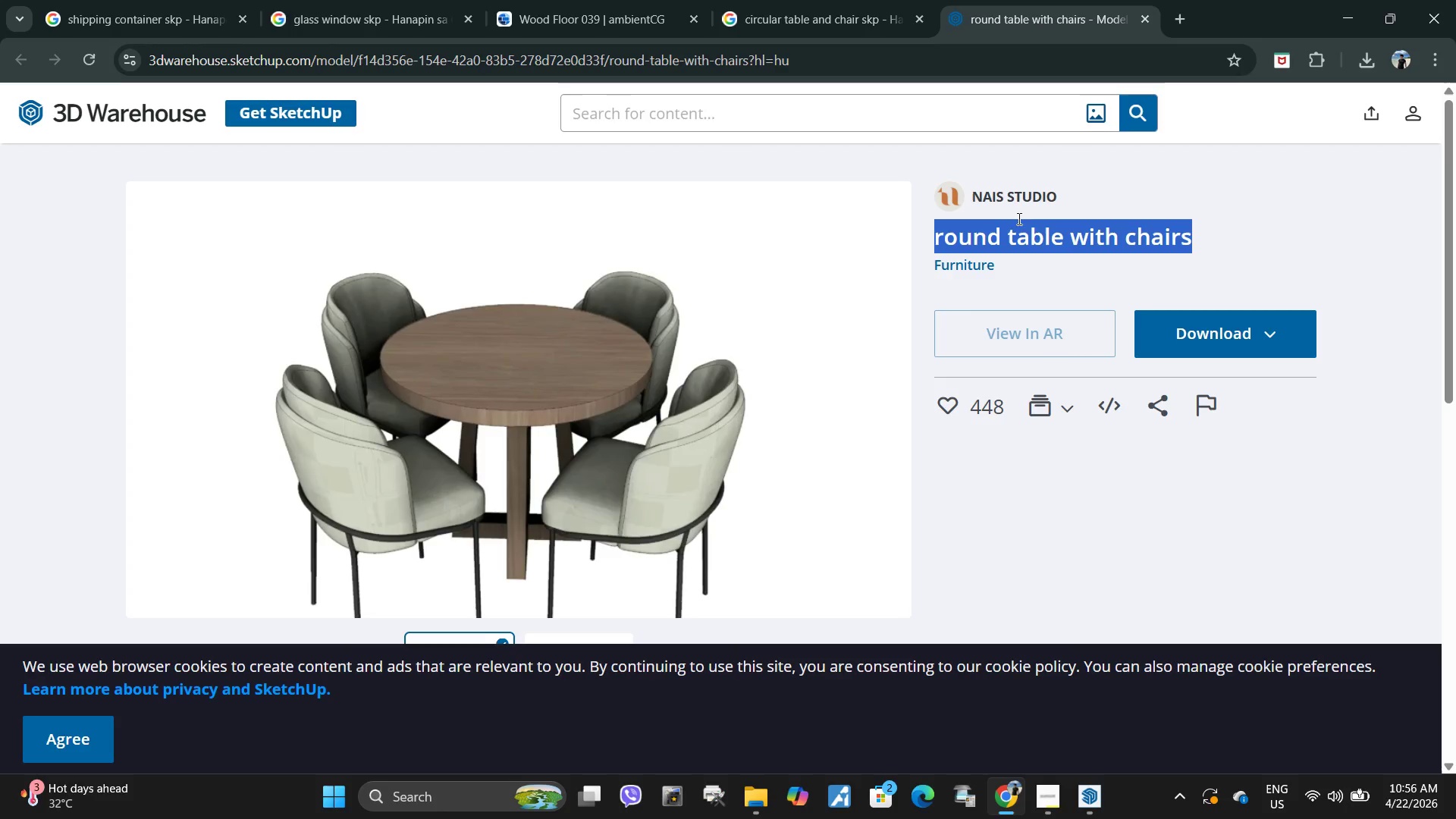 
left_click([996, 192])
 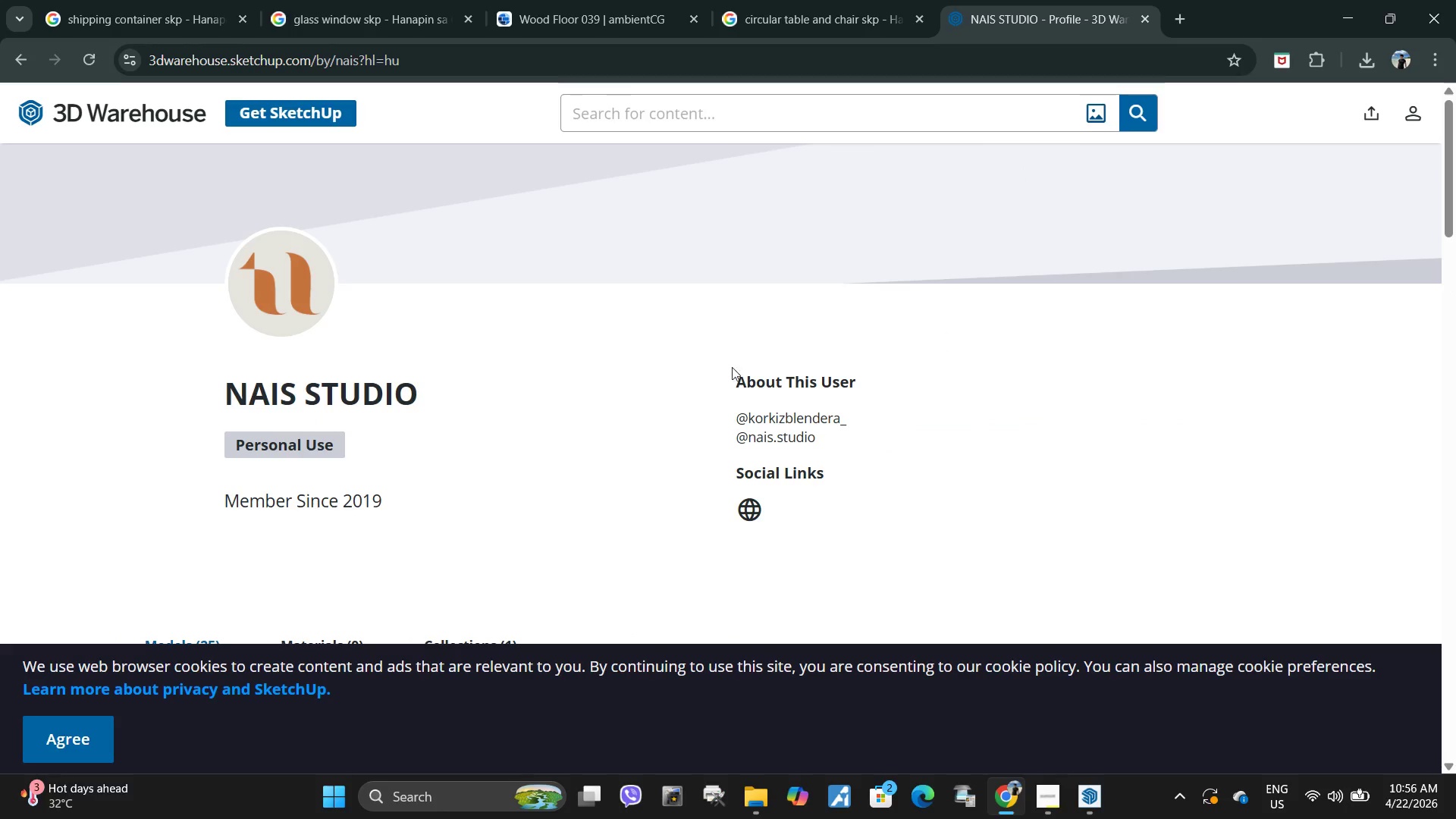 
left_click_drag(start_coordinate=[180, 389], to_coordinate=[628, 384])
 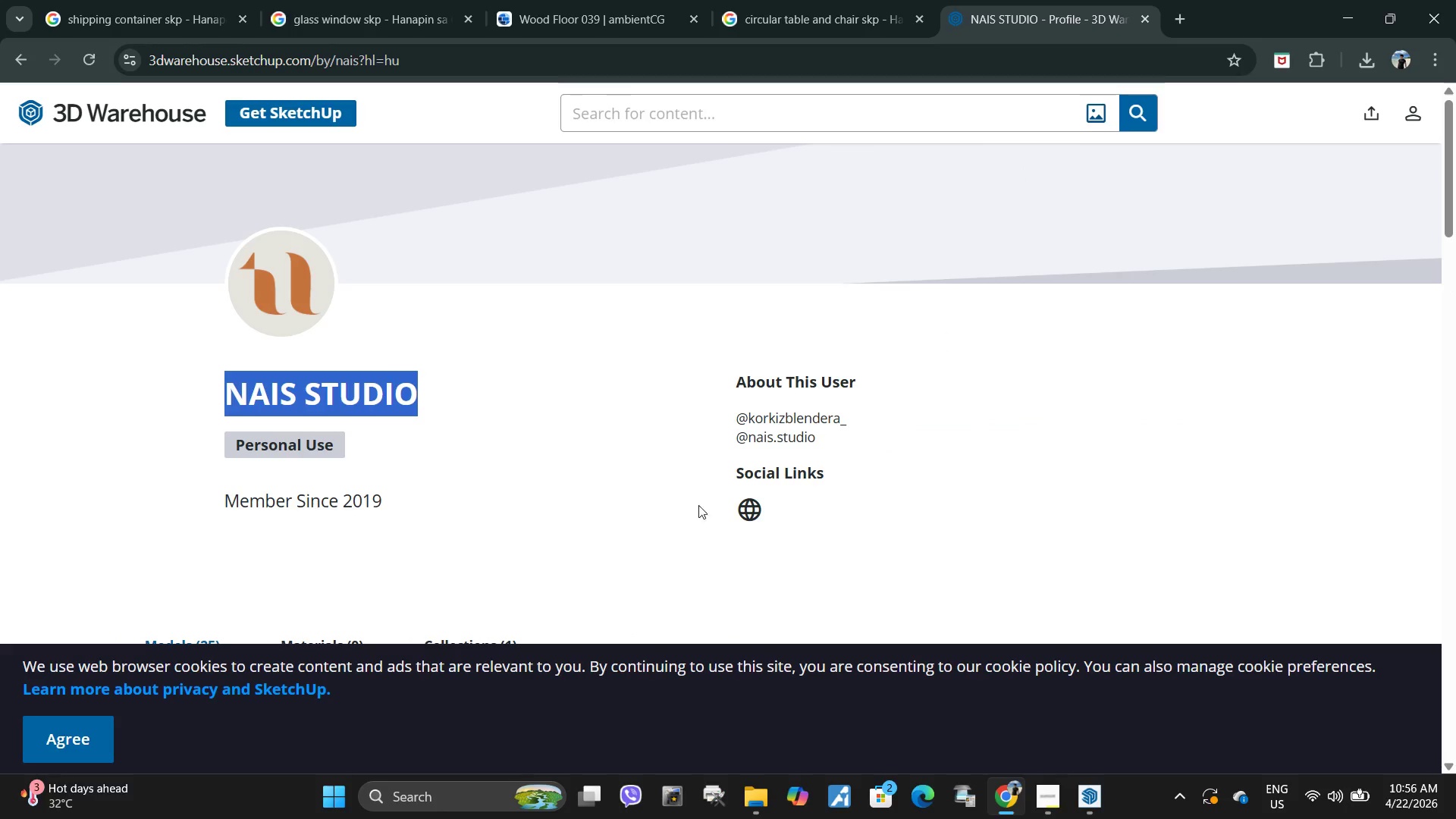 
key(Control+C)
 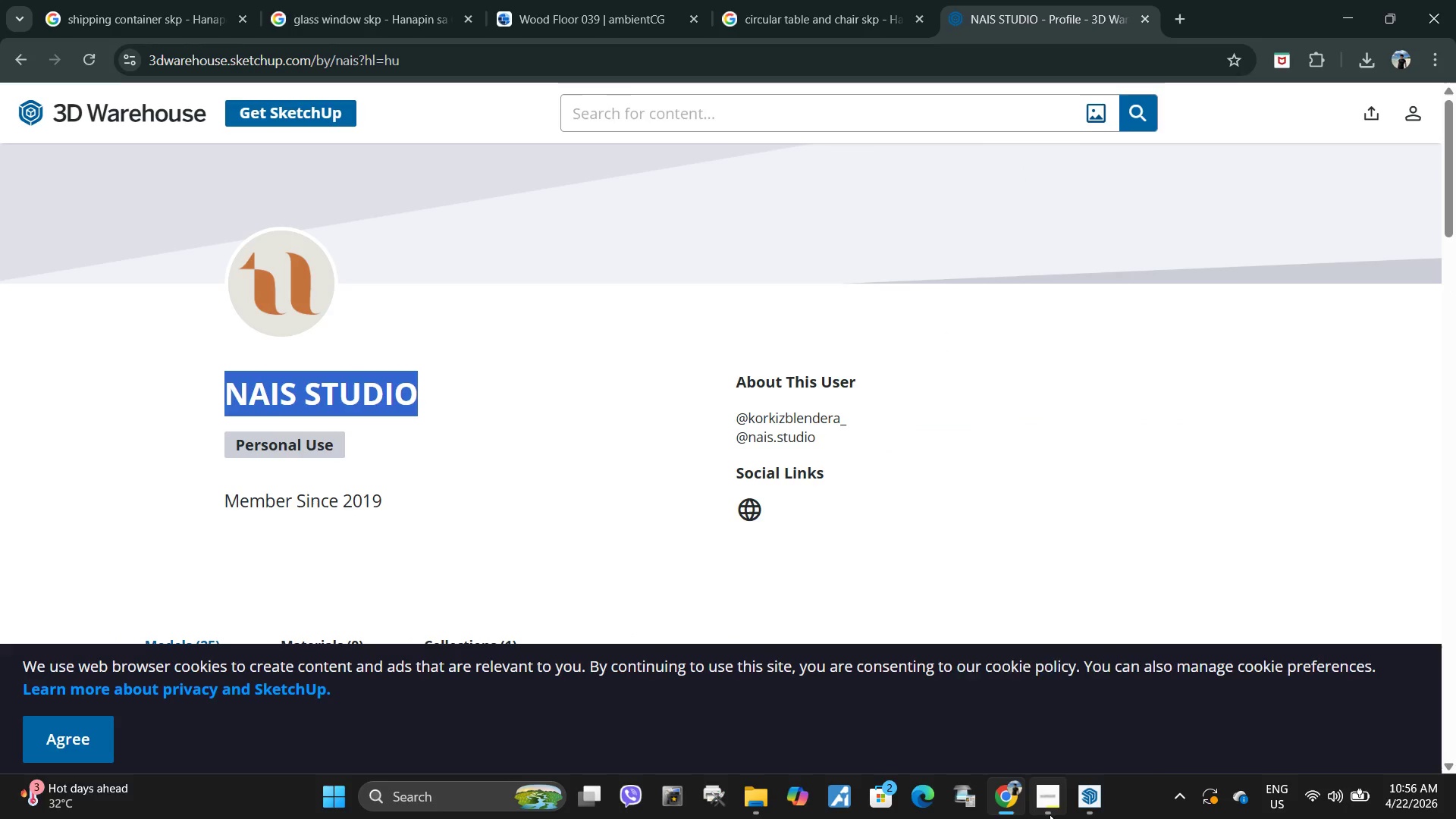 
left_click([1050, 814])
 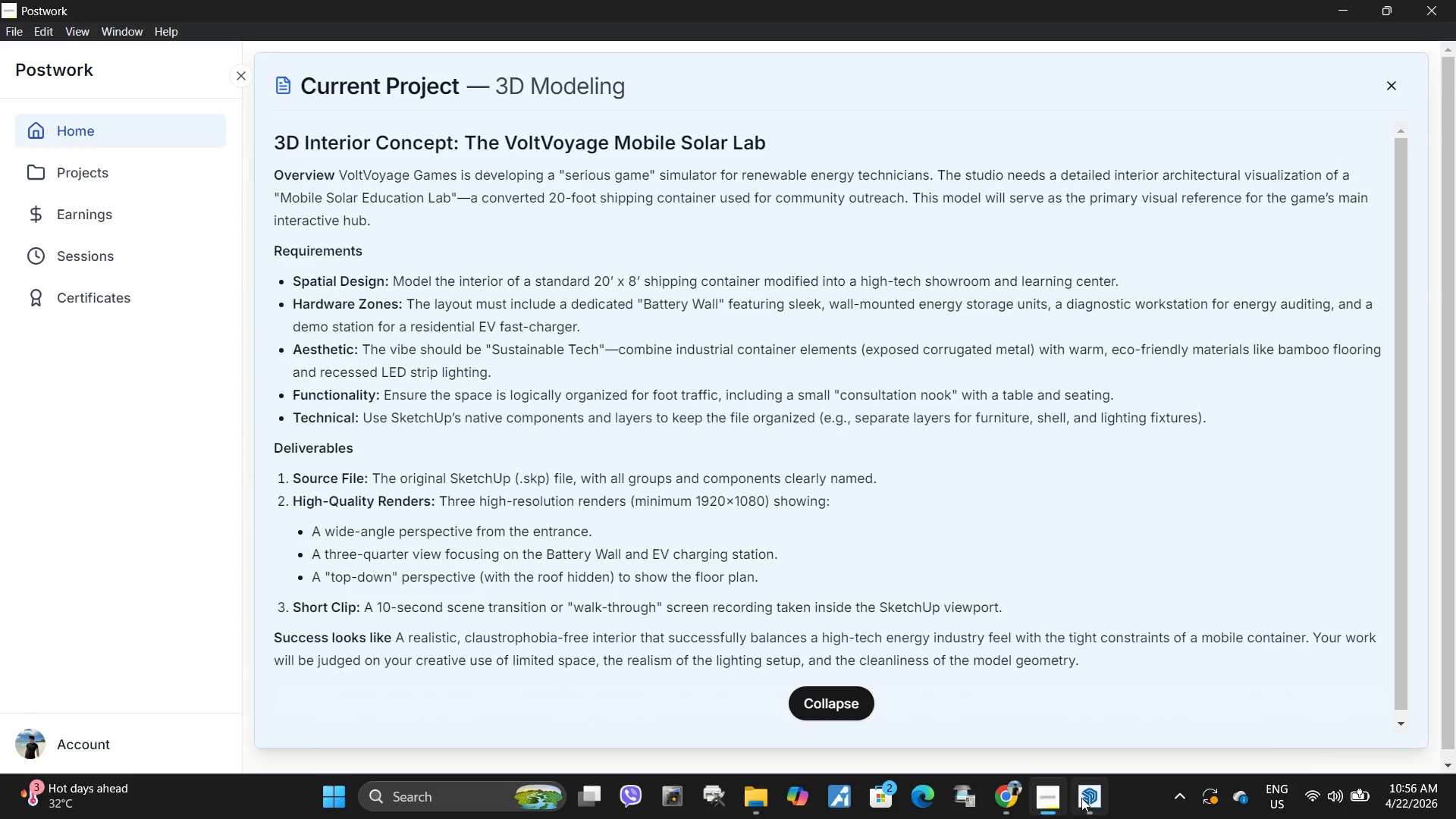 
left_click([1095, 798])
 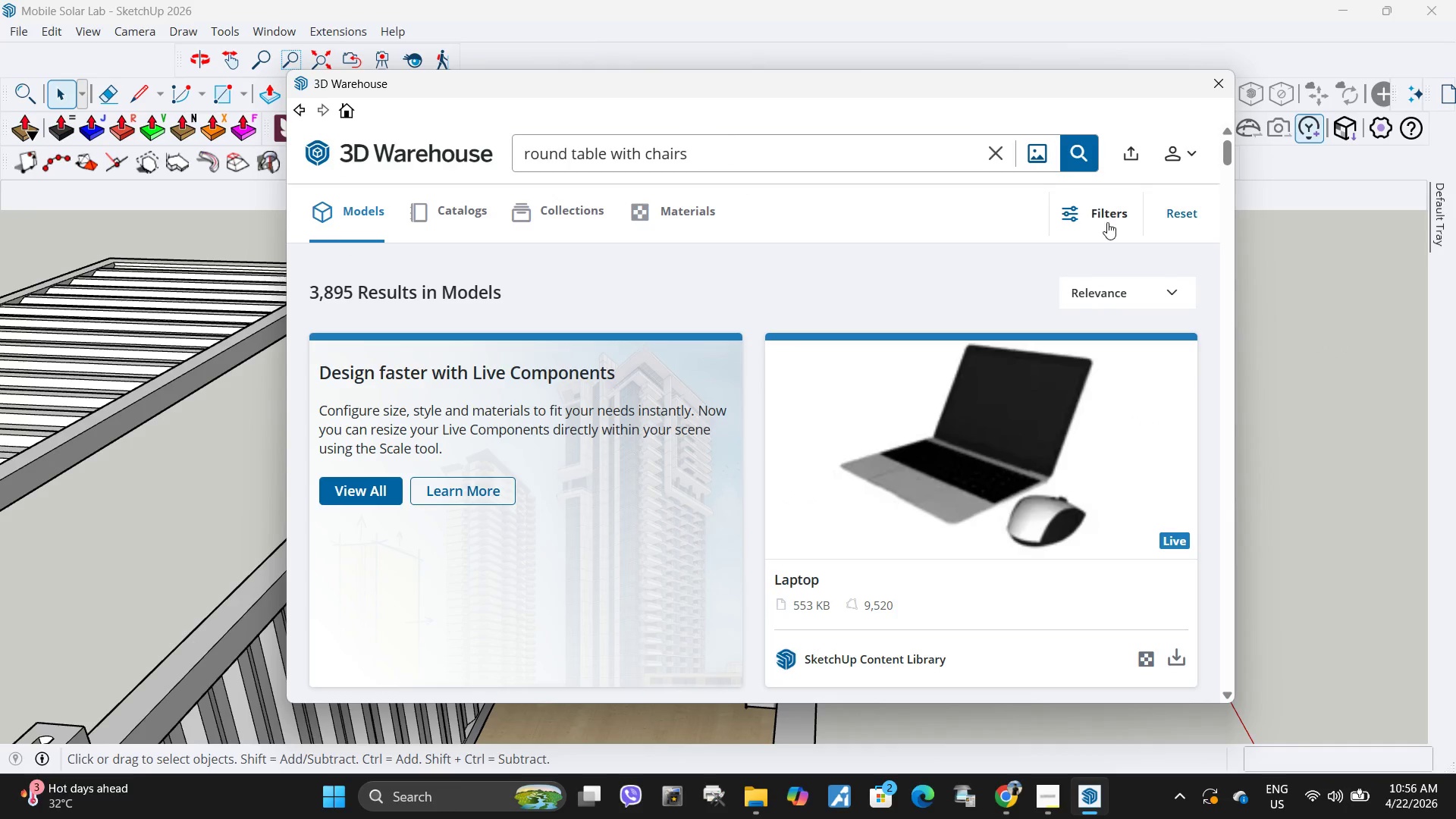 
left_click([1104, 219])
 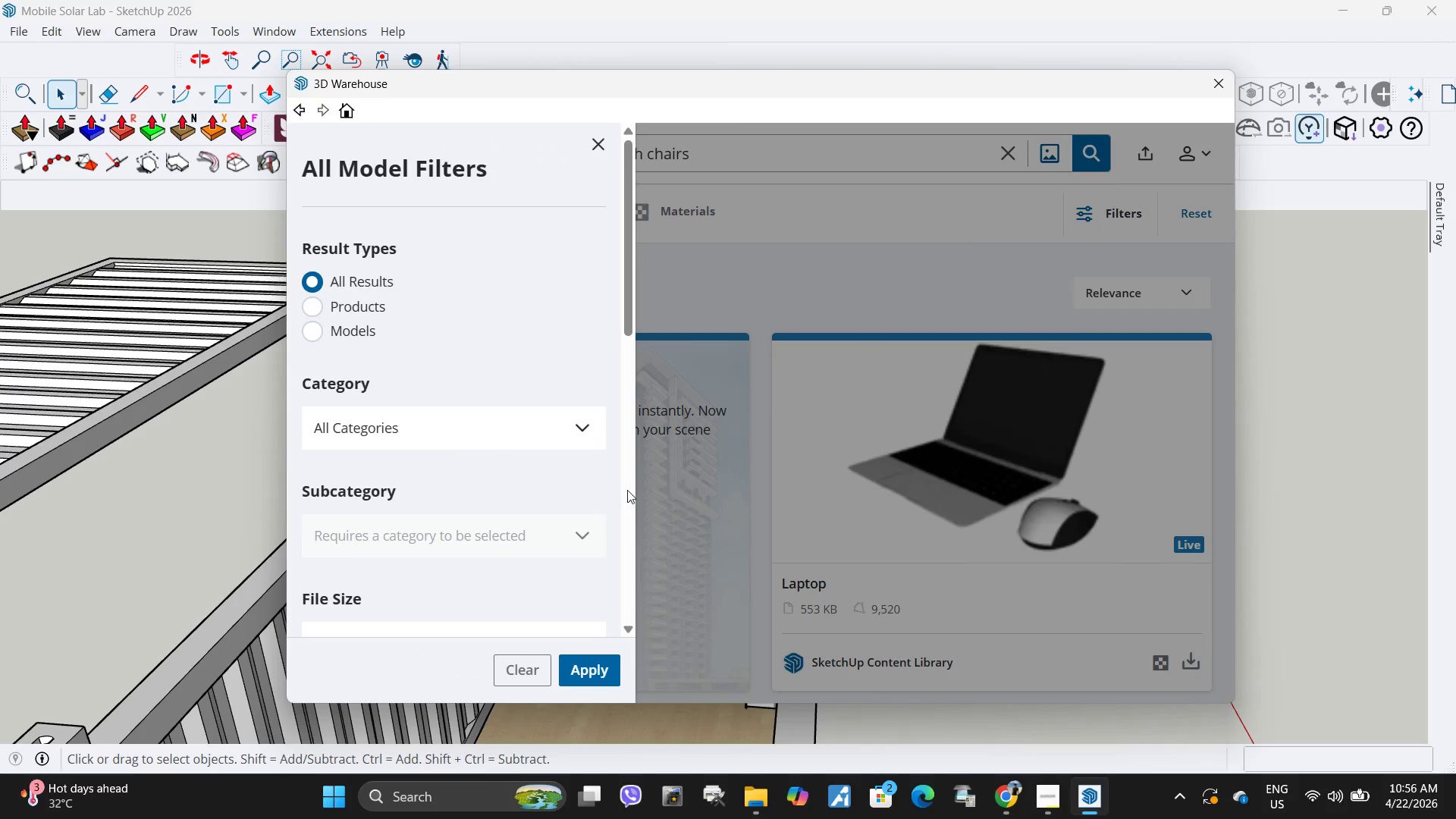 
scroll: coordinate [426, 292], scroll_direction: down, amount: 7.0
 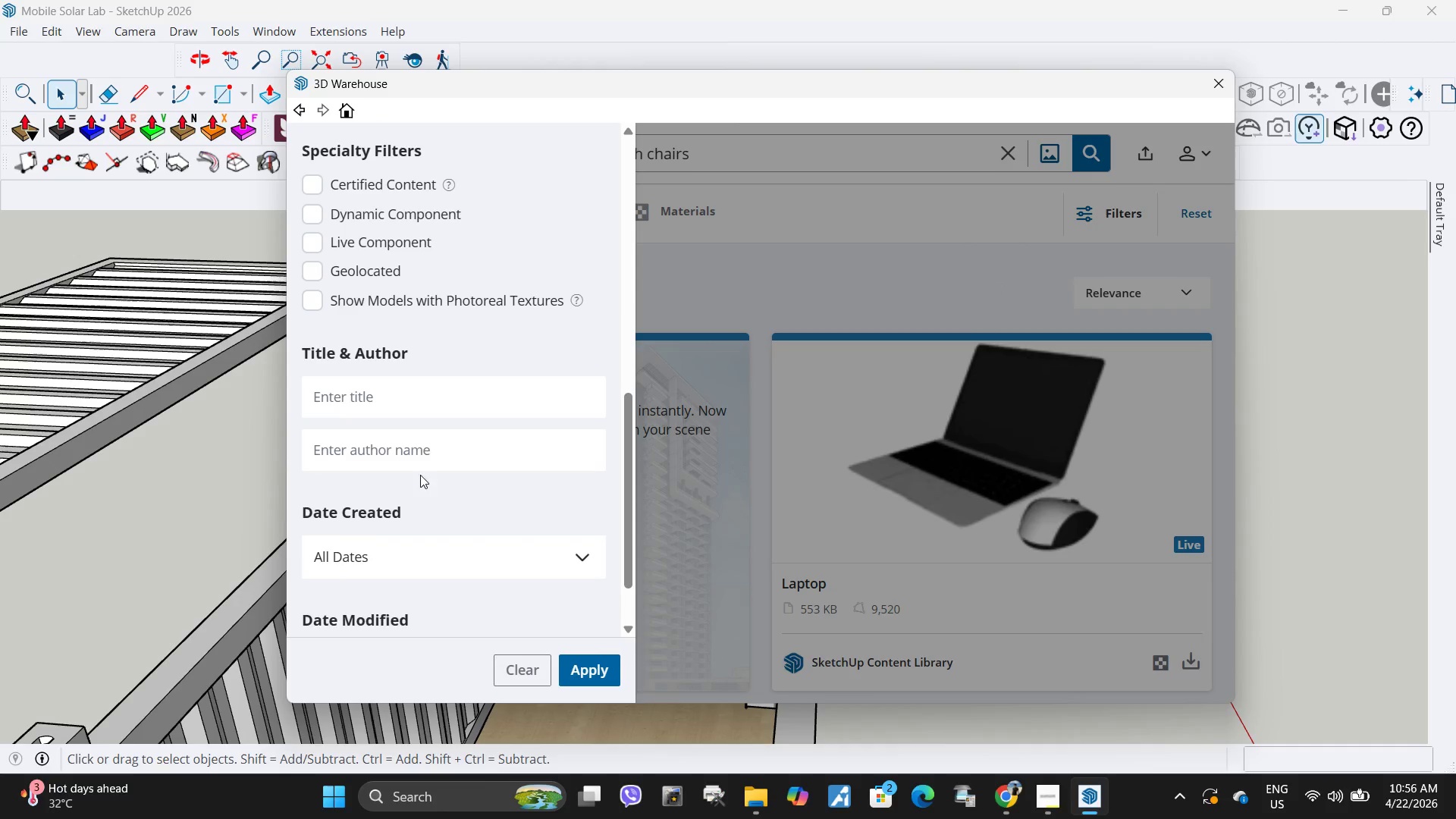 
left_click([429, 449])
 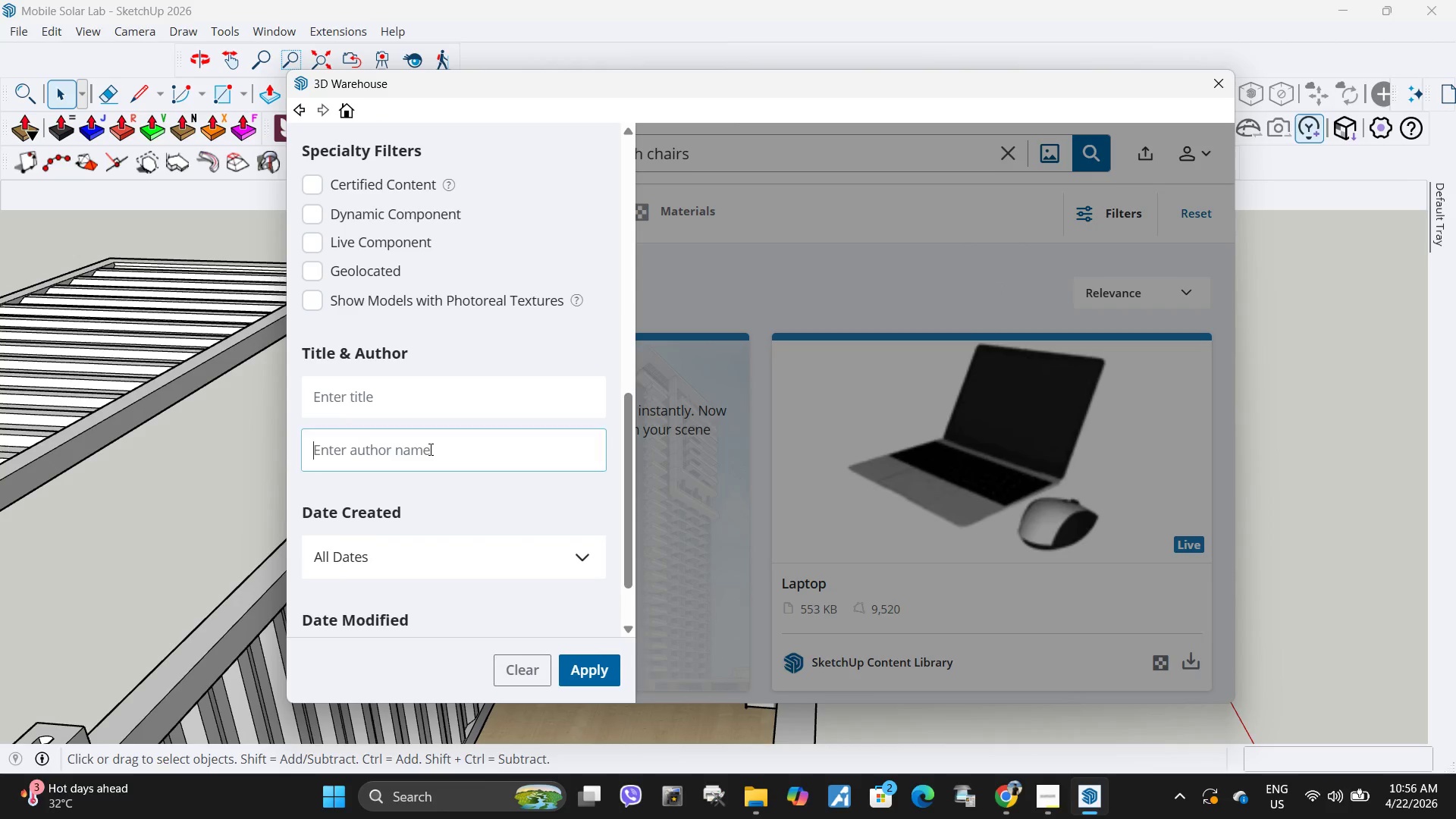 
key(Control+ControlLeft)
 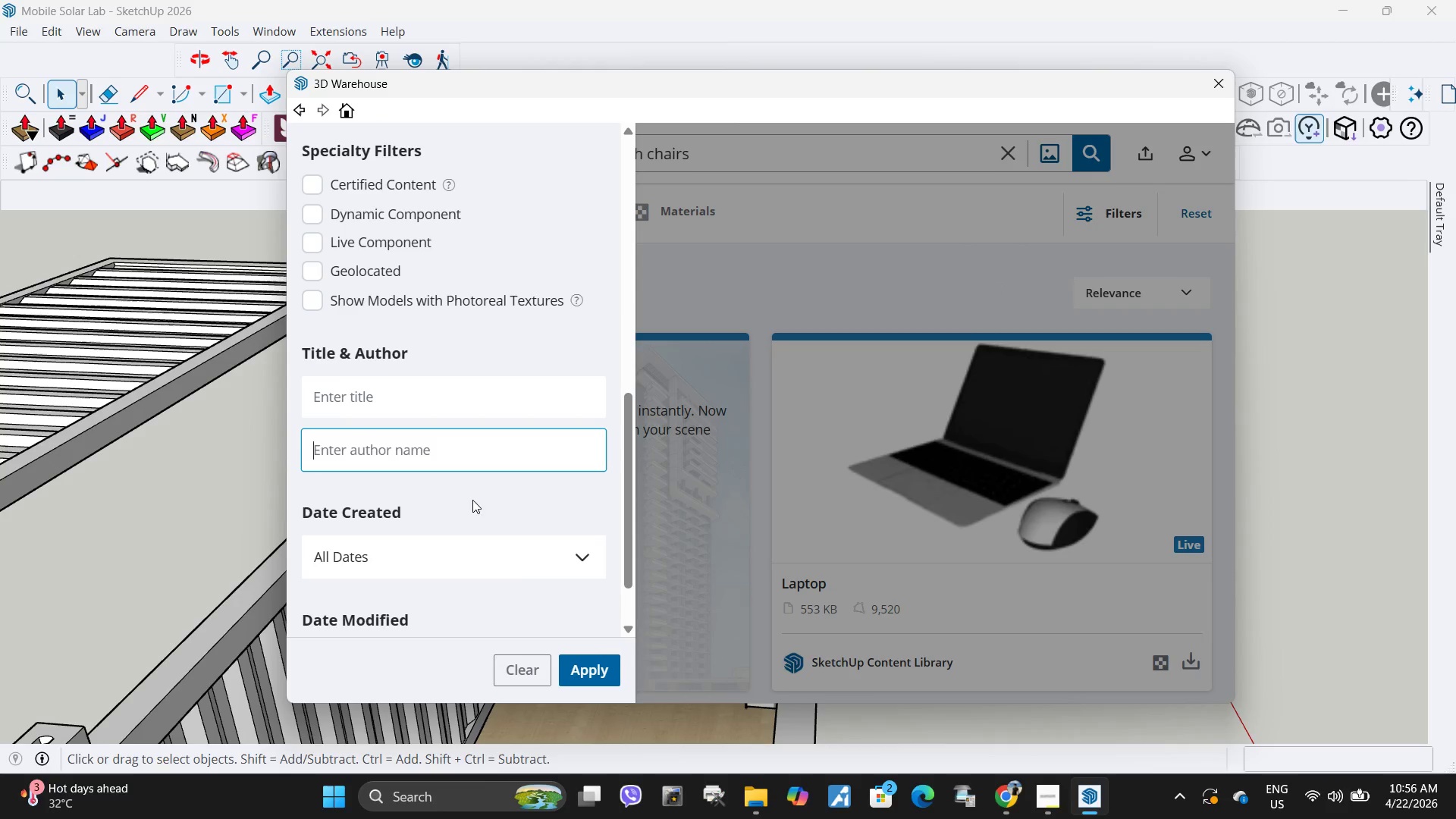 
key(Control+V)
 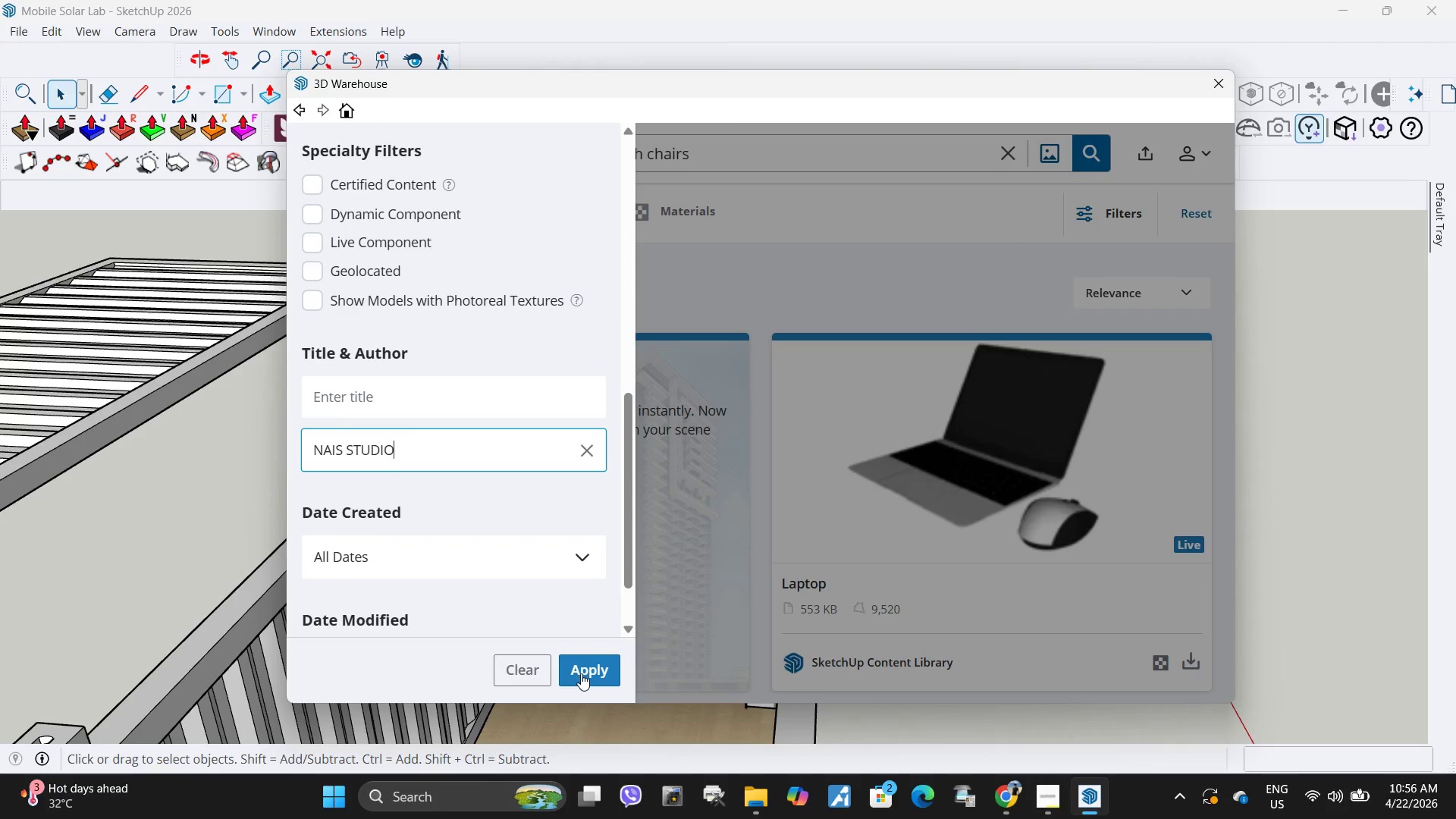 
left_click([582, 673])
 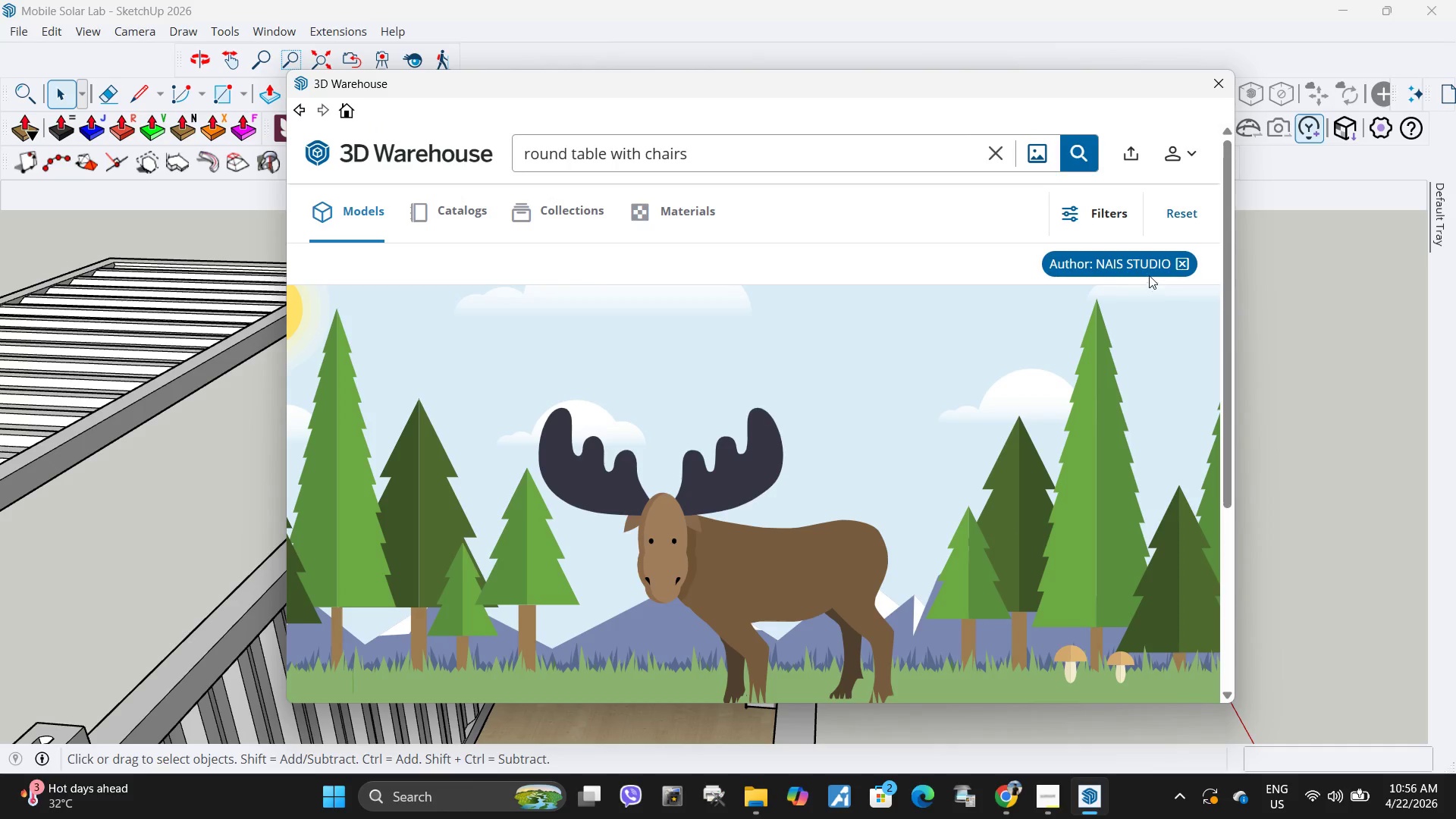 
scroll: coordinate [871, 458], scroll_direction: none, amount: 0.0
 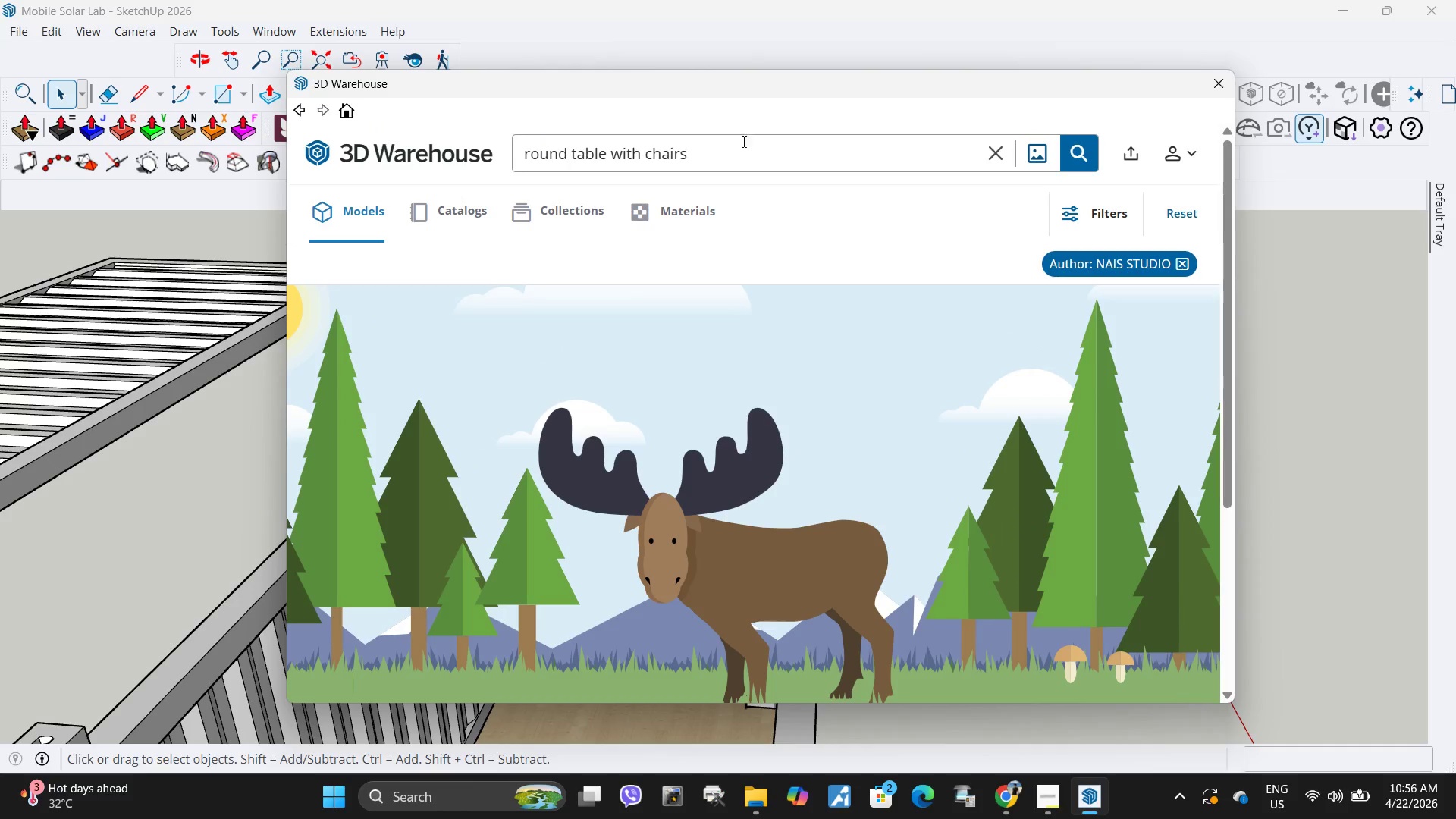 
left_click([742, 154])
 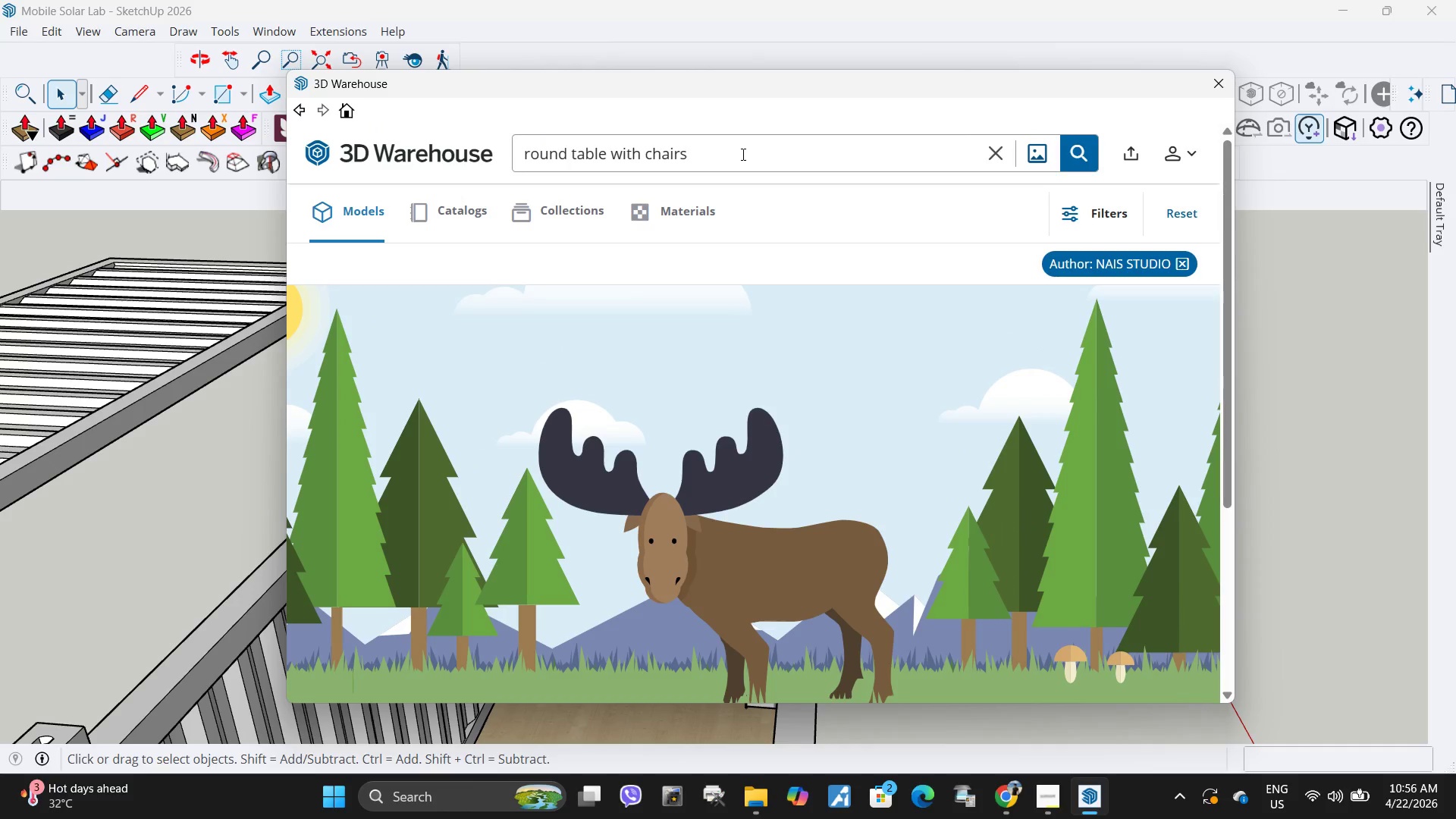 
key(Enter)
 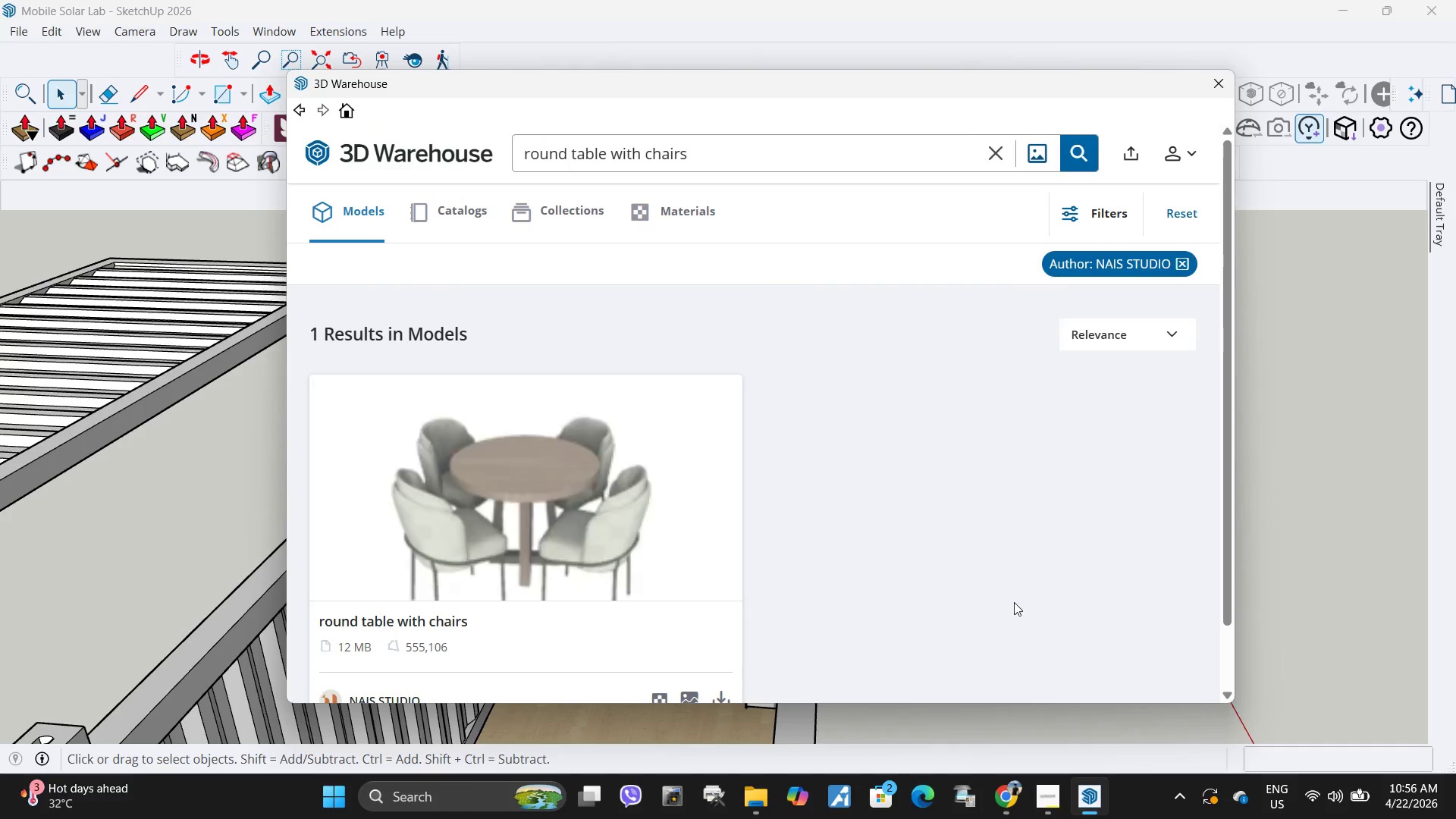 
scroll: coordinate [842, 588], scroll_direction: down, amount: 1.0
 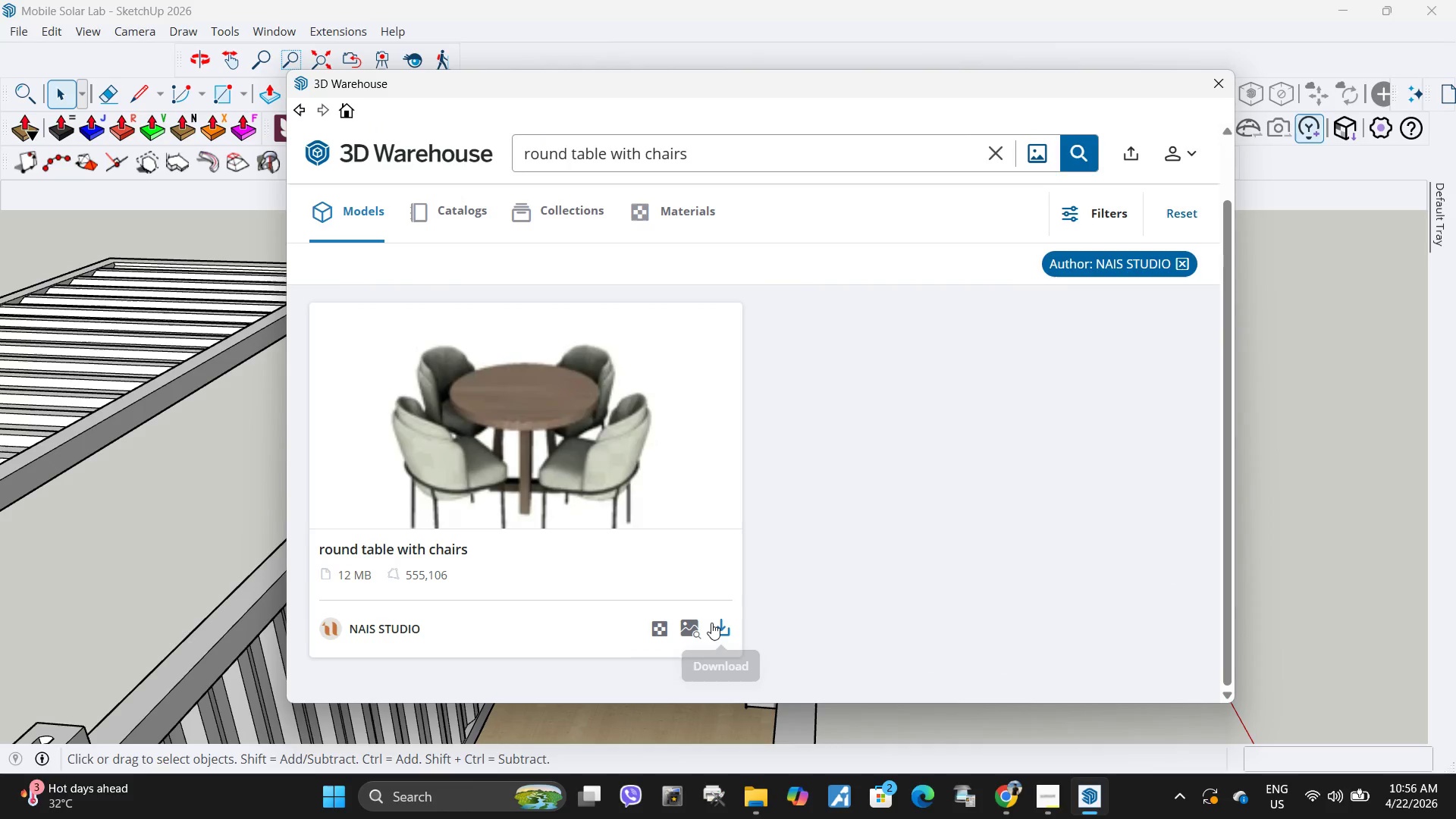 
left_click([711, 623])
 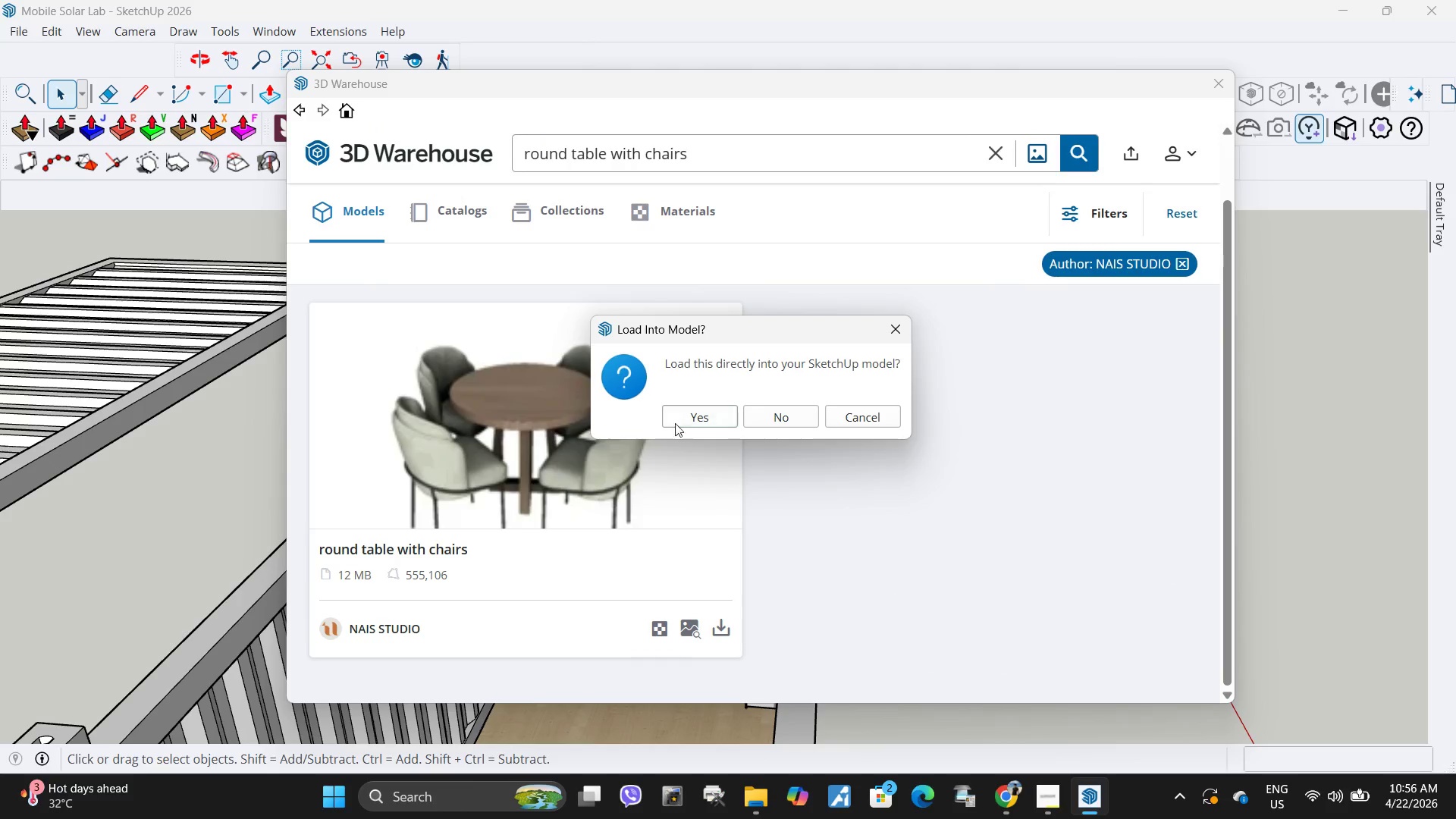 
left_click([684, 417])
 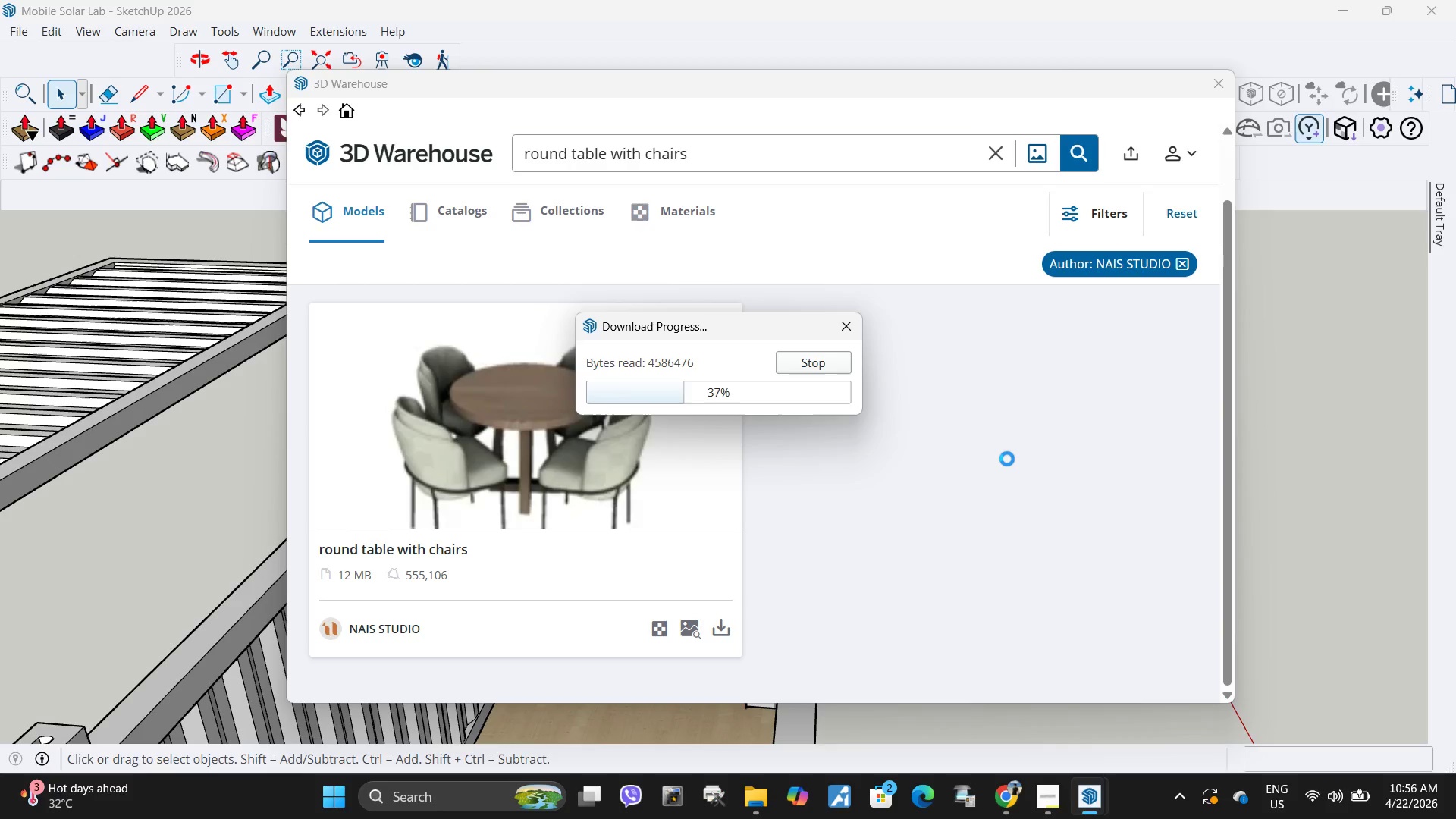 
wait(8.69)
 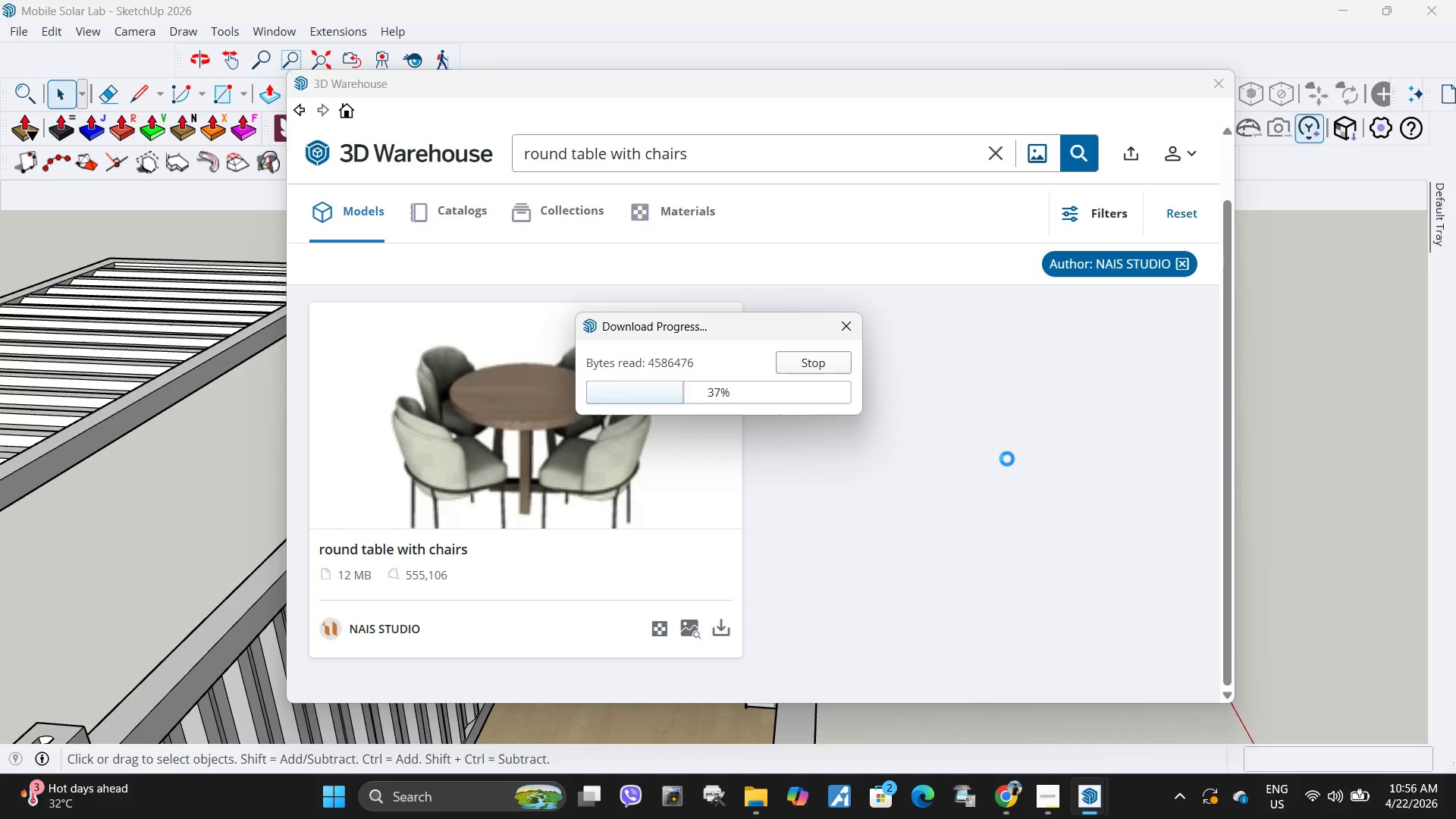 
scroll: coordinate [760, 409], scroll_direction: down, amount: 27.0
 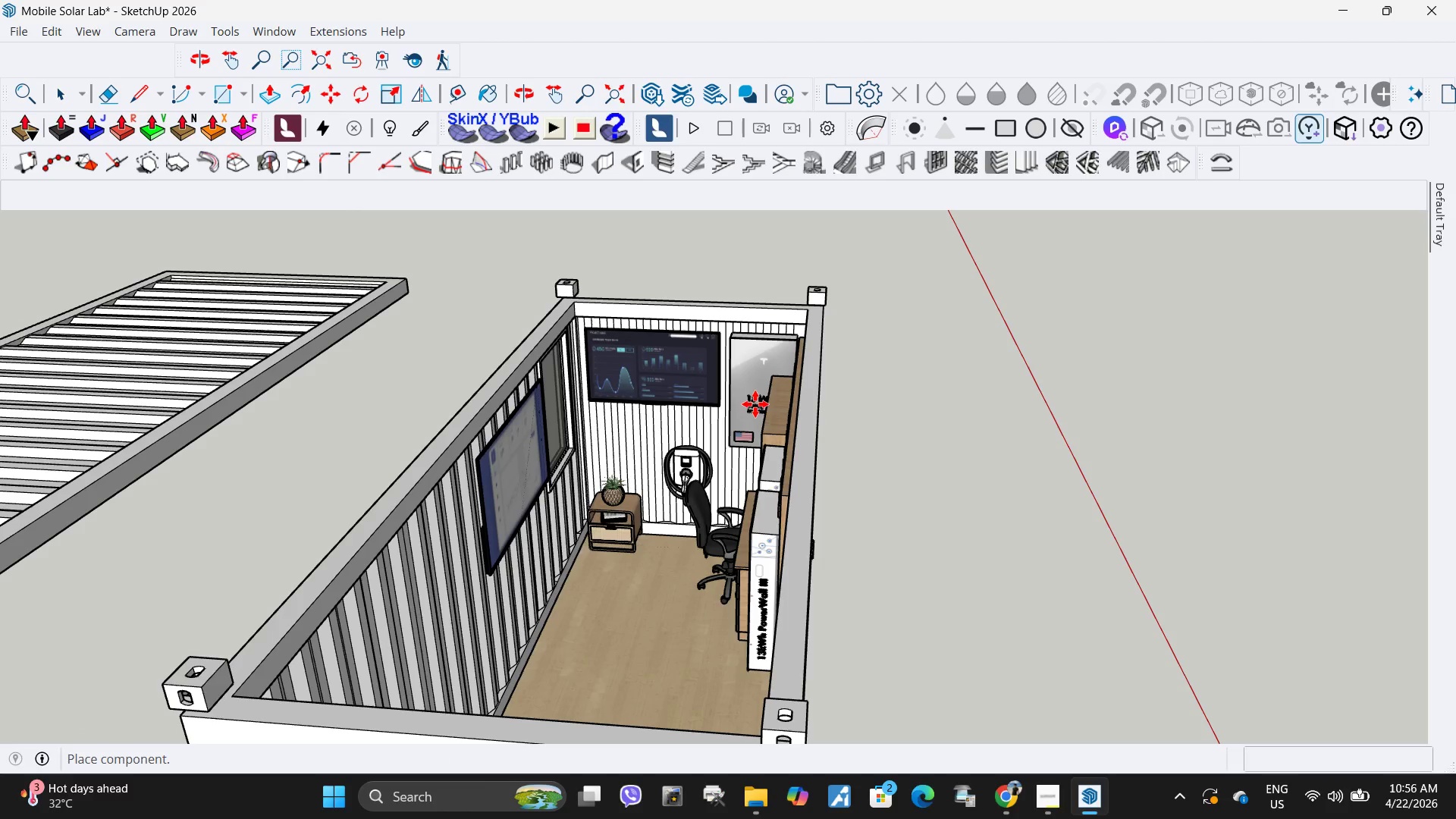 
left_click([885, 611])
 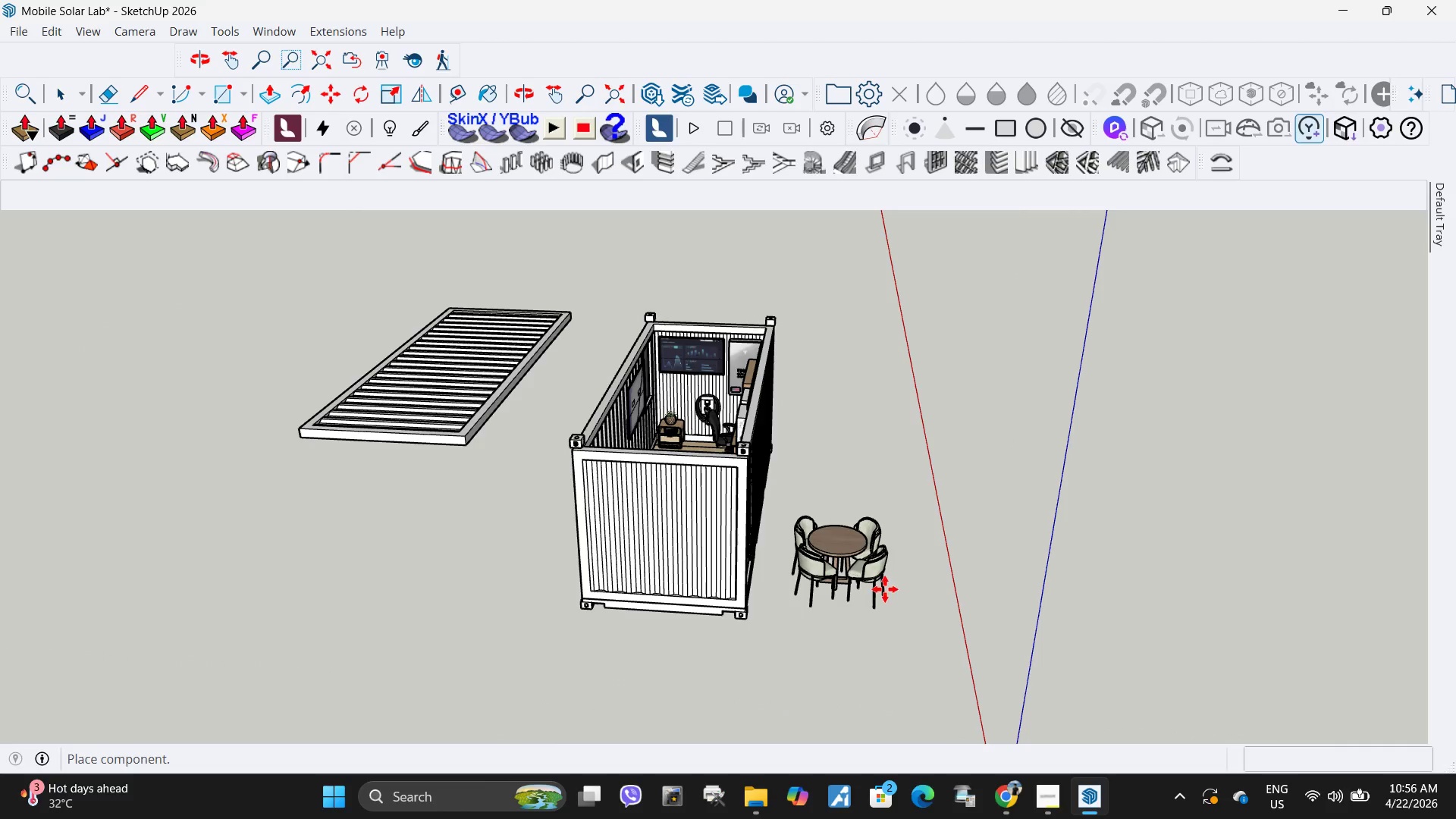 
scroll: coordinate [896, 571], scroll_direction: down, amount: 15.0
 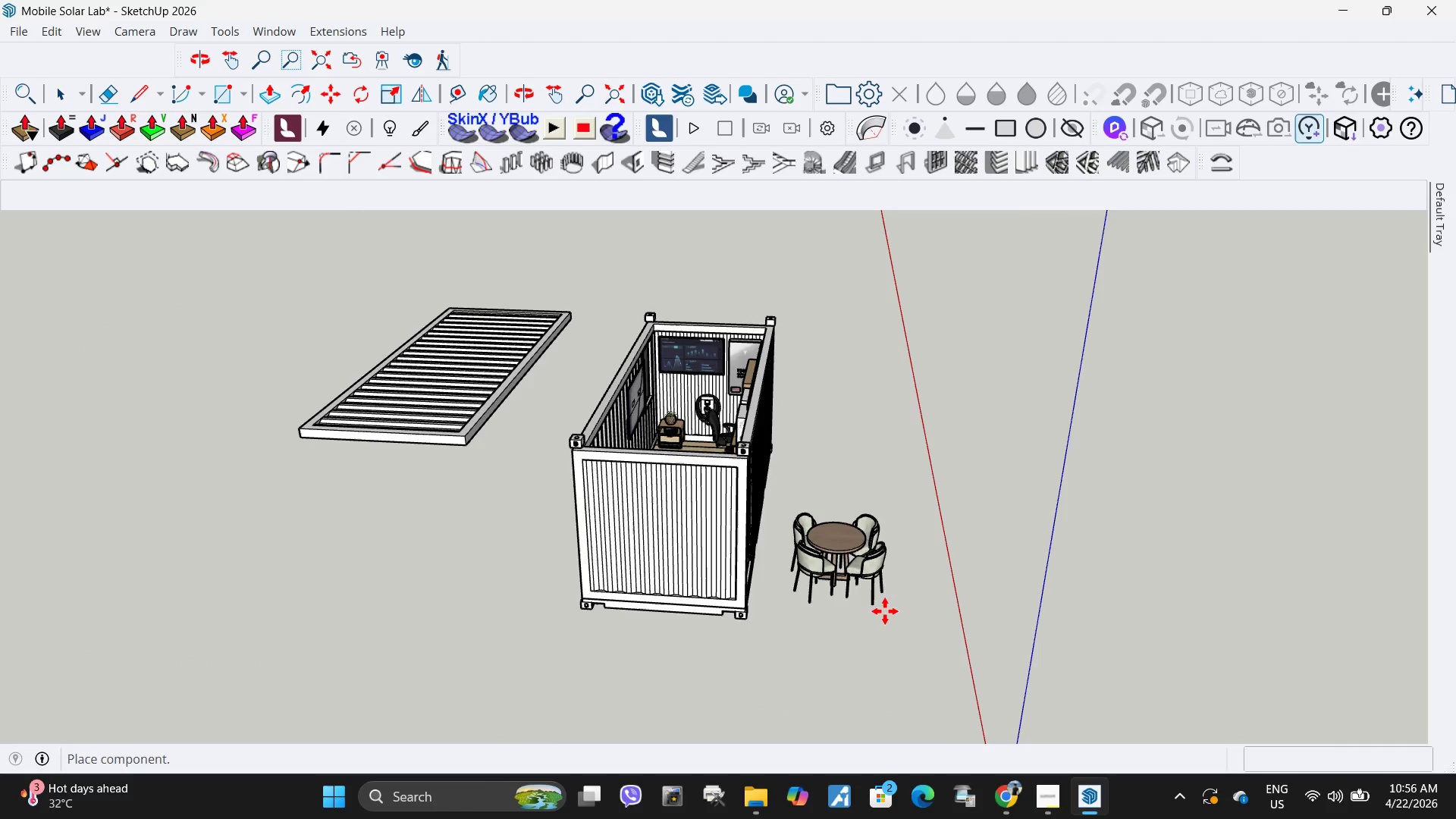 
key(Space)
 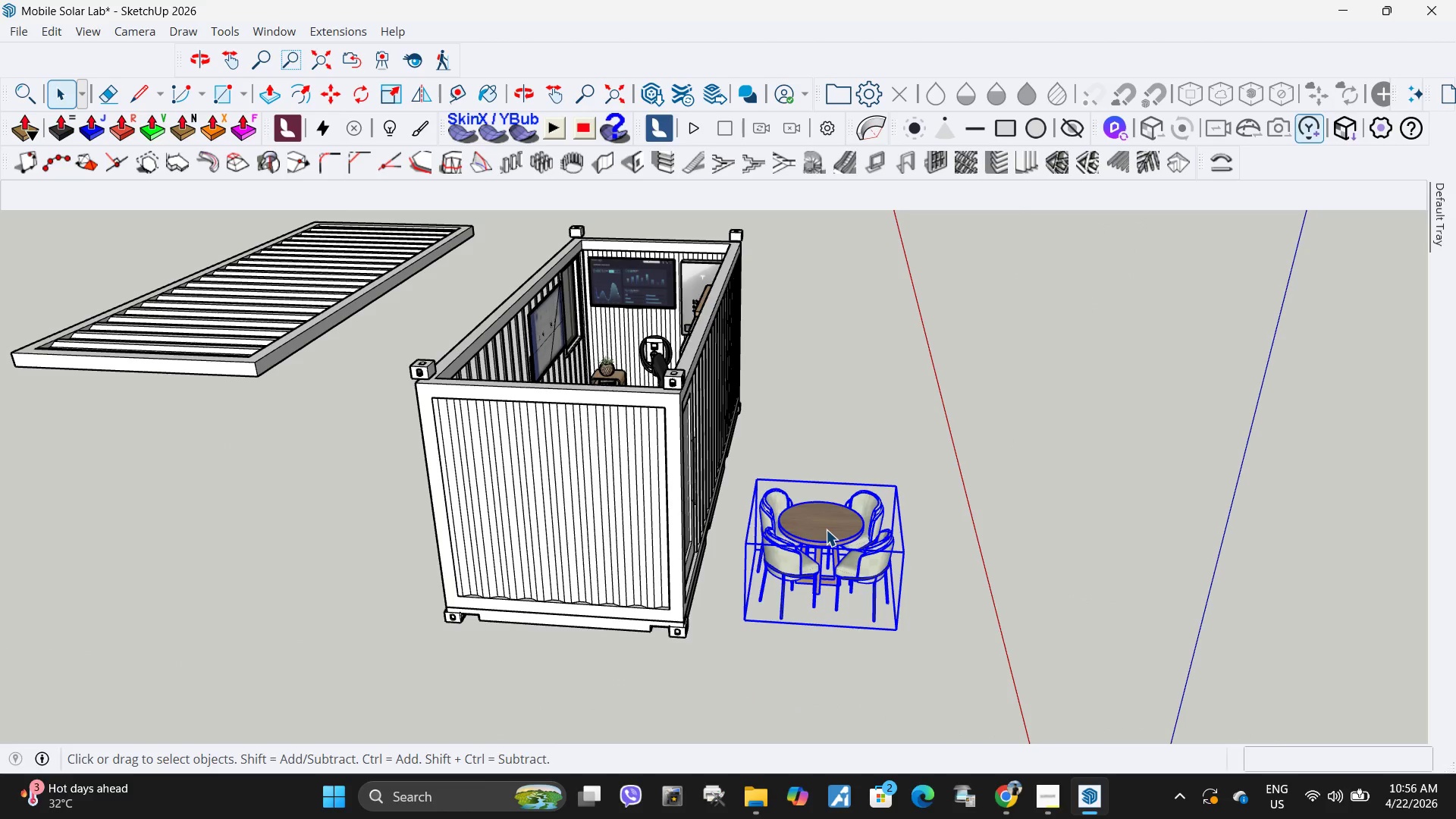 
scroll: coordinate [825, 540], scroll_direction: up, amount: 19.0
 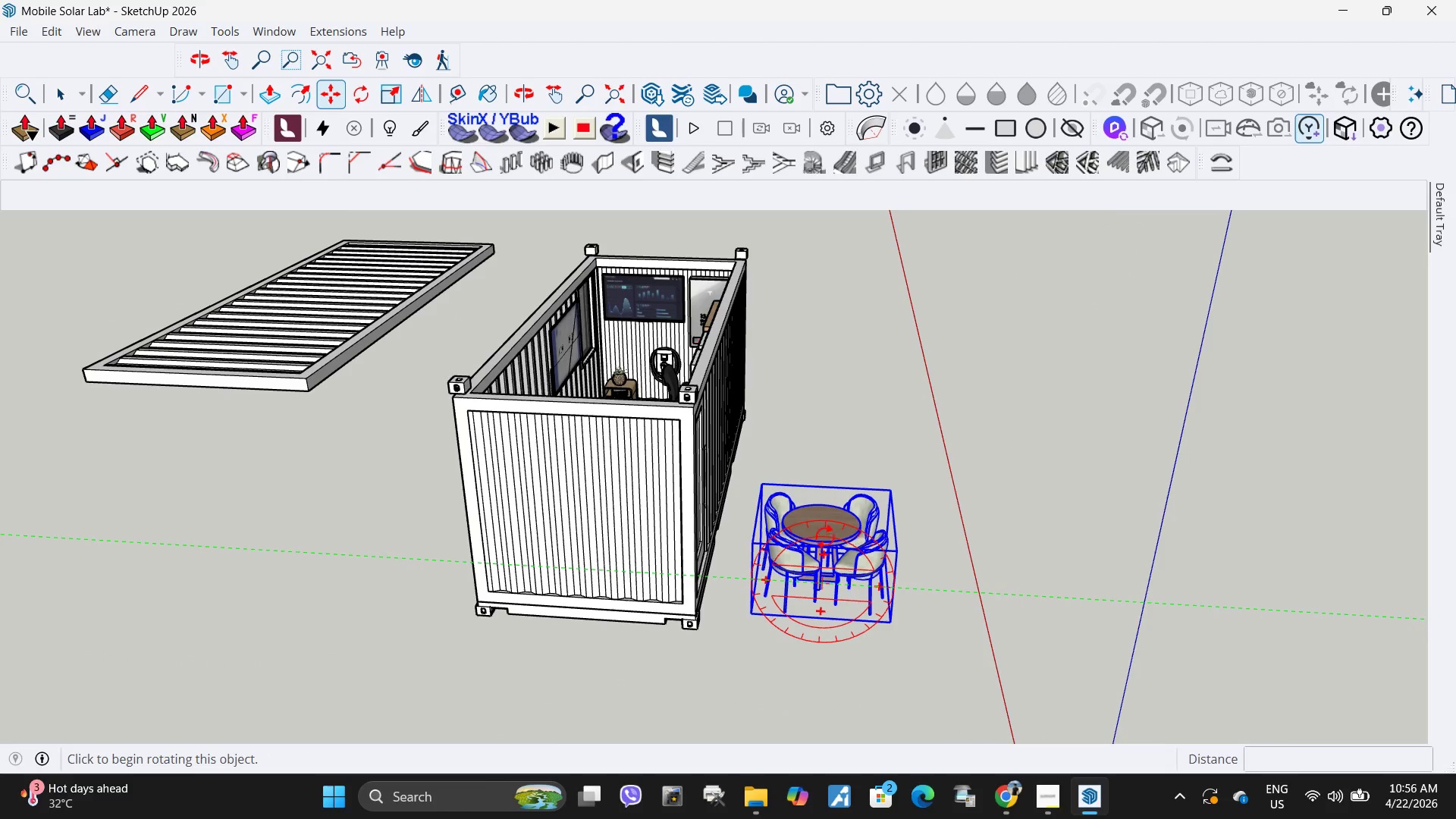 
double_click([826, 529])
 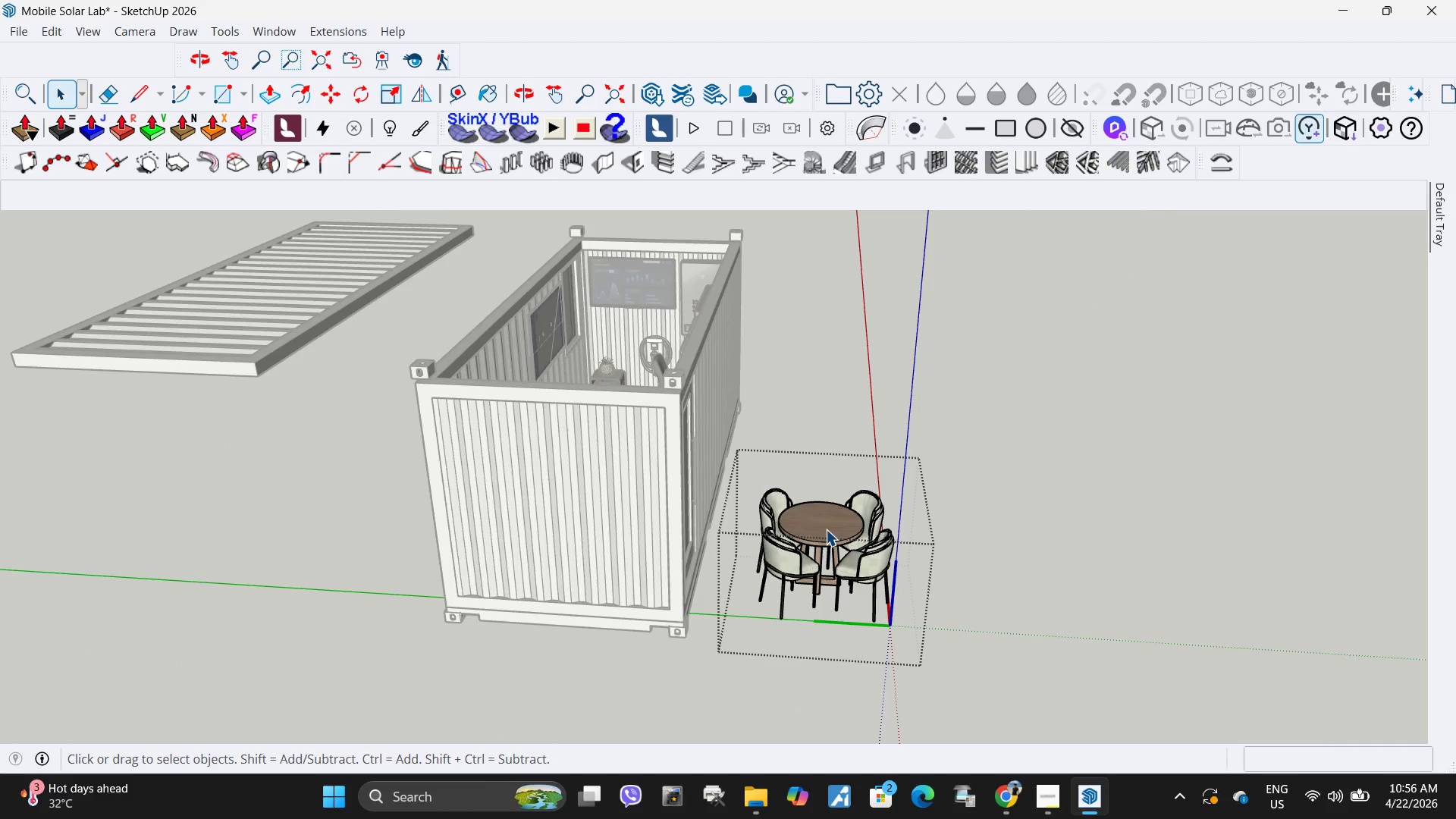 
left_click([778, 582])
 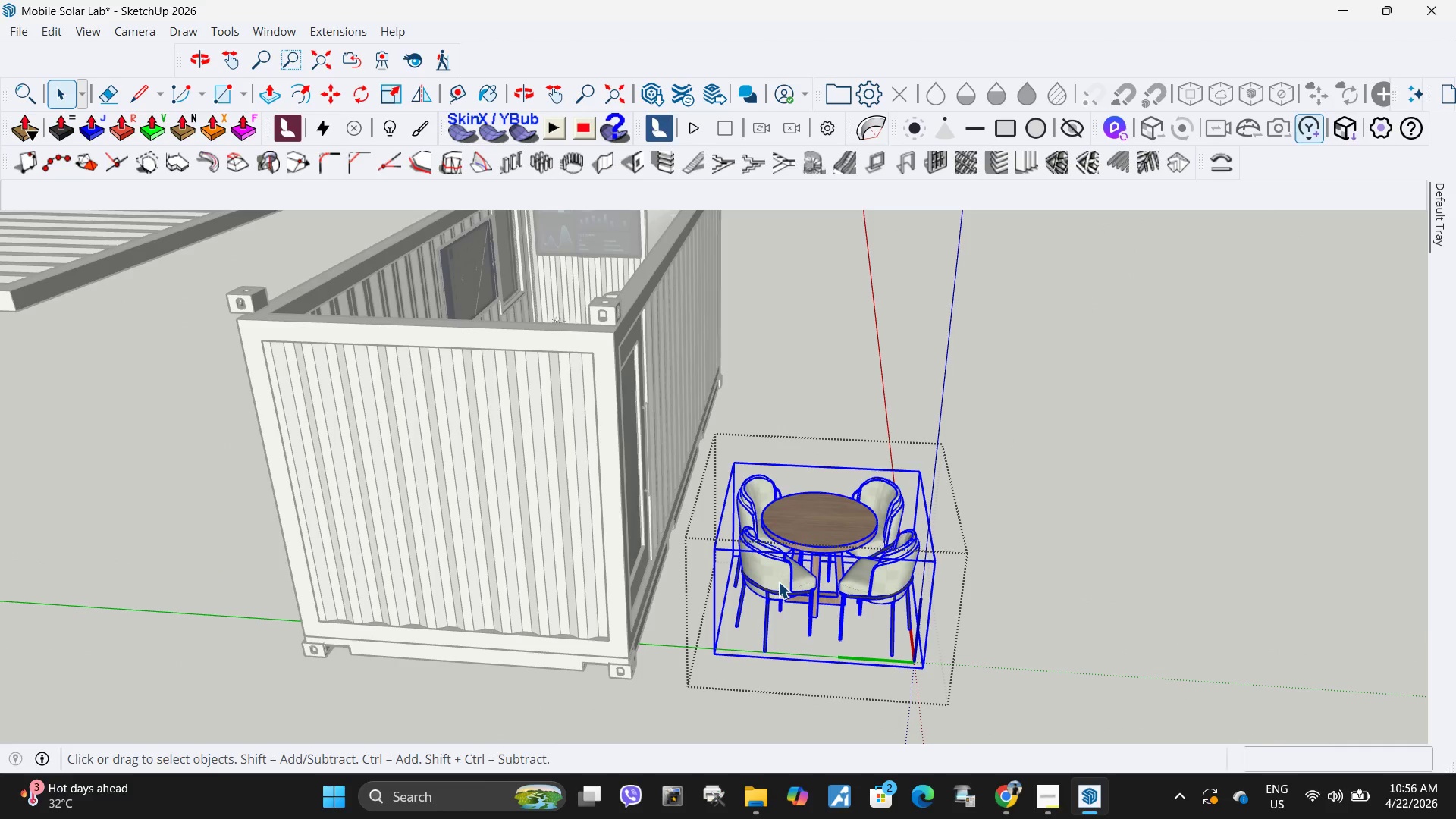 
scroll: coordinate [826, 529], scroll_direction: up, amount: 5.0
 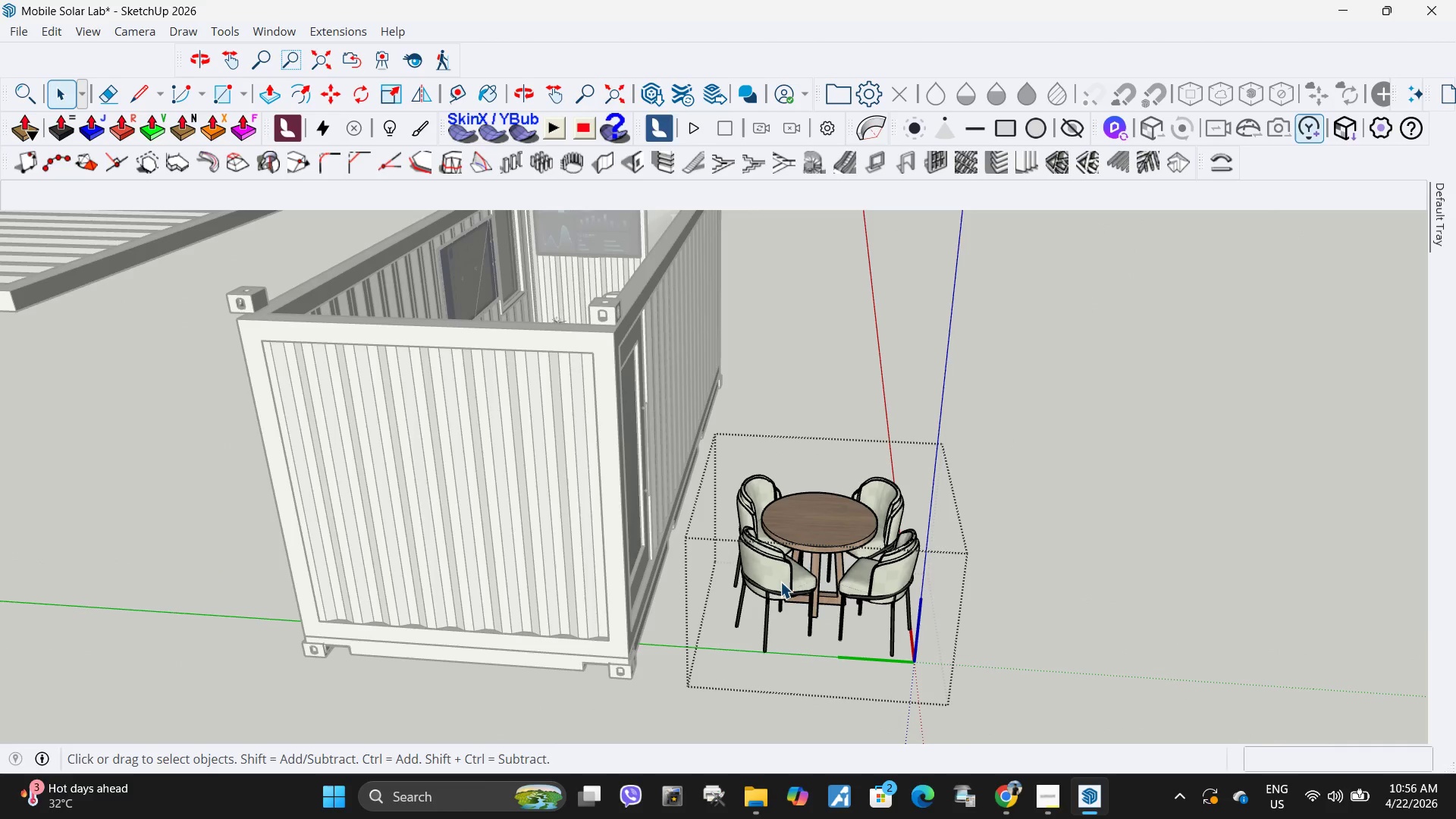 
double_click([778, 582])
 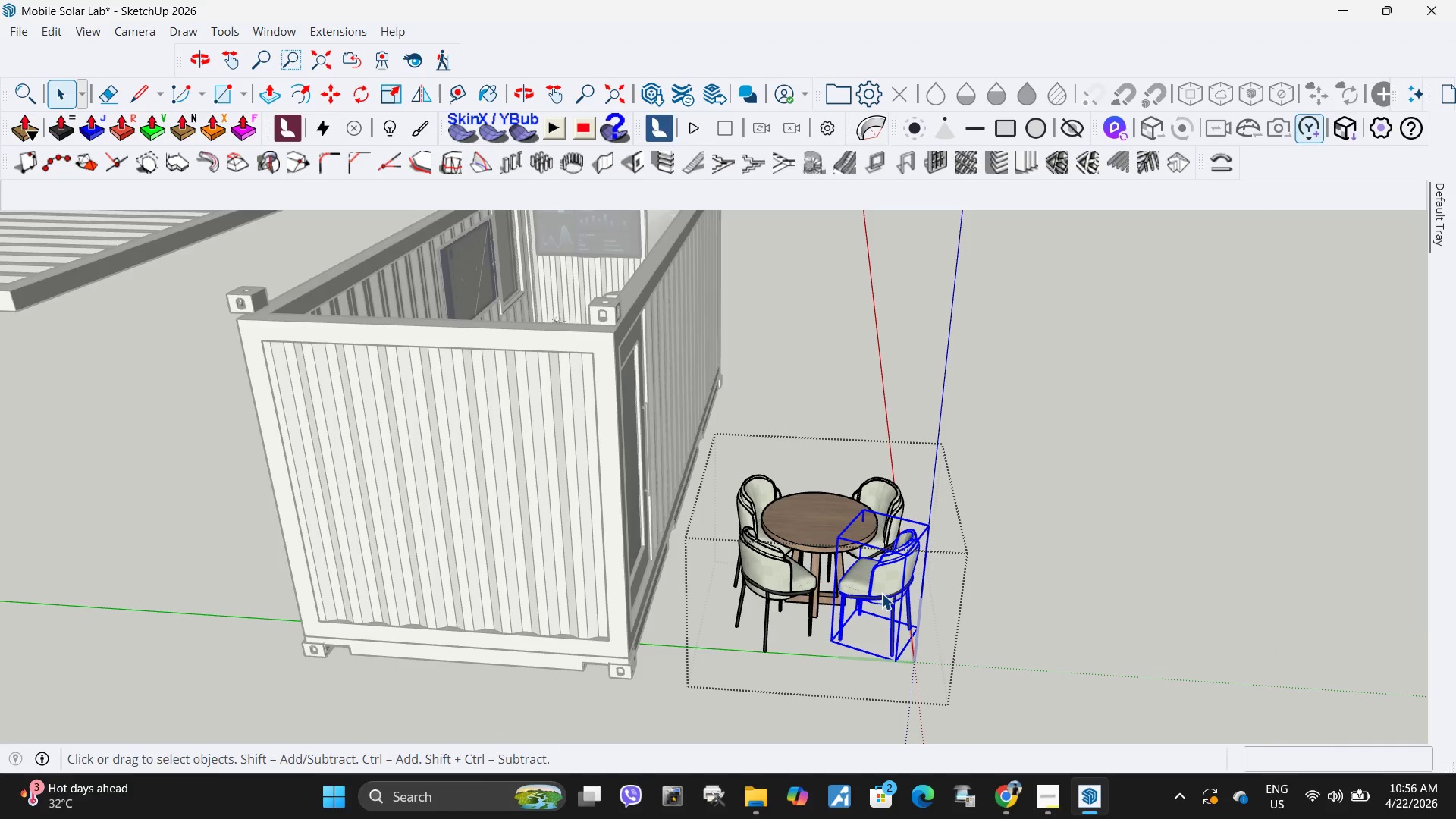 
key(Delete)
 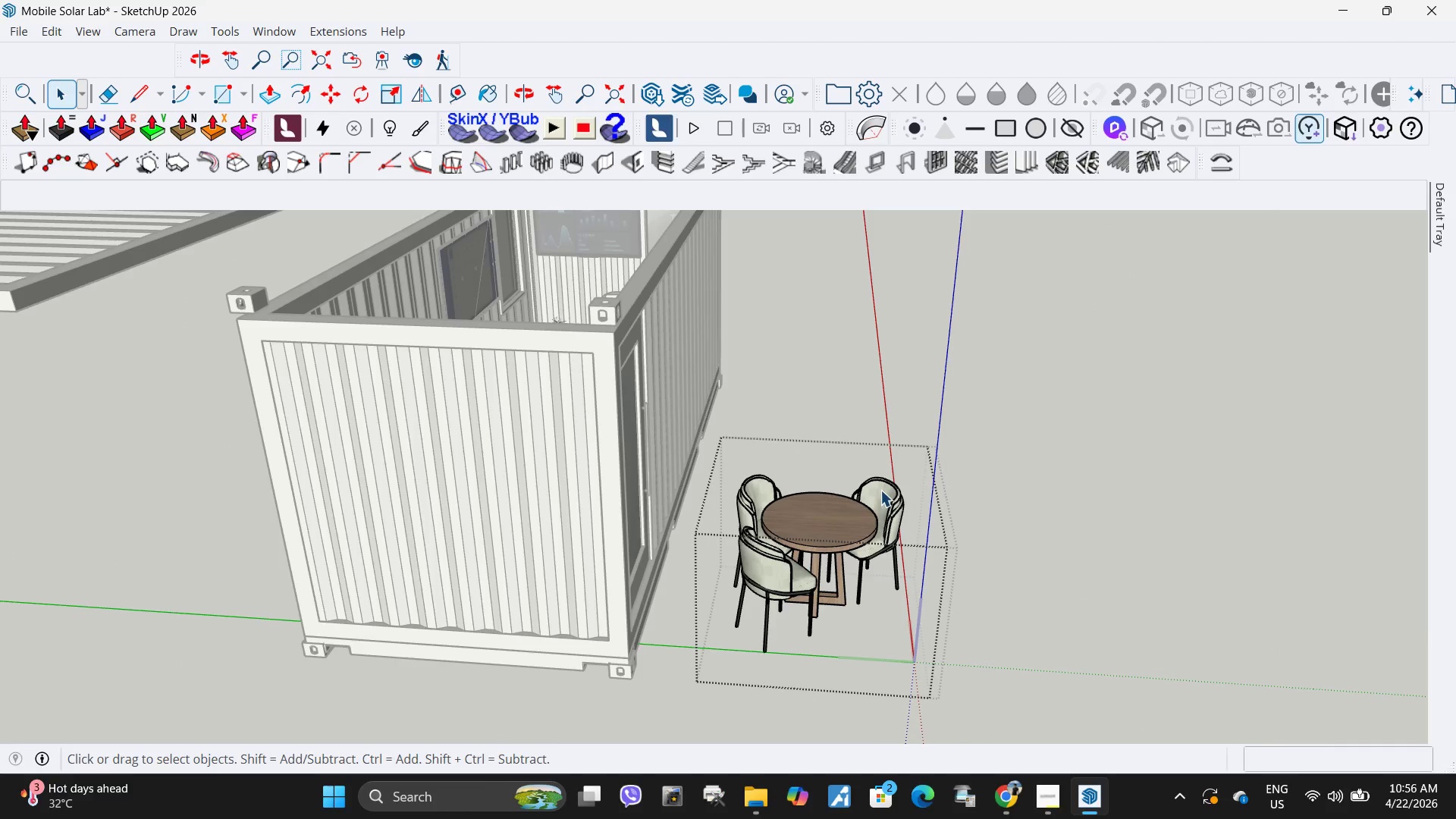 
left_click([881, 491])
 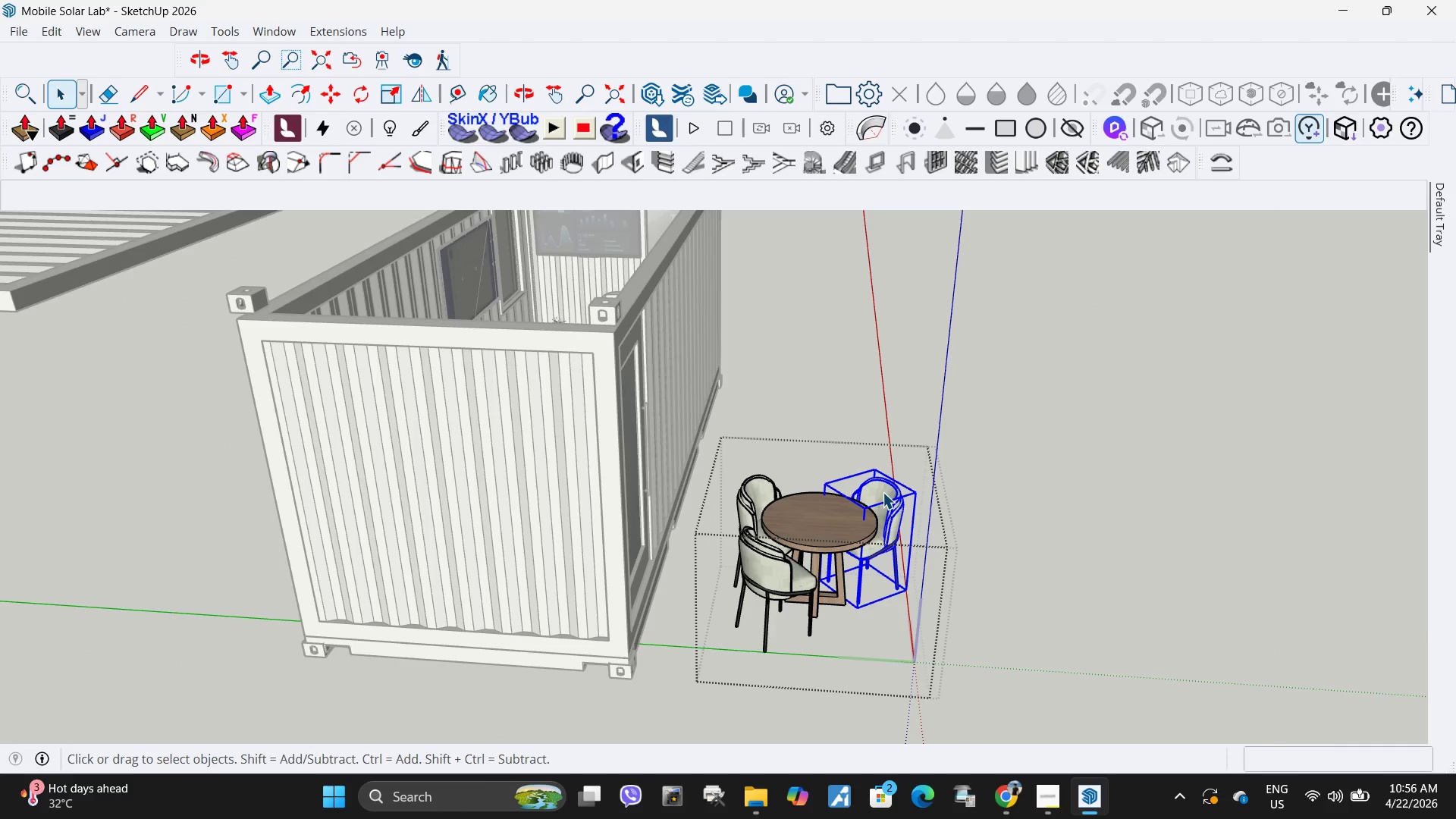 
key(Delete)
 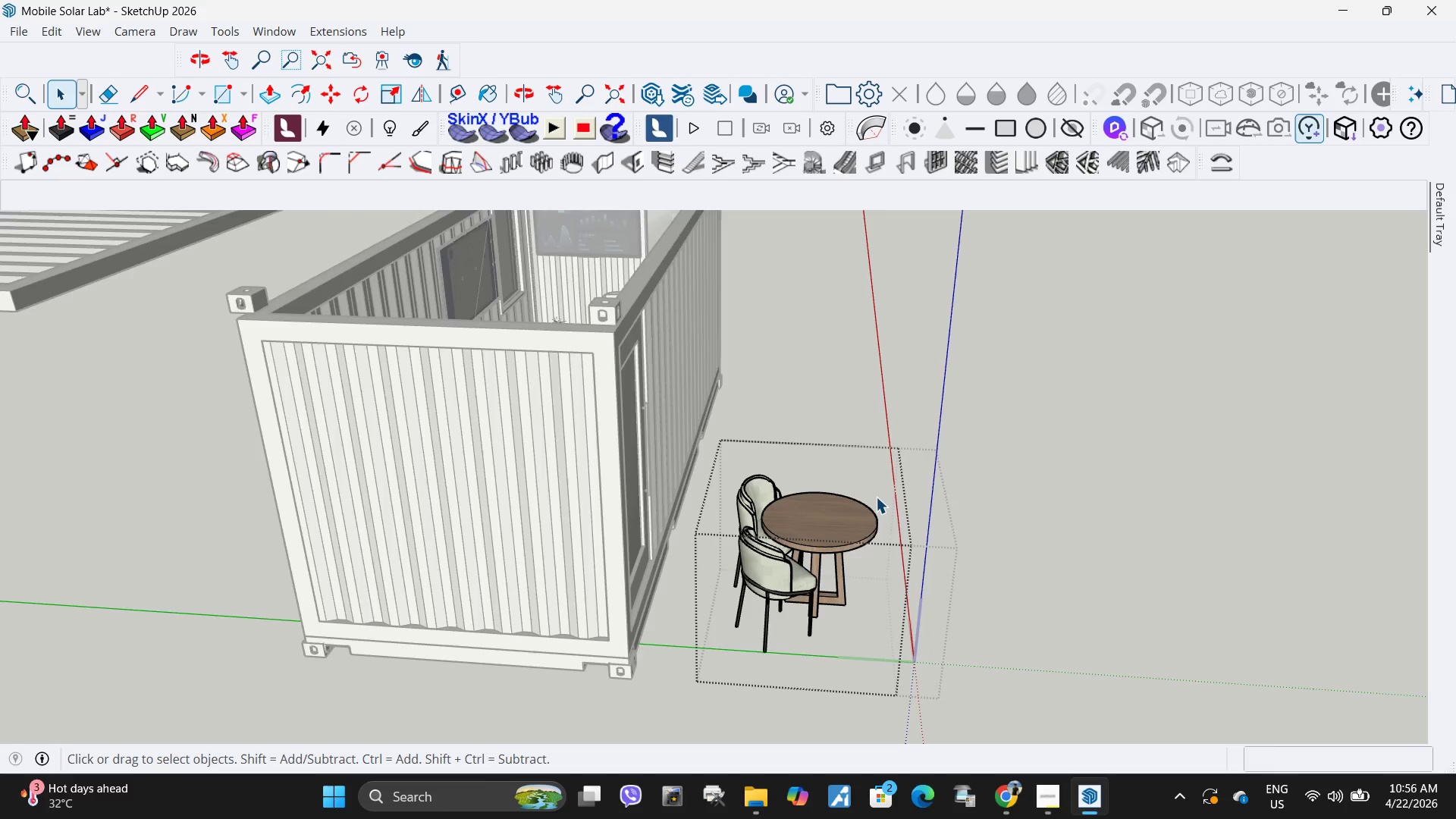 
key(Escape)
 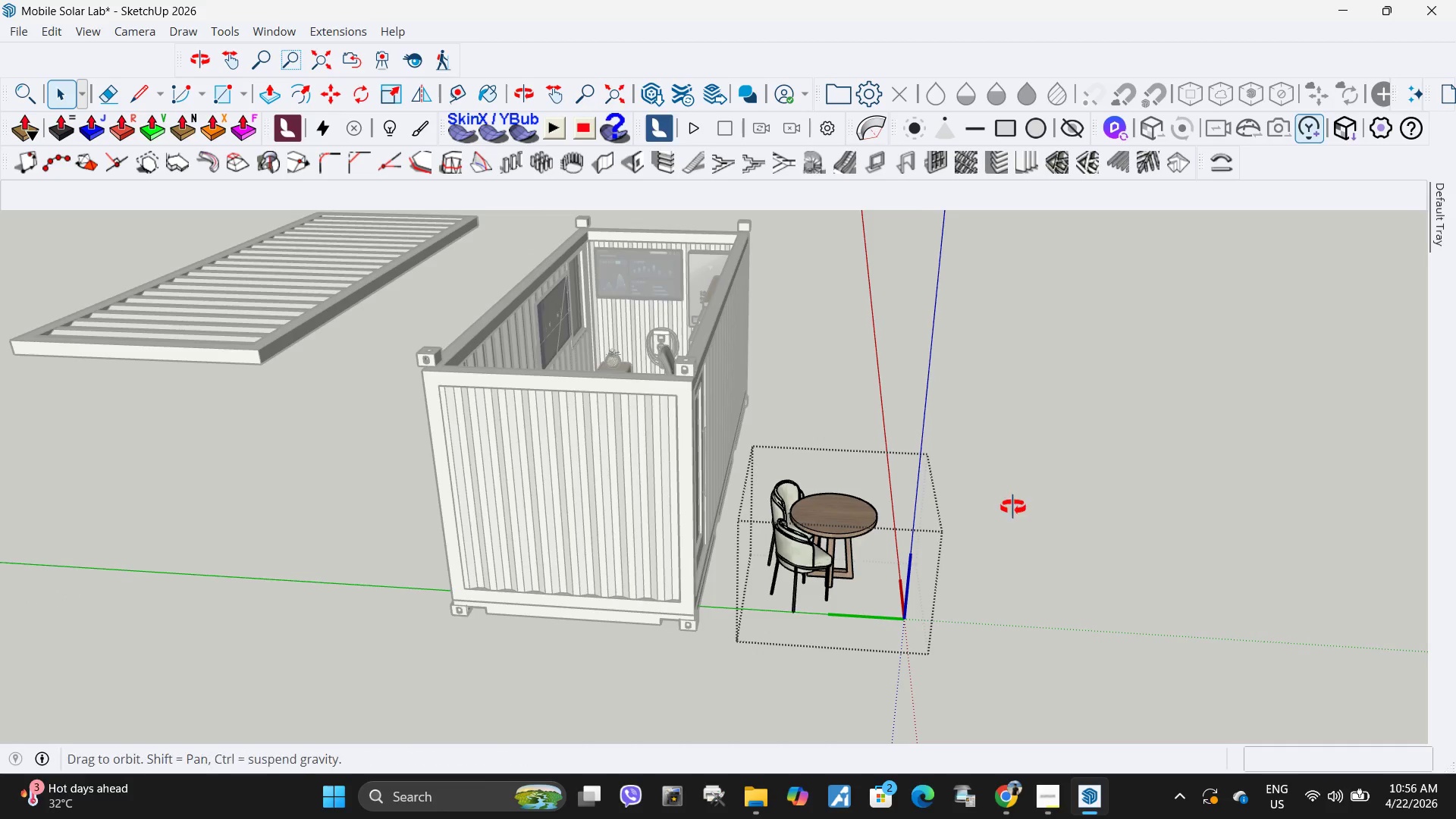 
scroll: coordinate [876, 497], scroll_direction: down, amount: 4.0
 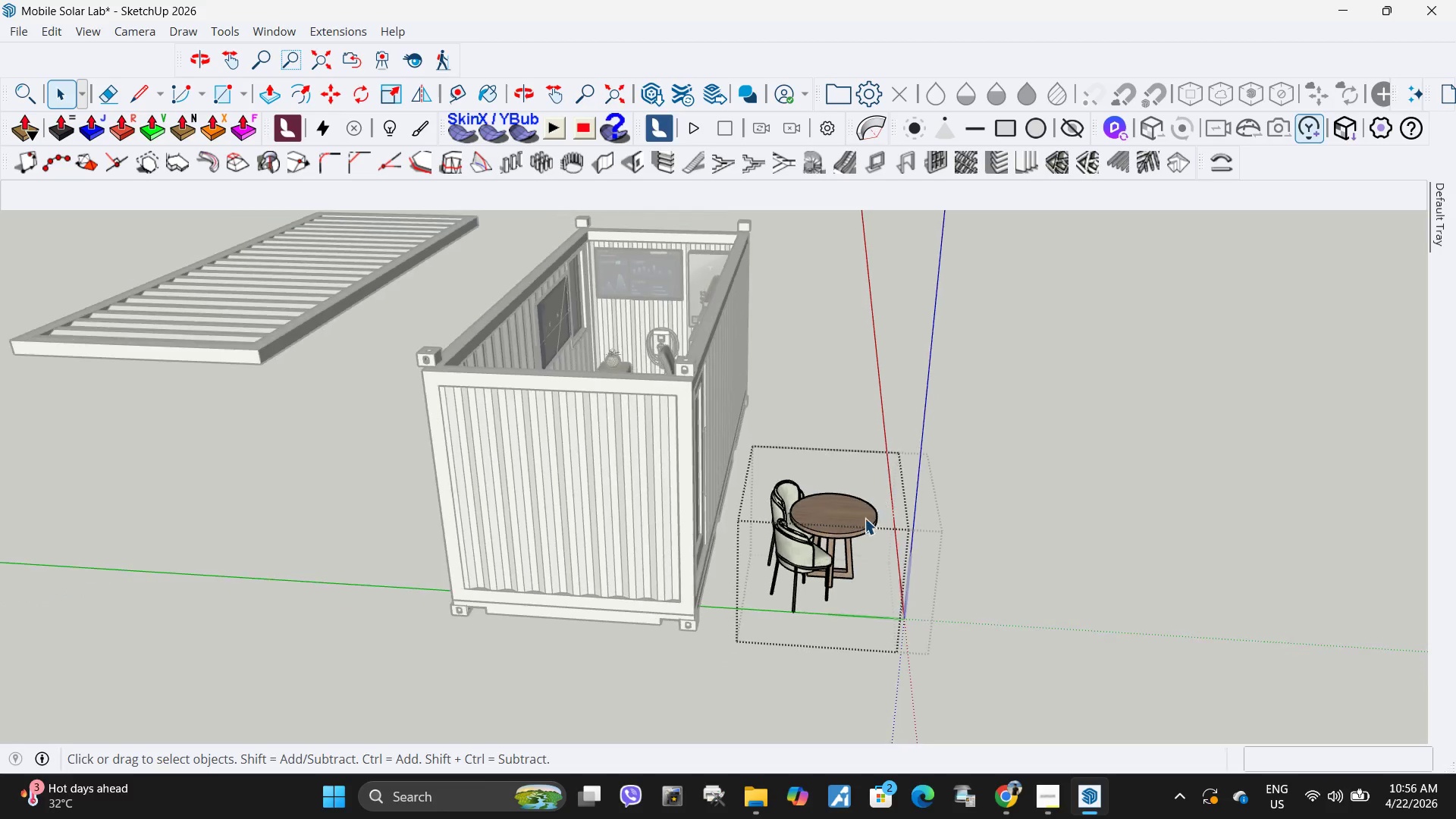 
left_click([992, 584])
 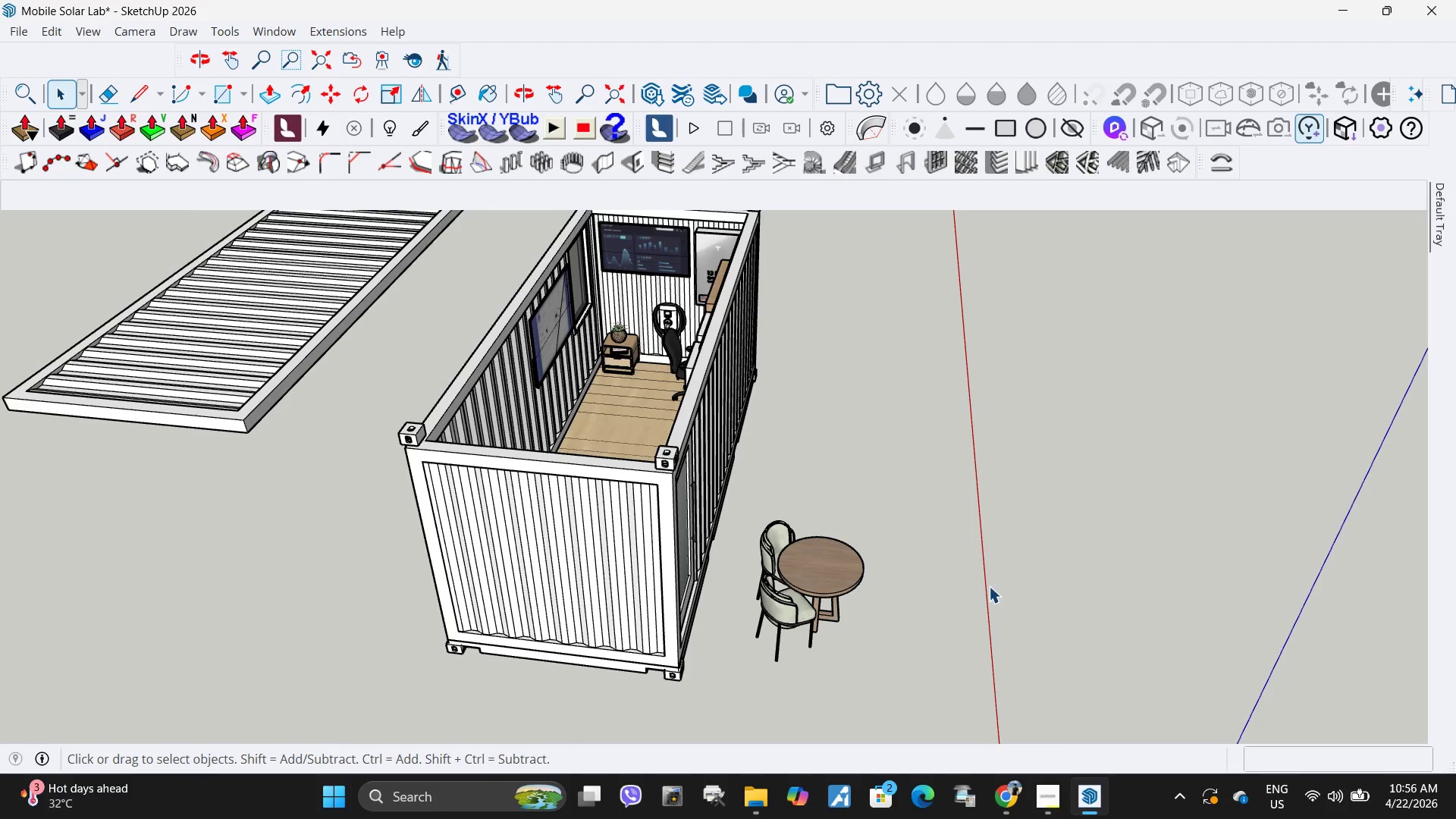 
key(Escape)
 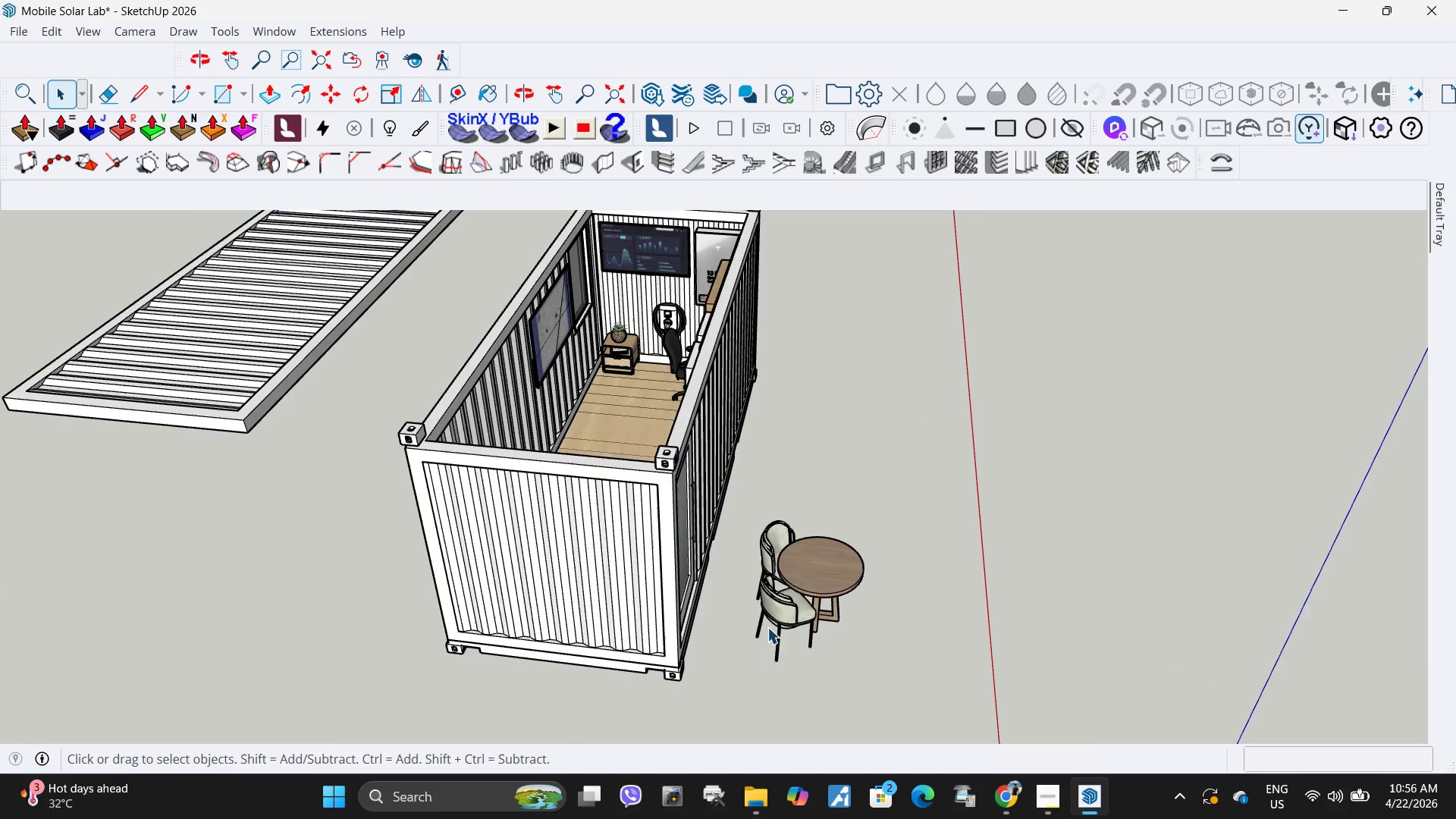 
left_click([802, 627])
 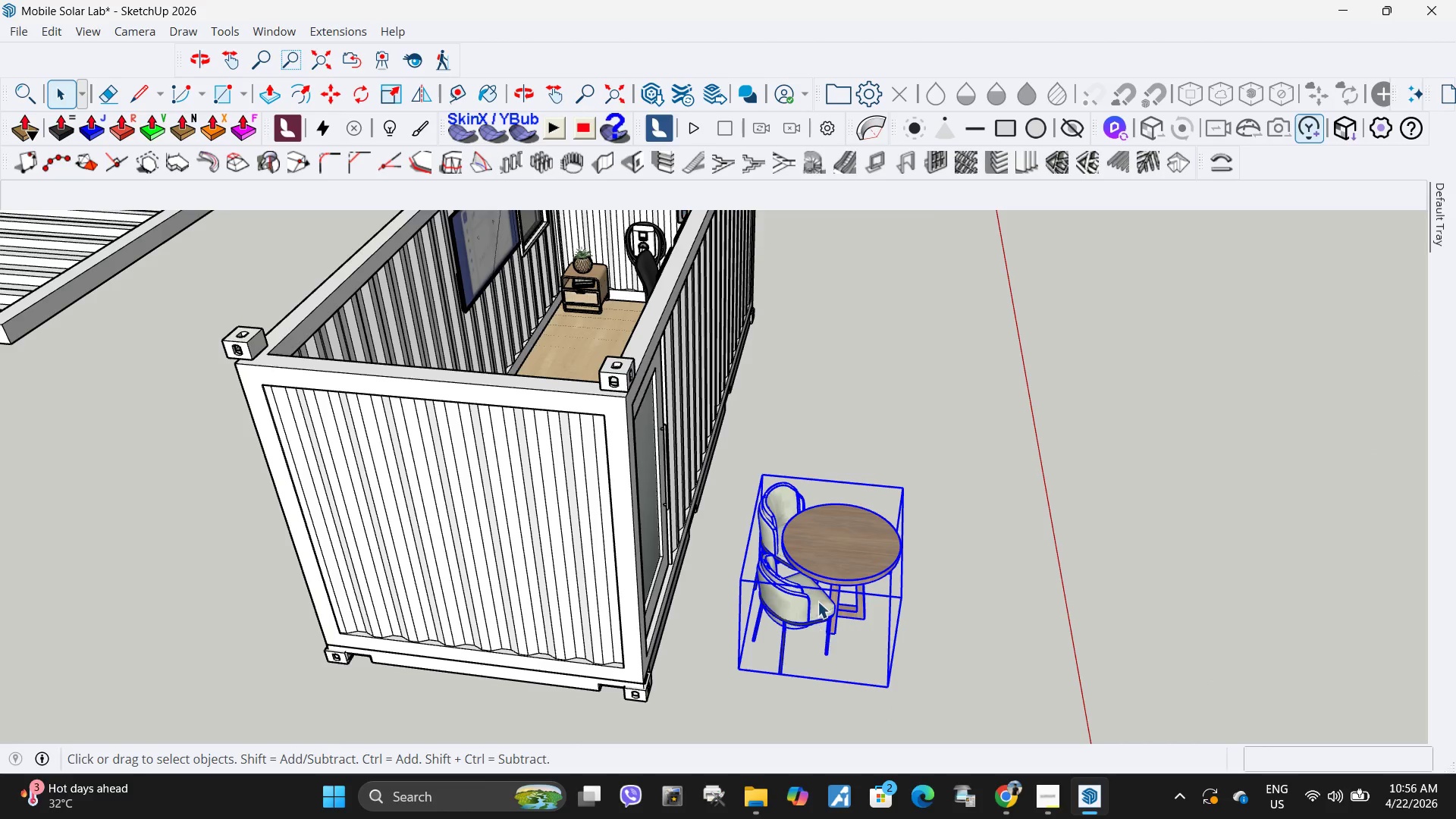 
scroll: coordinate [767, 627], scroll_direction: up, amount: 4.0
 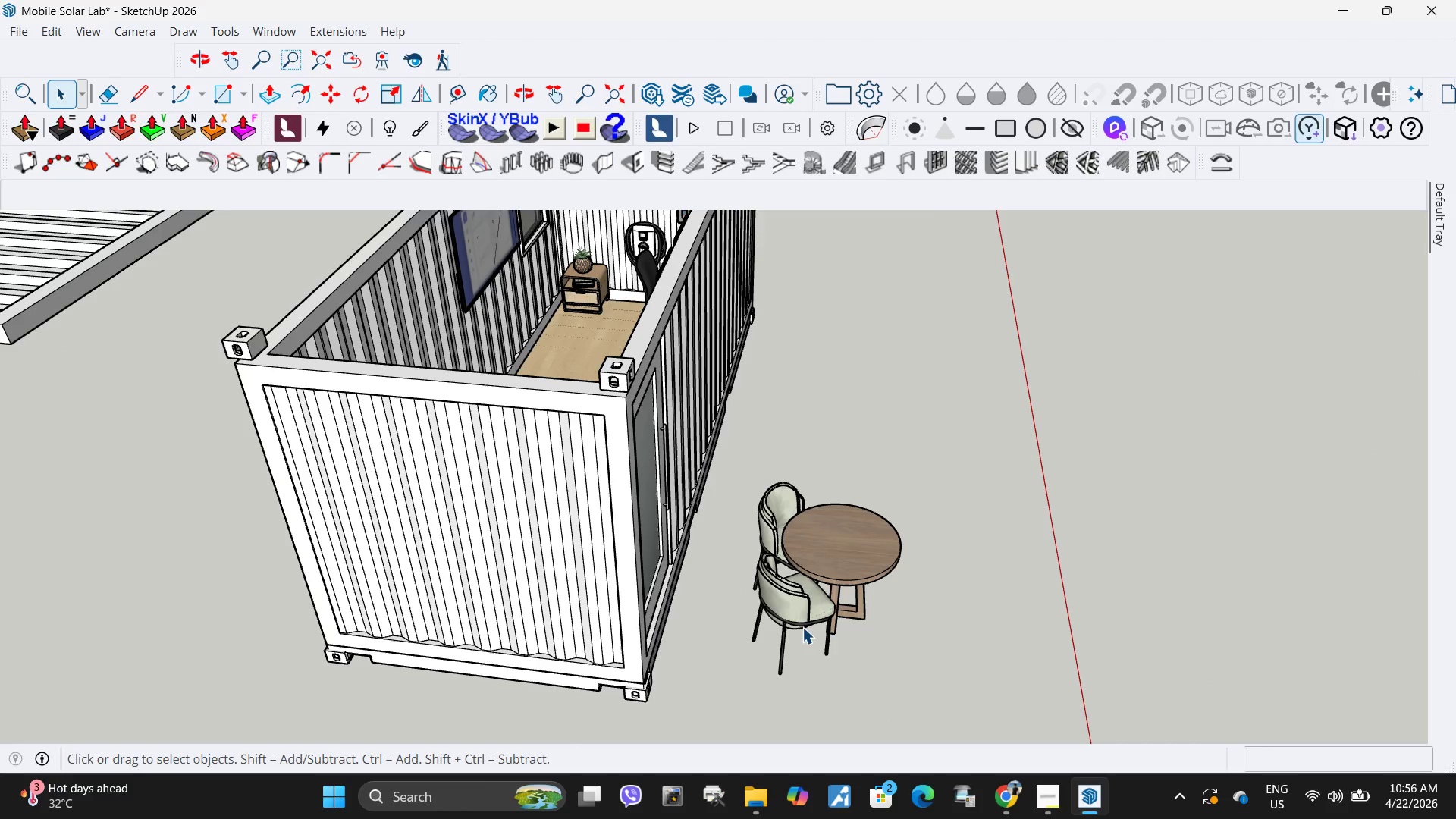 
double_click([816, 599])
 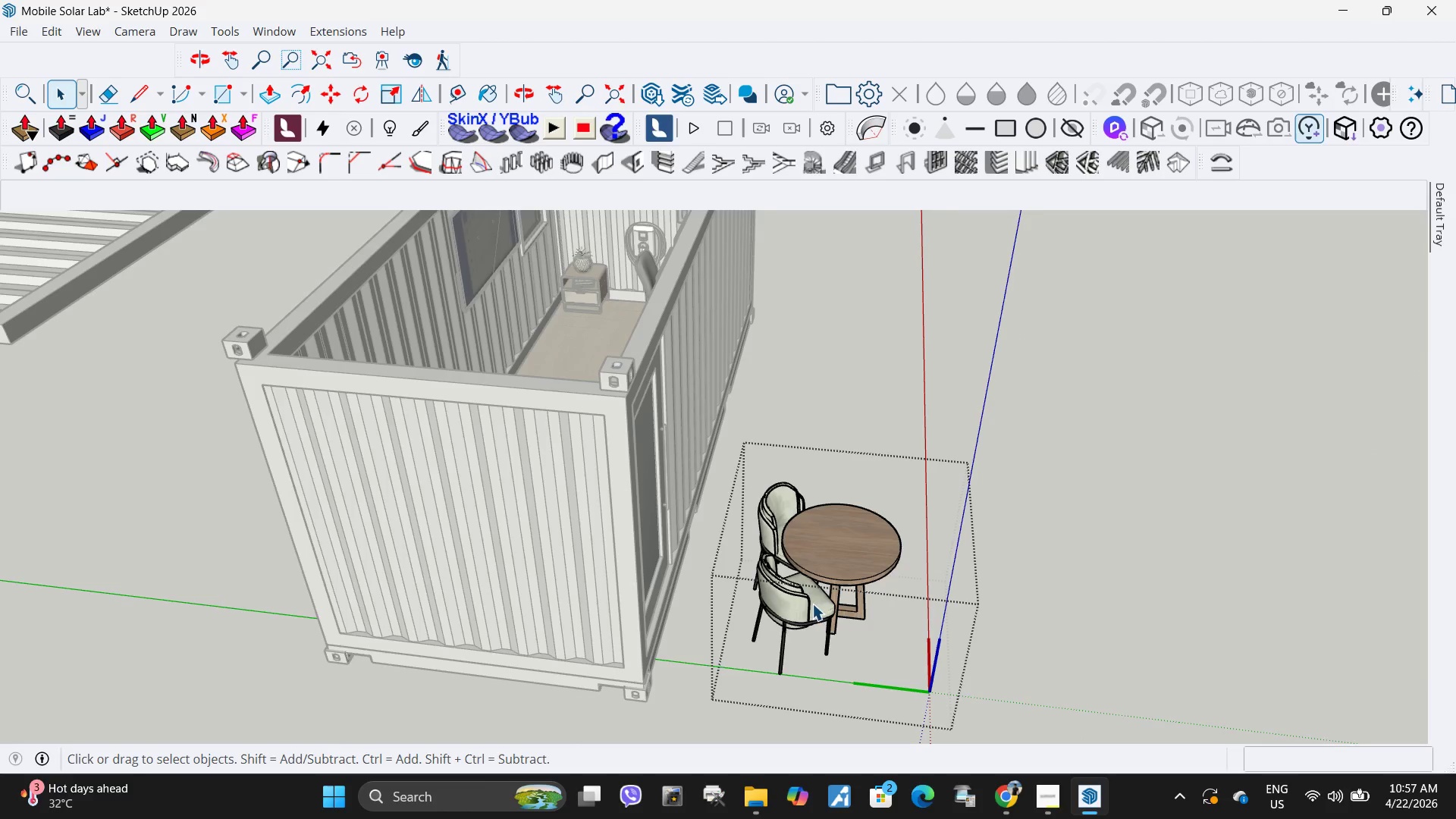 
left_click([802, 617])
 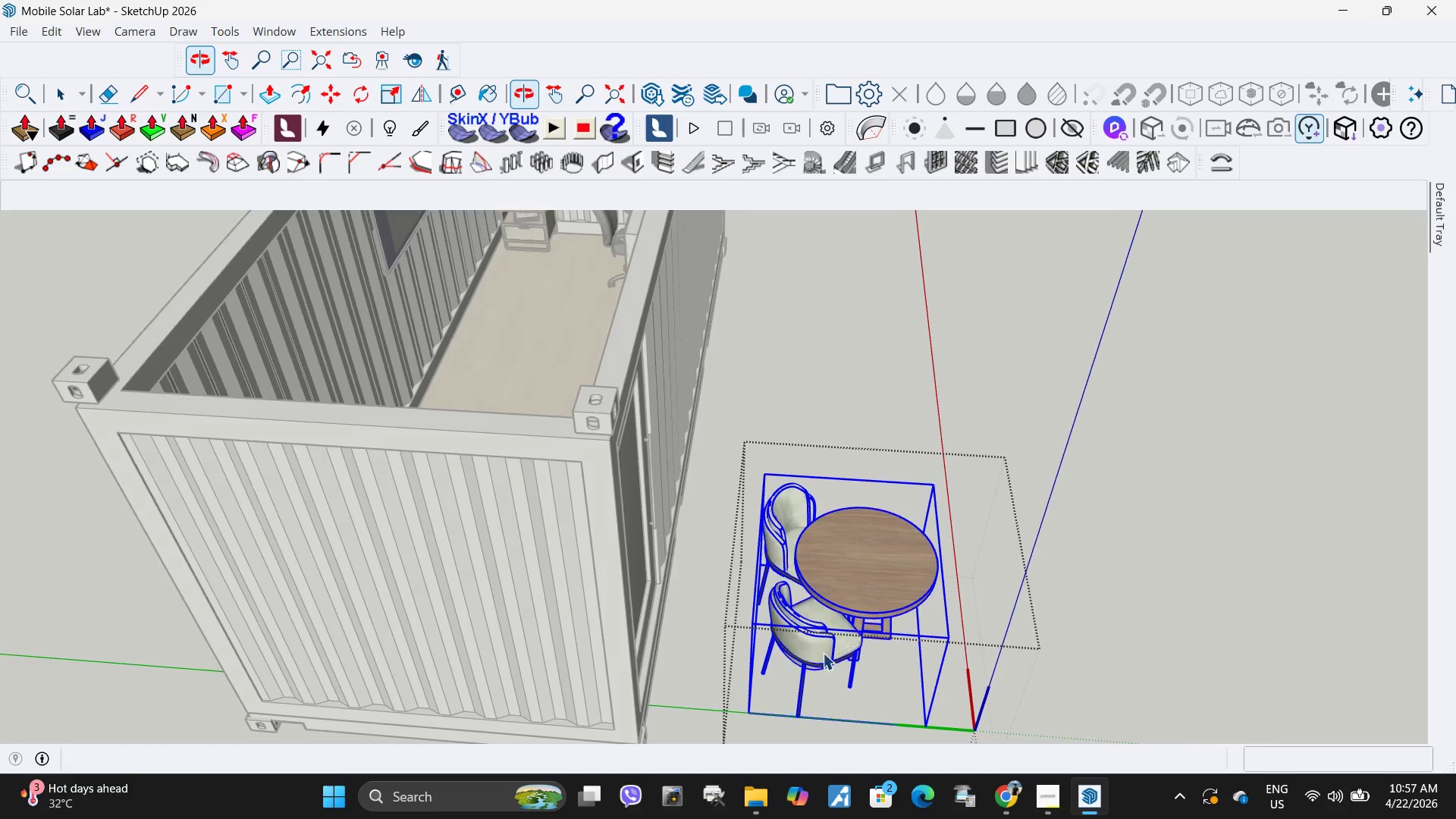 
scroll: coordinate [808, 607], scroll_direction: up, amount: 4.0
 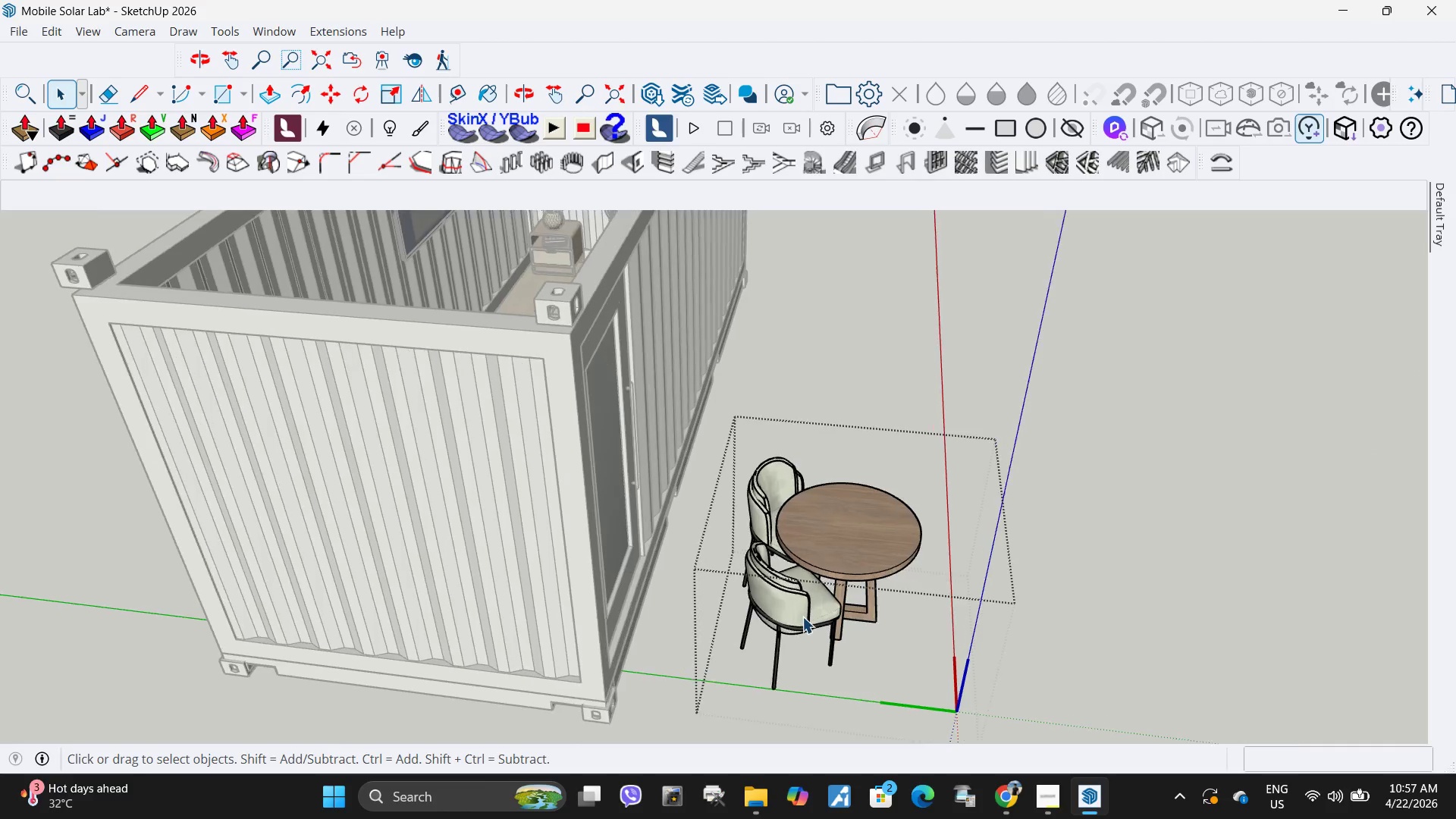 
double_click([820, 647])
 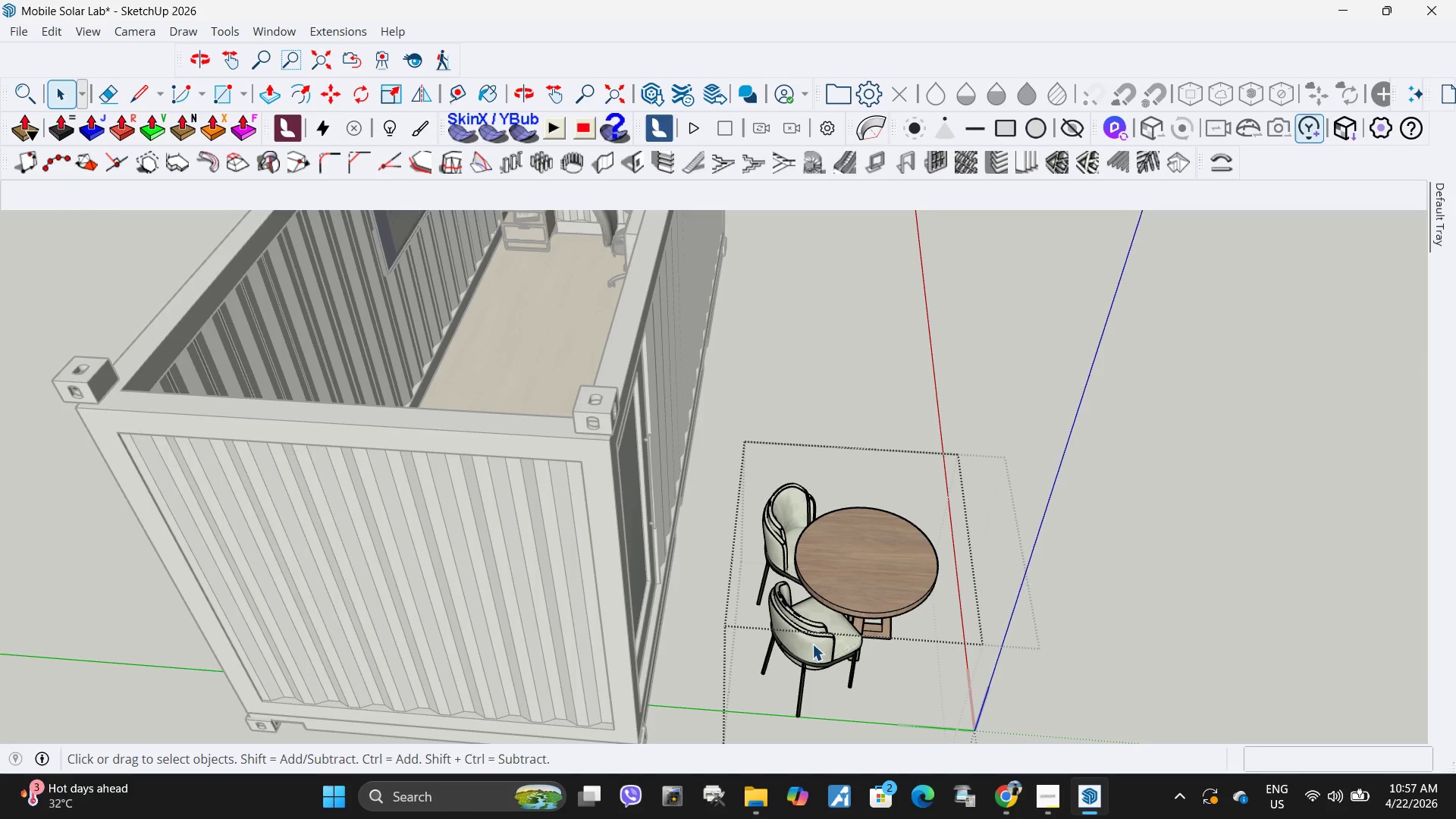 
triple_click([808, 644])
 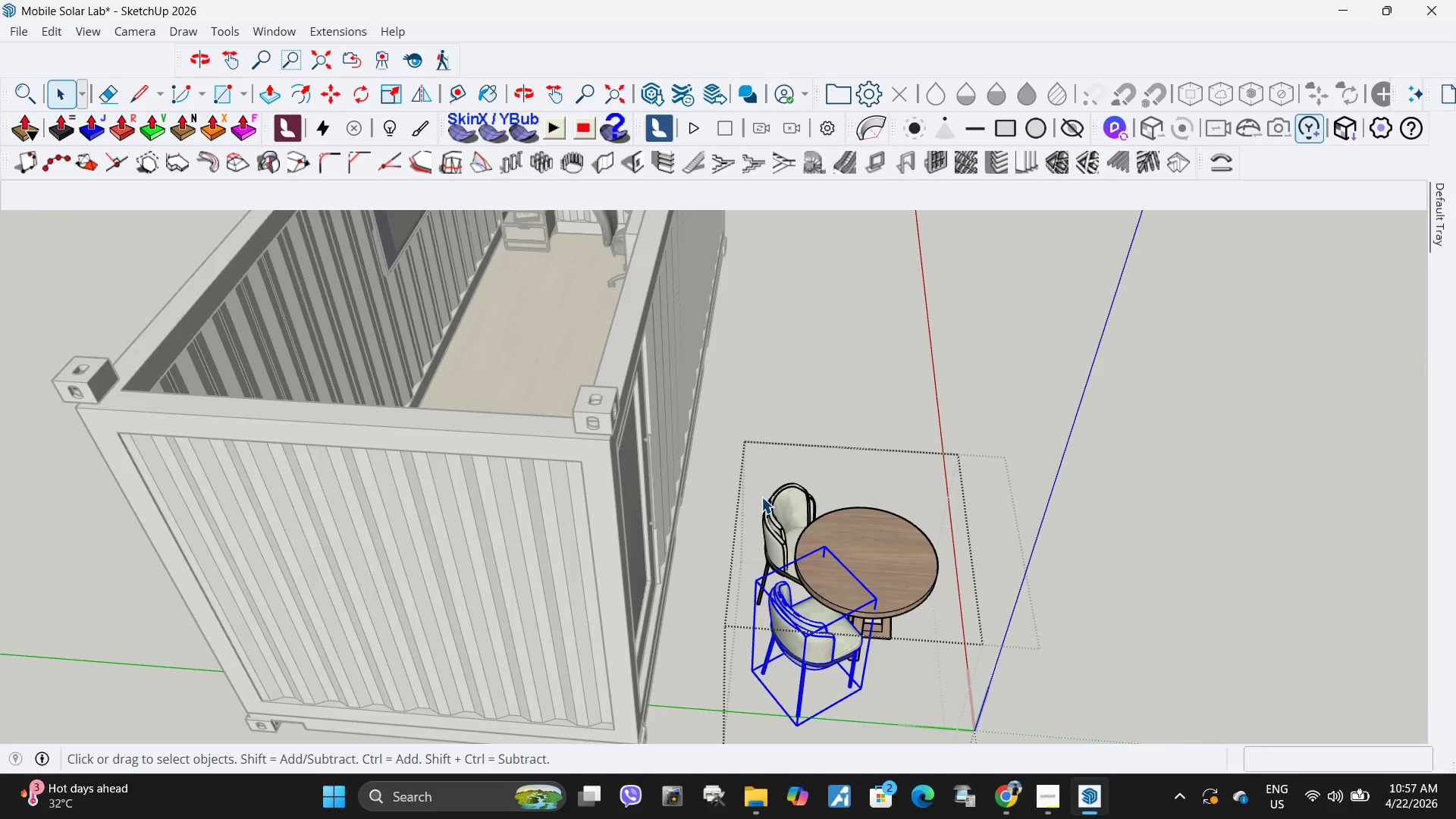 
key(Q)
 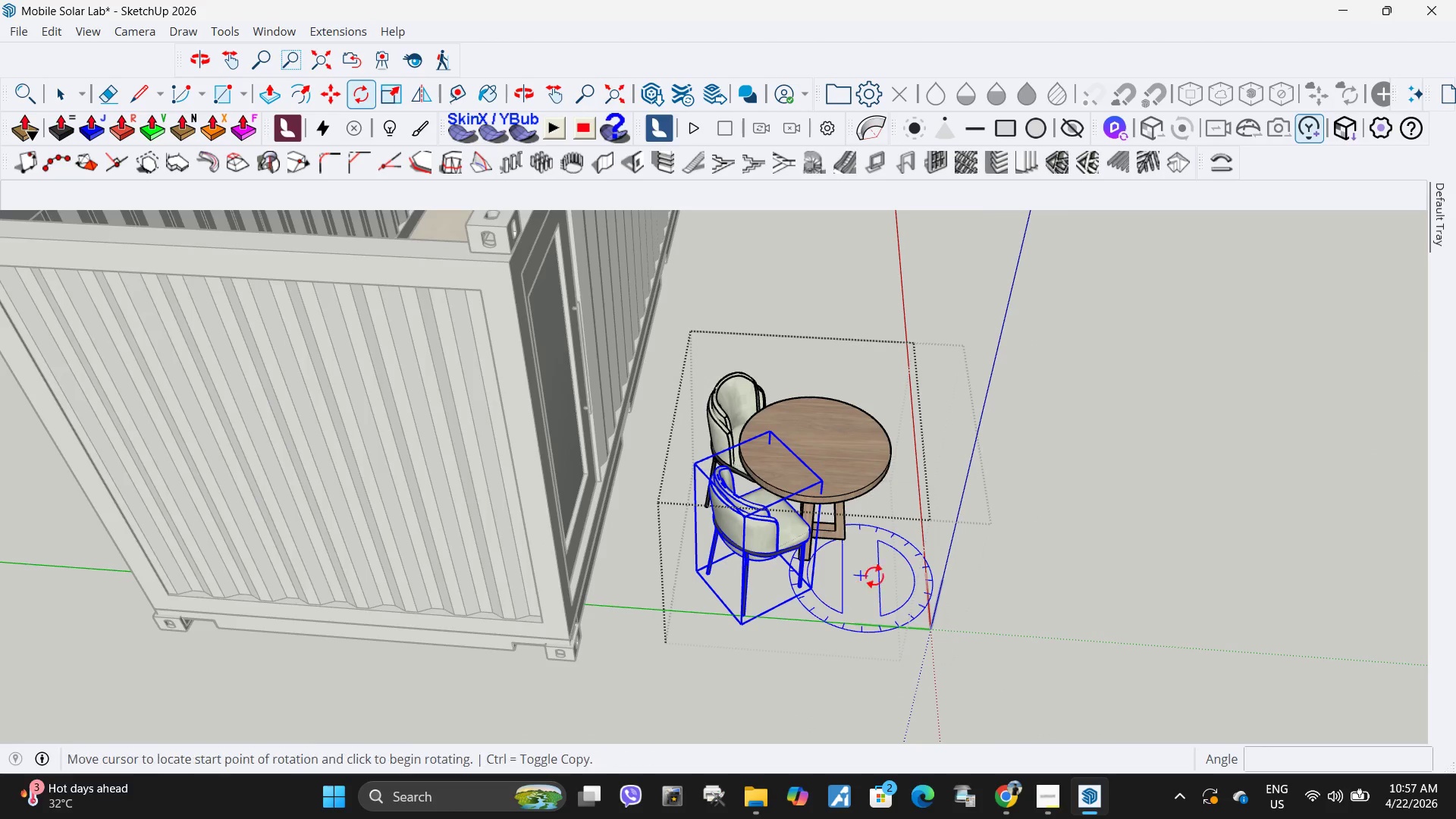 
scroll: coordinate [814, 629], scroll_direction: up, amount: 1.0
 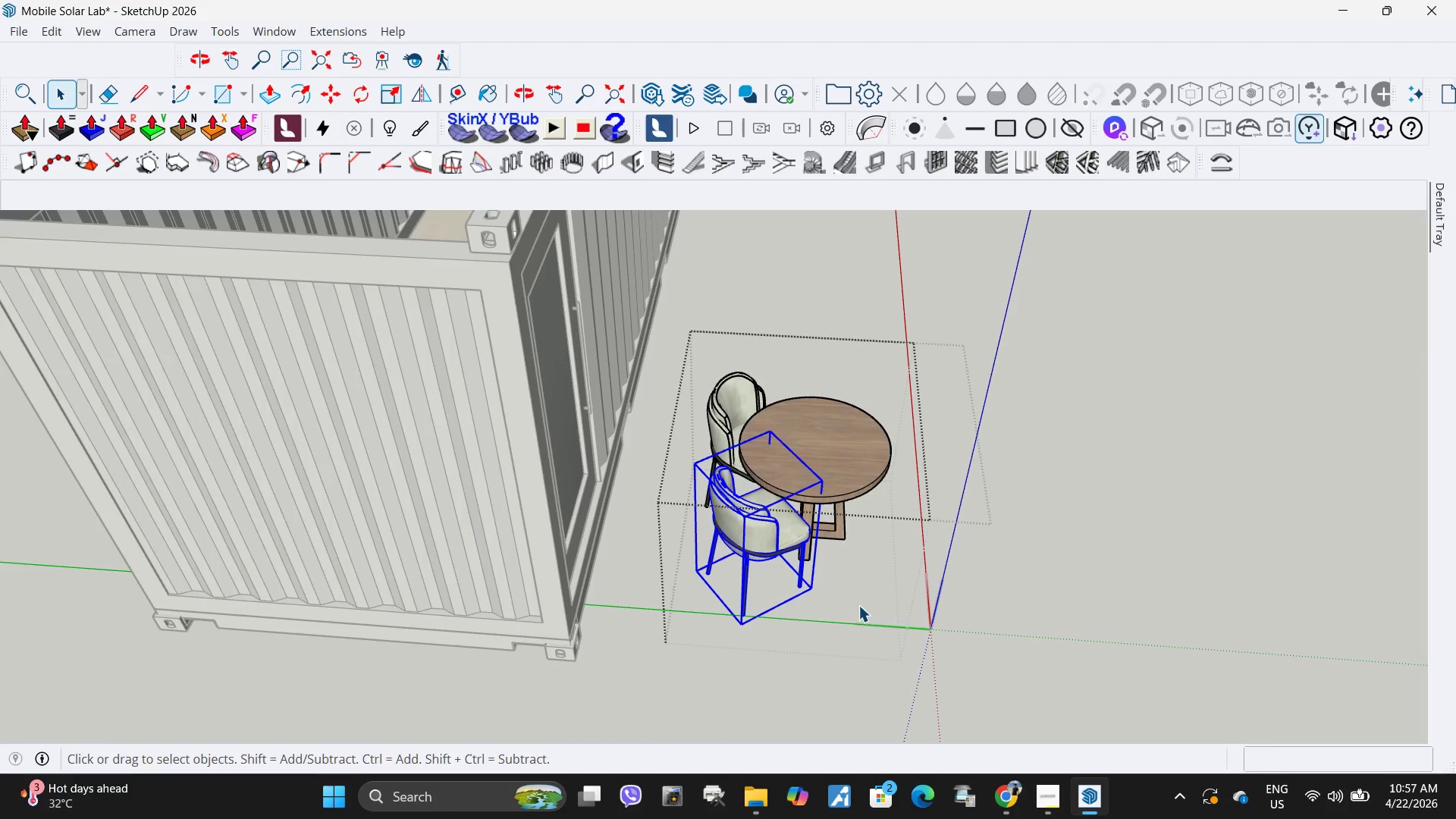 
double_click([880, 576])
 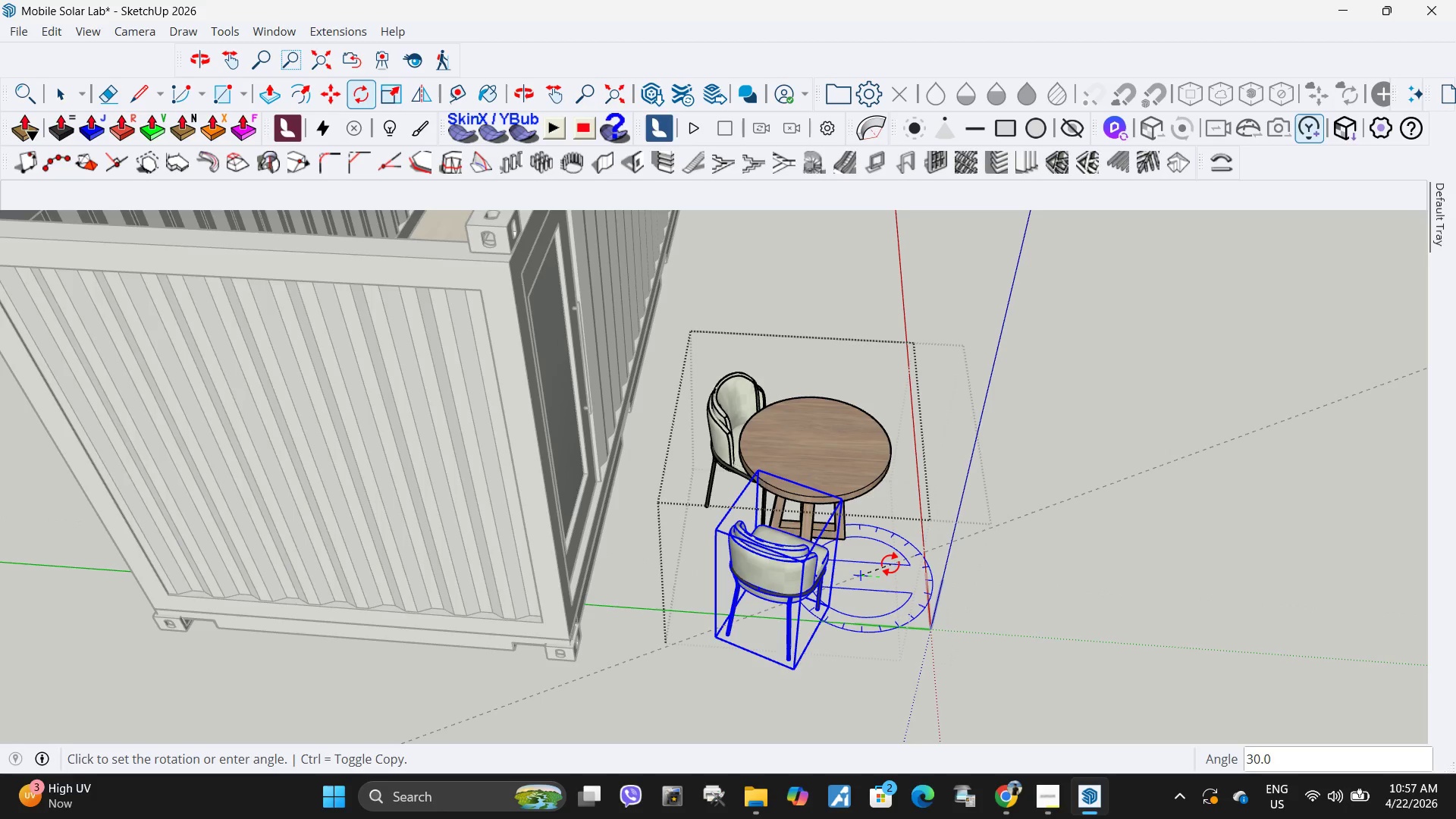 
left_click([890, 563])
 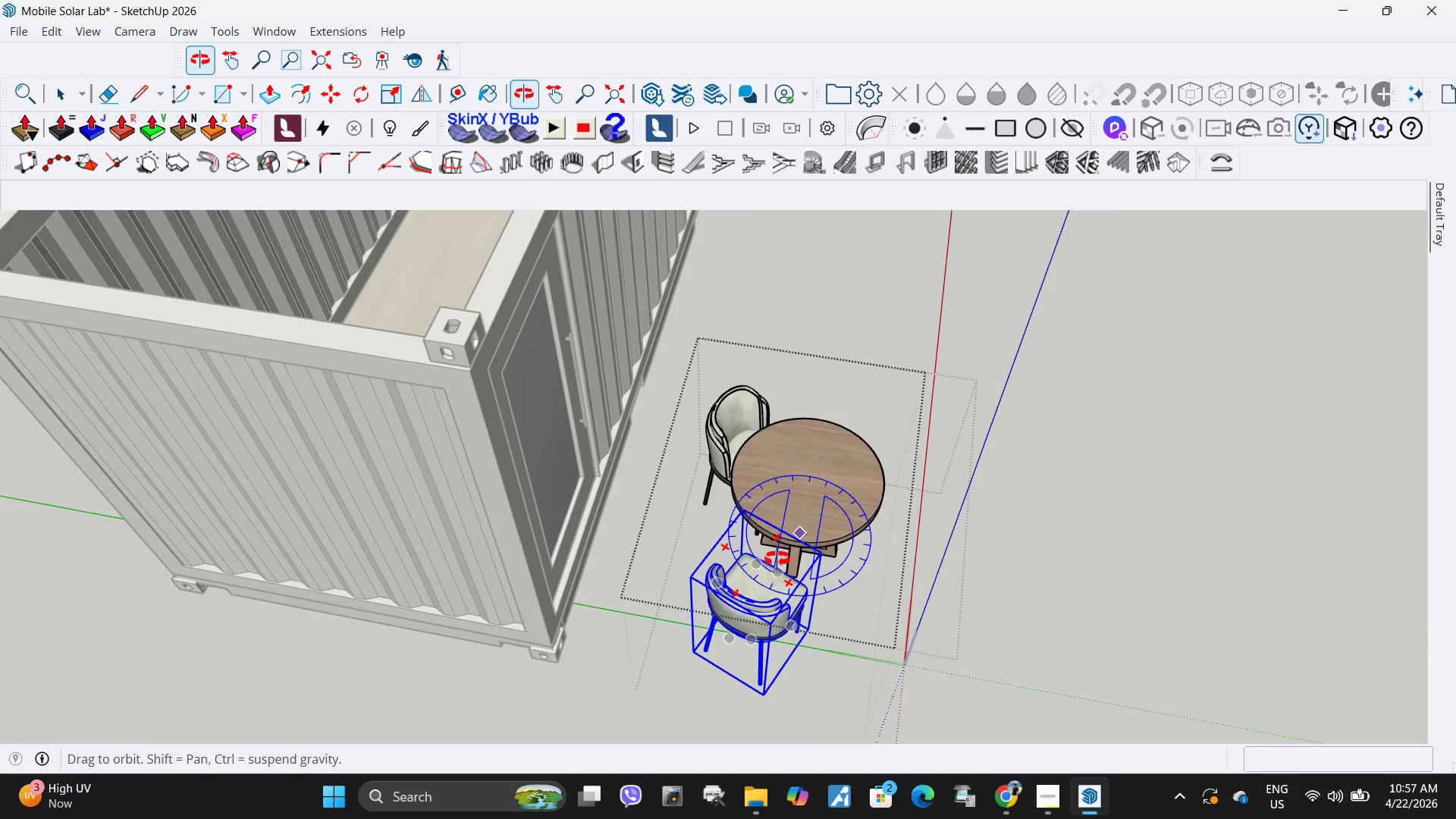 
key(Space)
 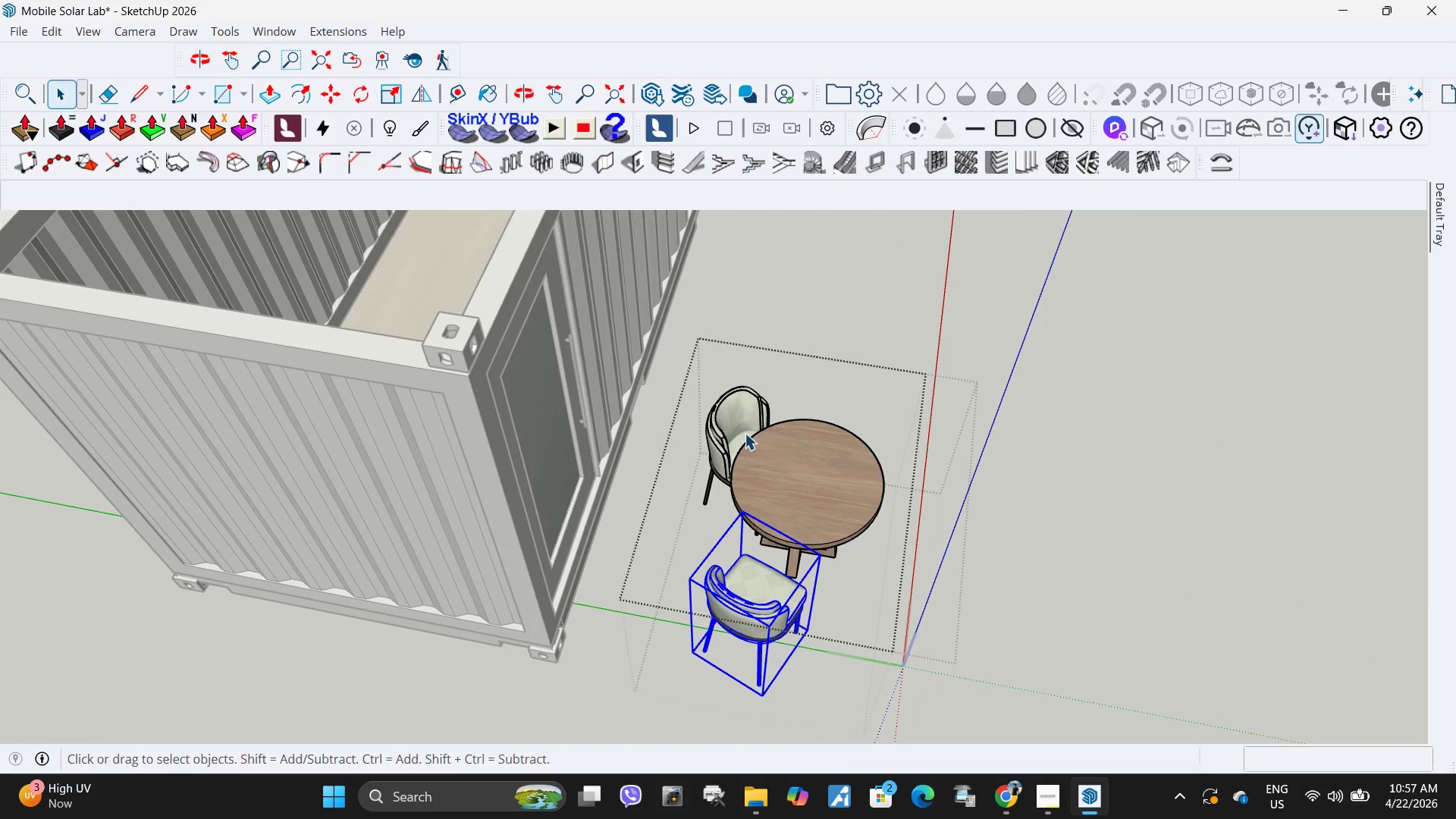 
left_click([742, 426])
 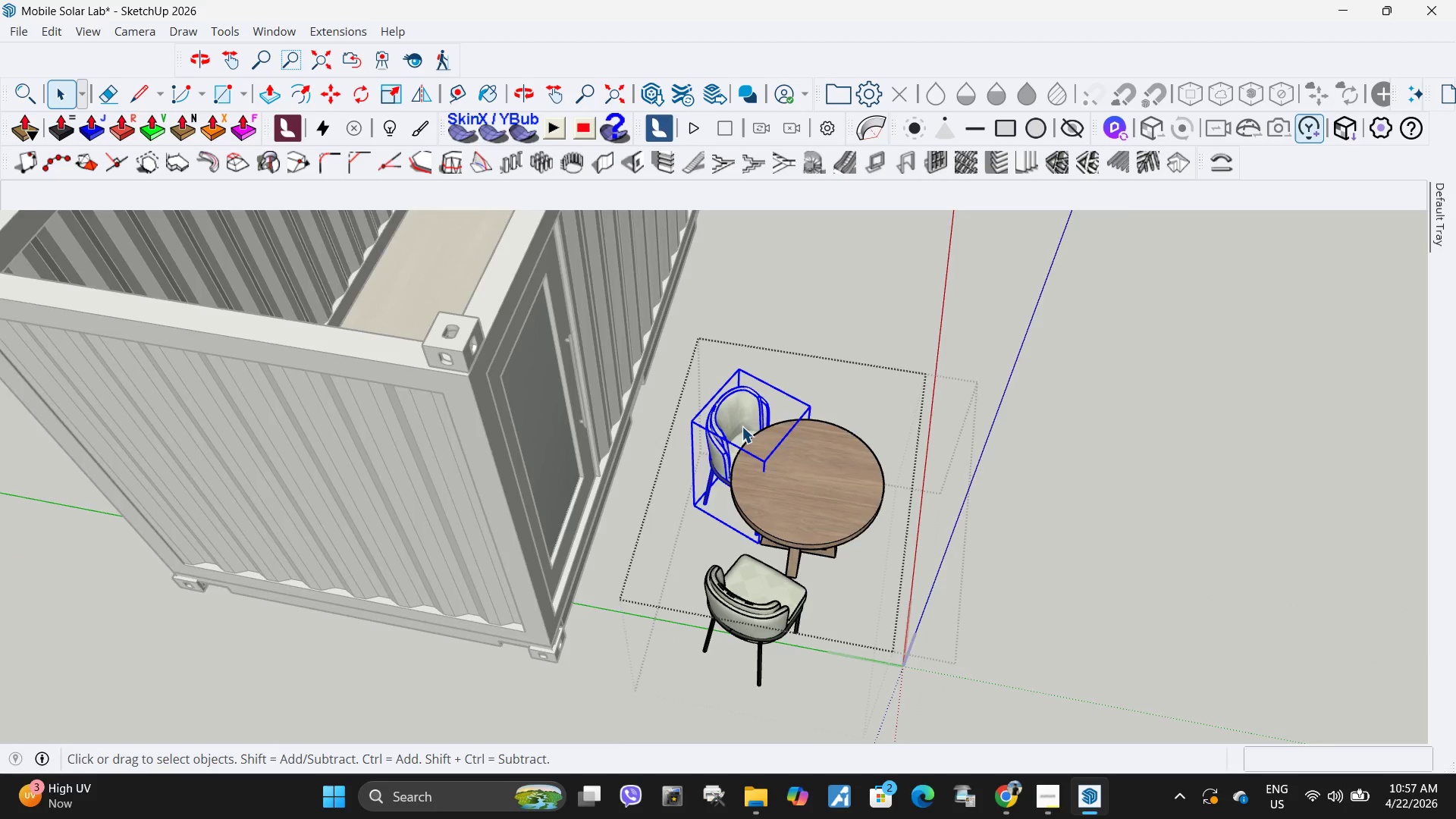 
scroll: coordinate [742, 426], scroll_direction: up, amount: 3.0
 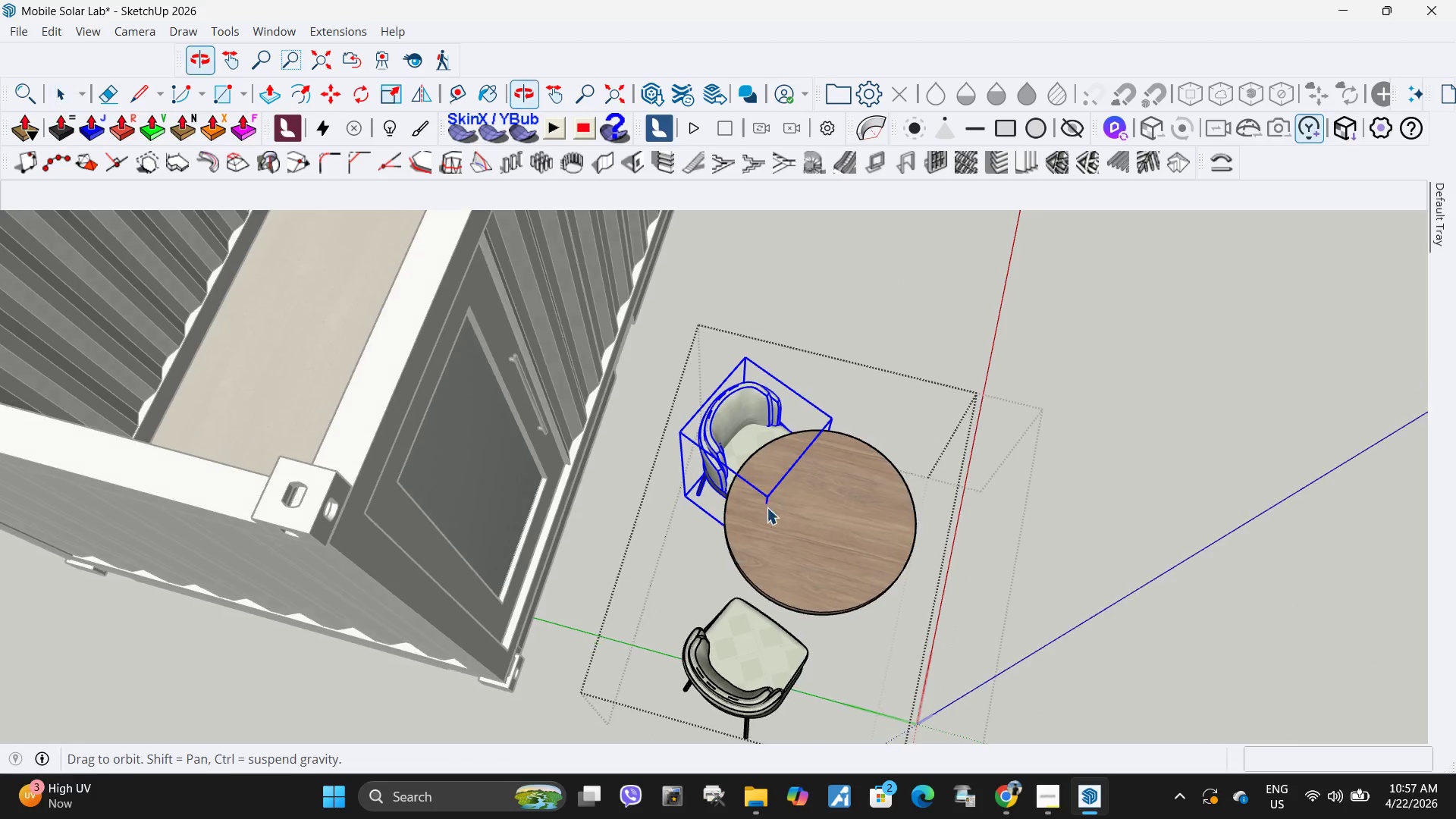 
key(Q)
 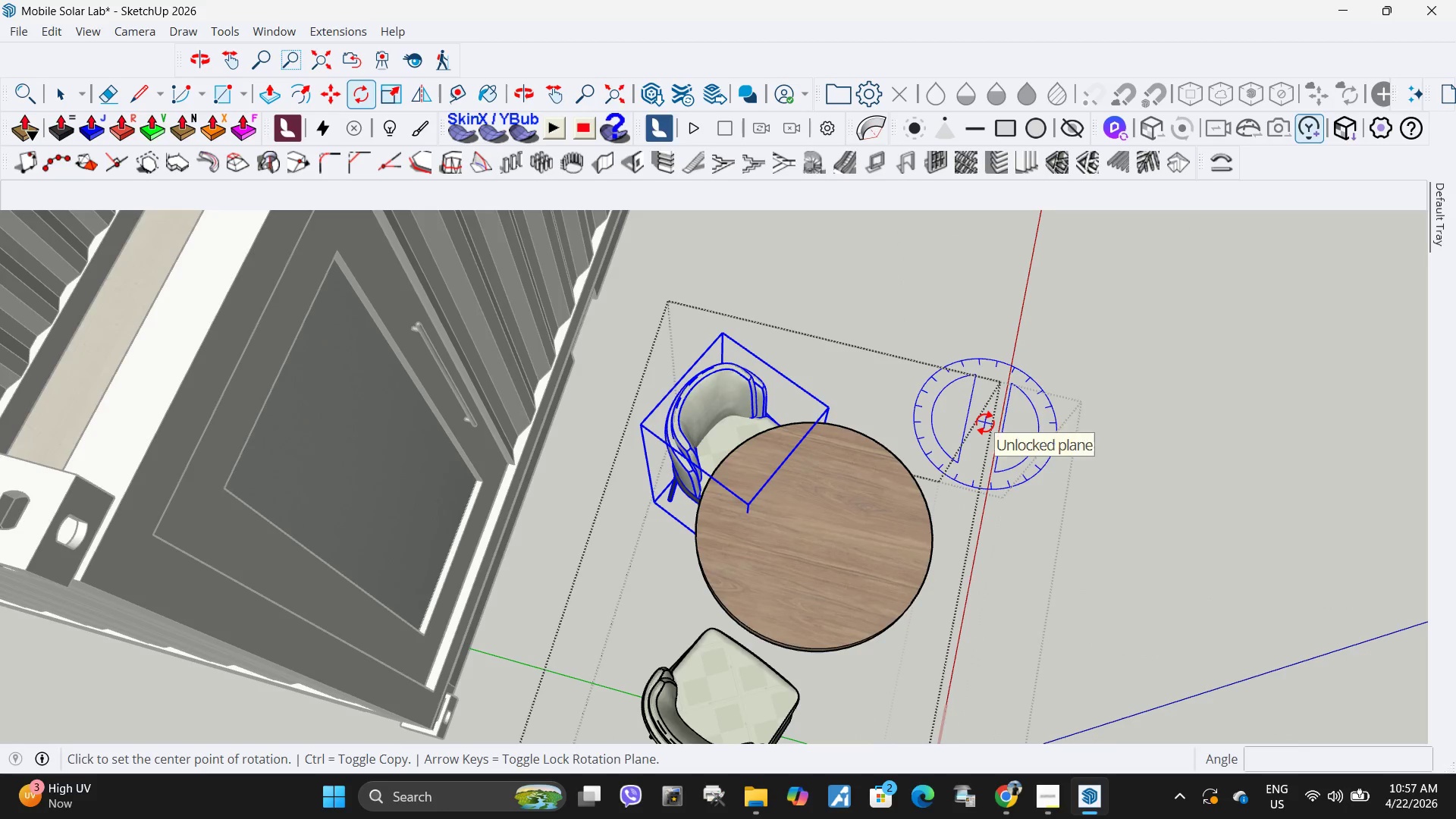 
scroll: coordinate [846, 465], scroll_direction: up, amount: 2.0
 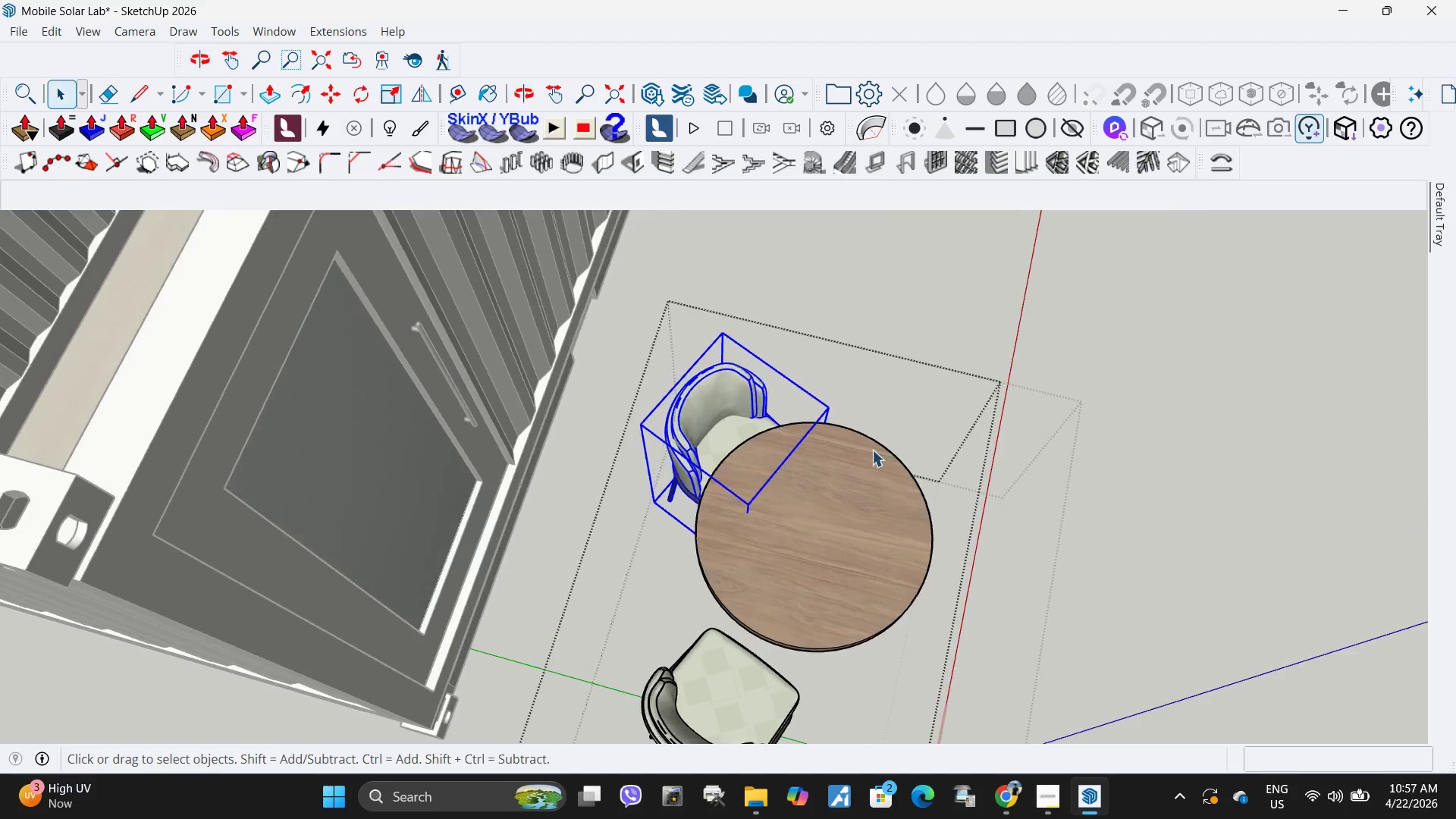 
left_click([985, 422])
 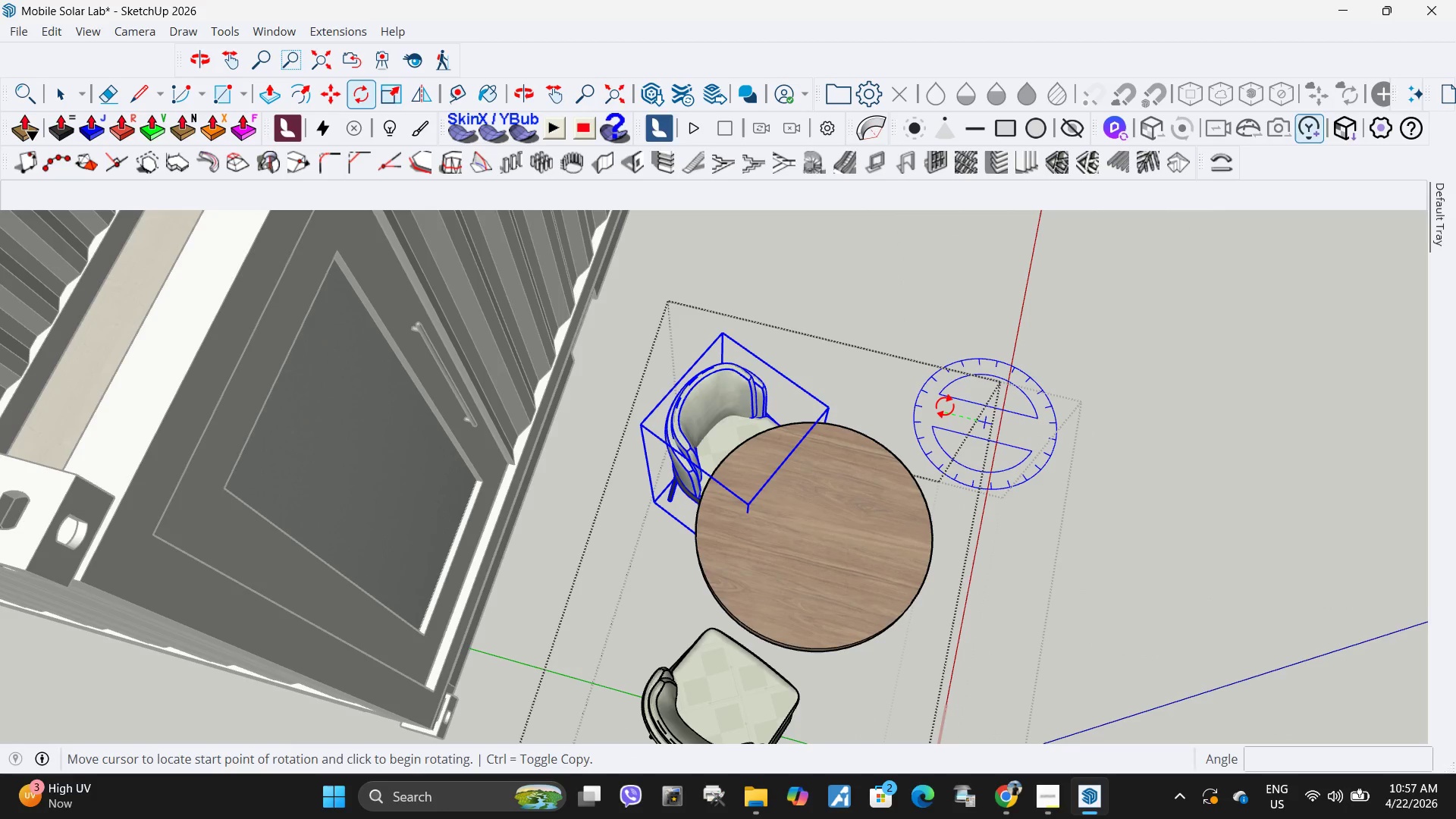 
left_click([945, 406])
 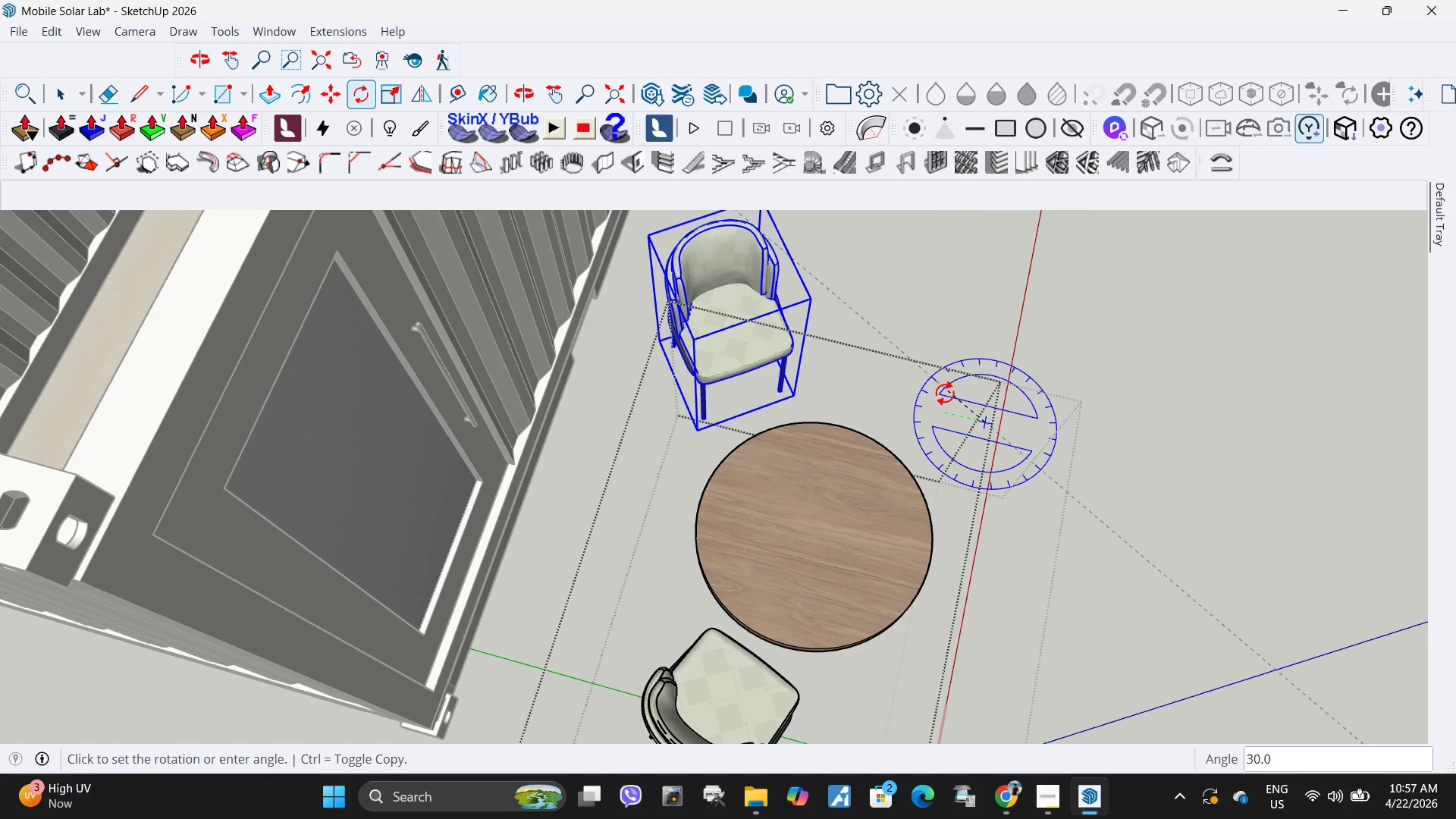 
left_click([945, 393])
 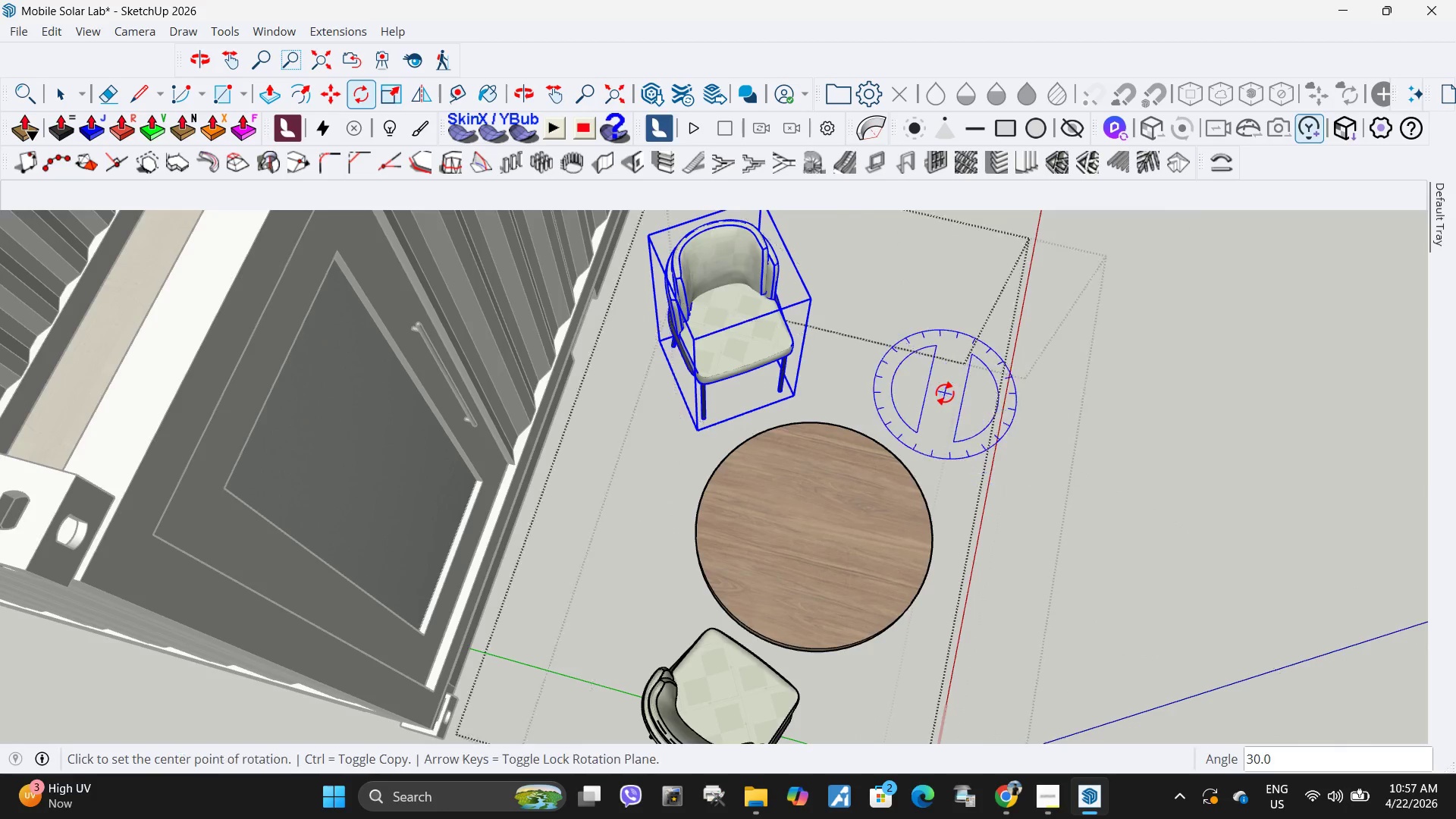 
key(Space)
 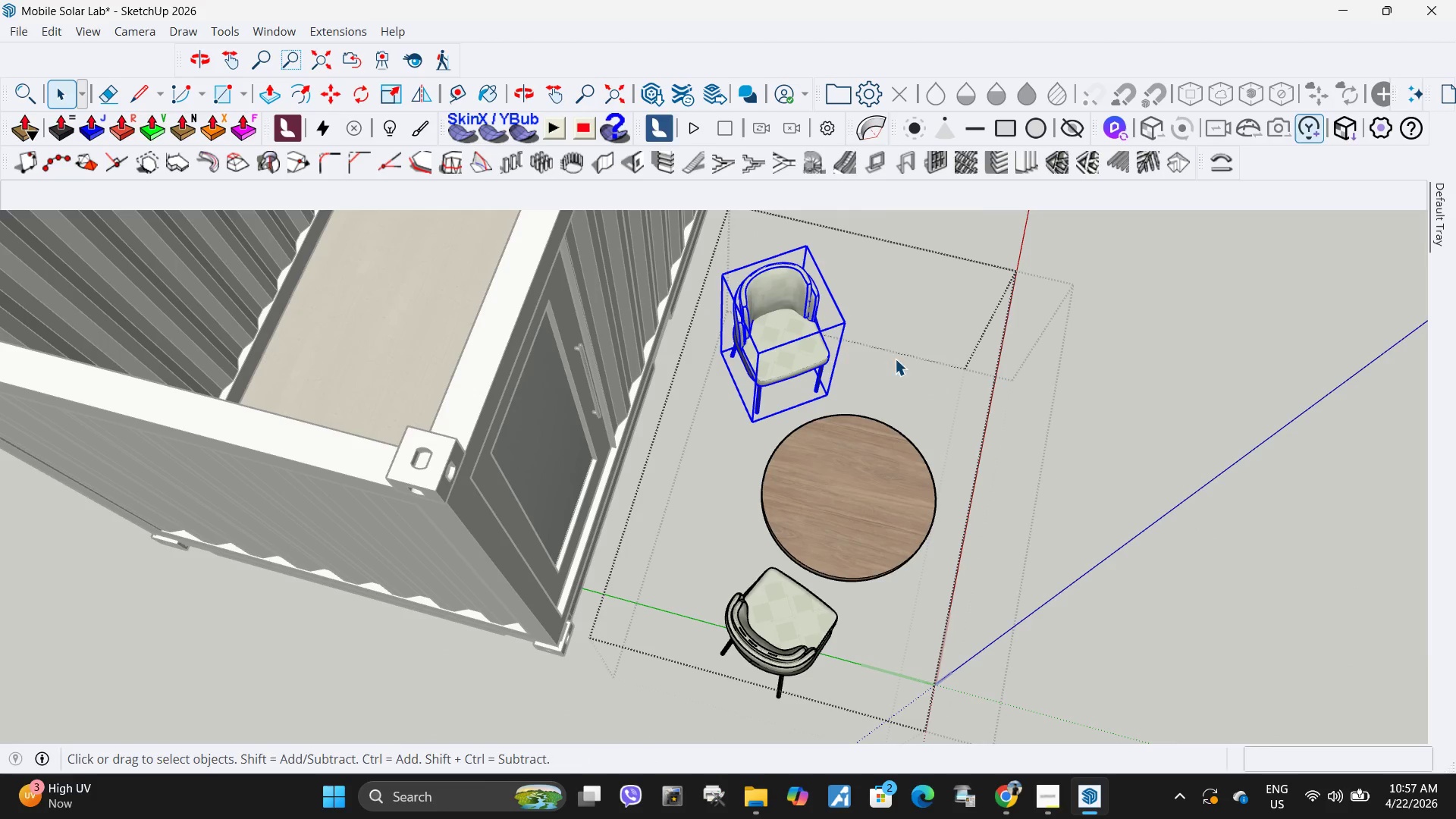 
scroll: coordinate [945, 393], scroll_direction: down, amount: 5.0
 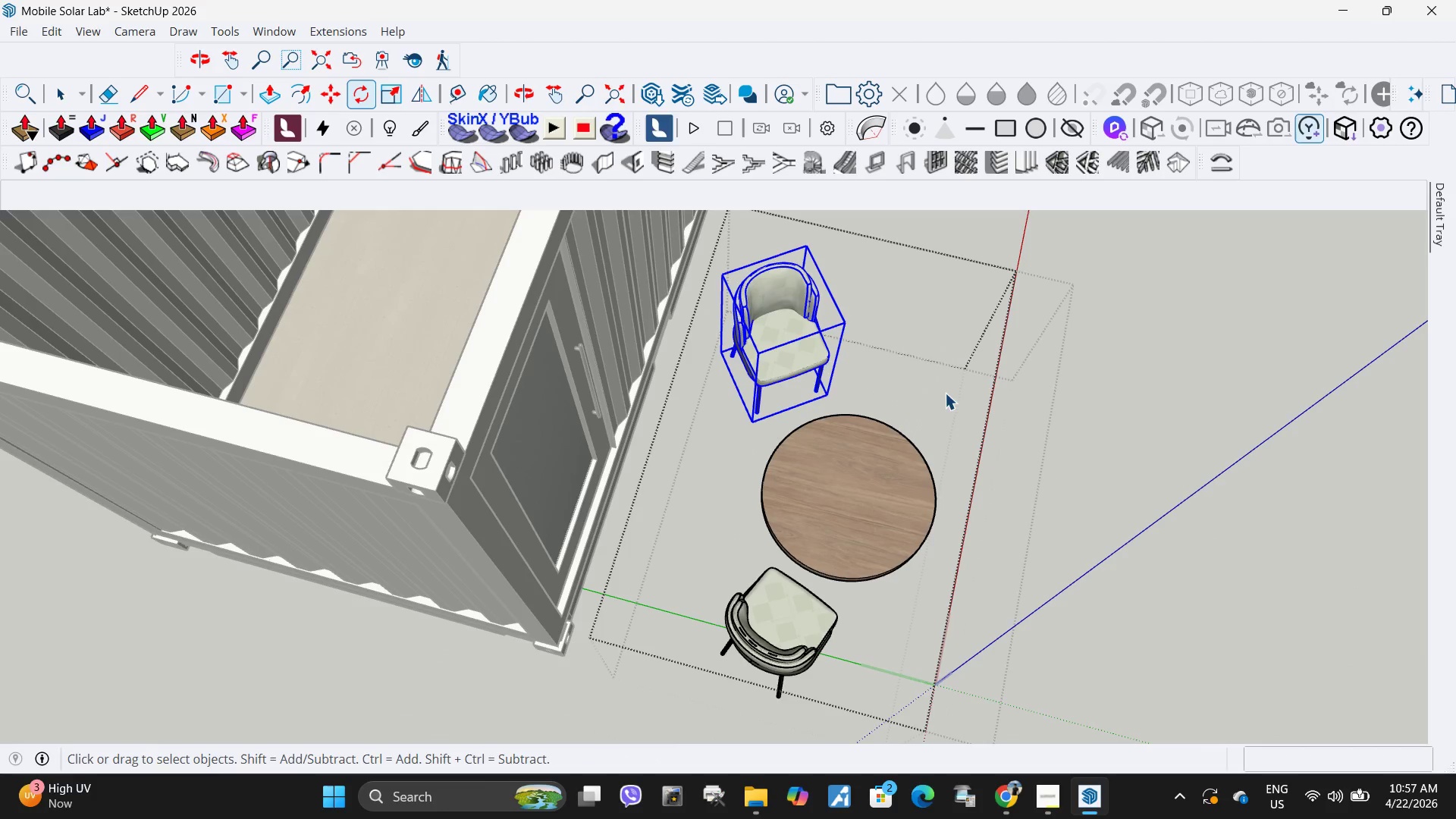 
key(M)
 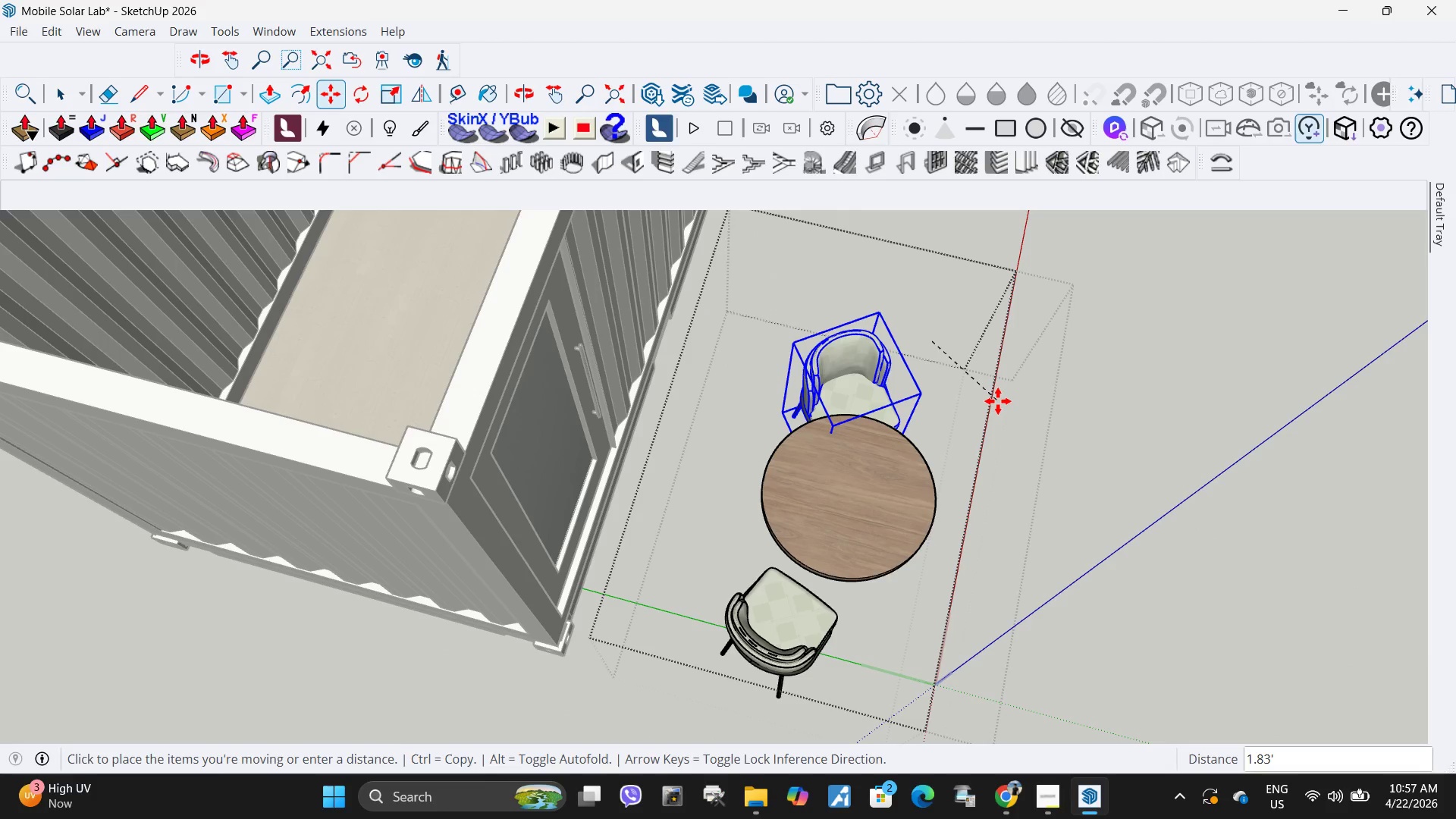 
left_click([999, 403])
 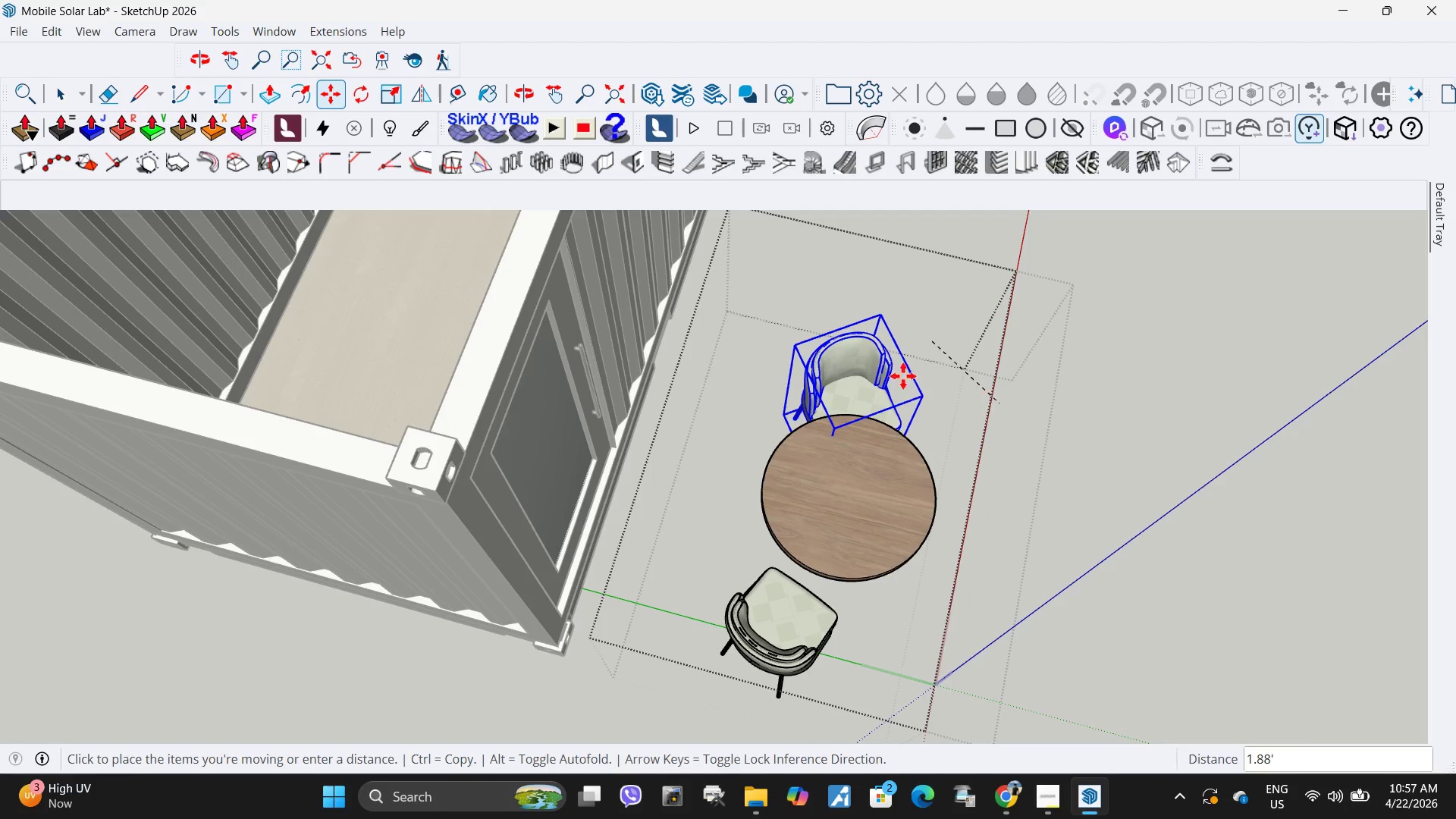 
key(Space)
 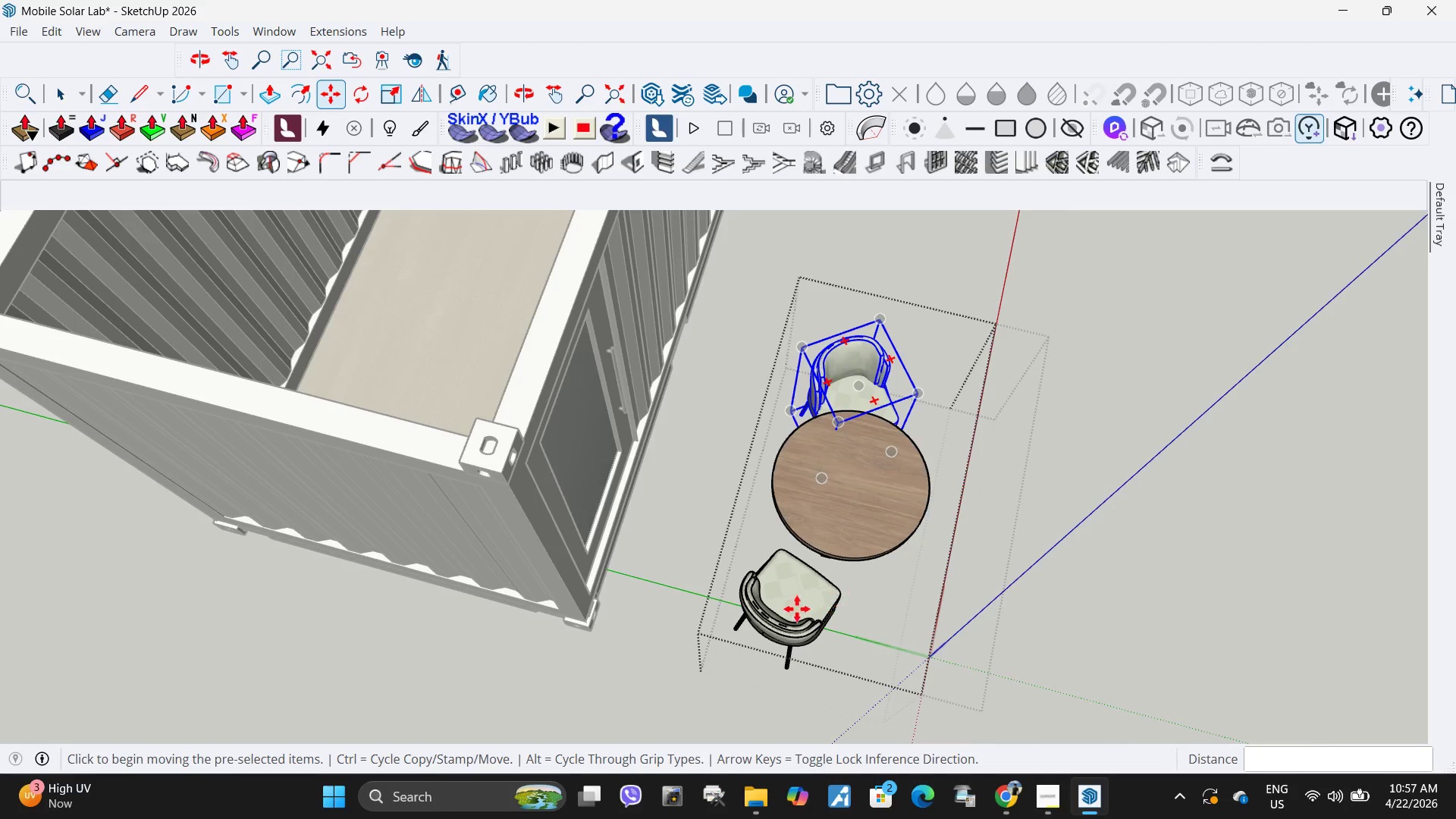 
left_click([795, 609])
 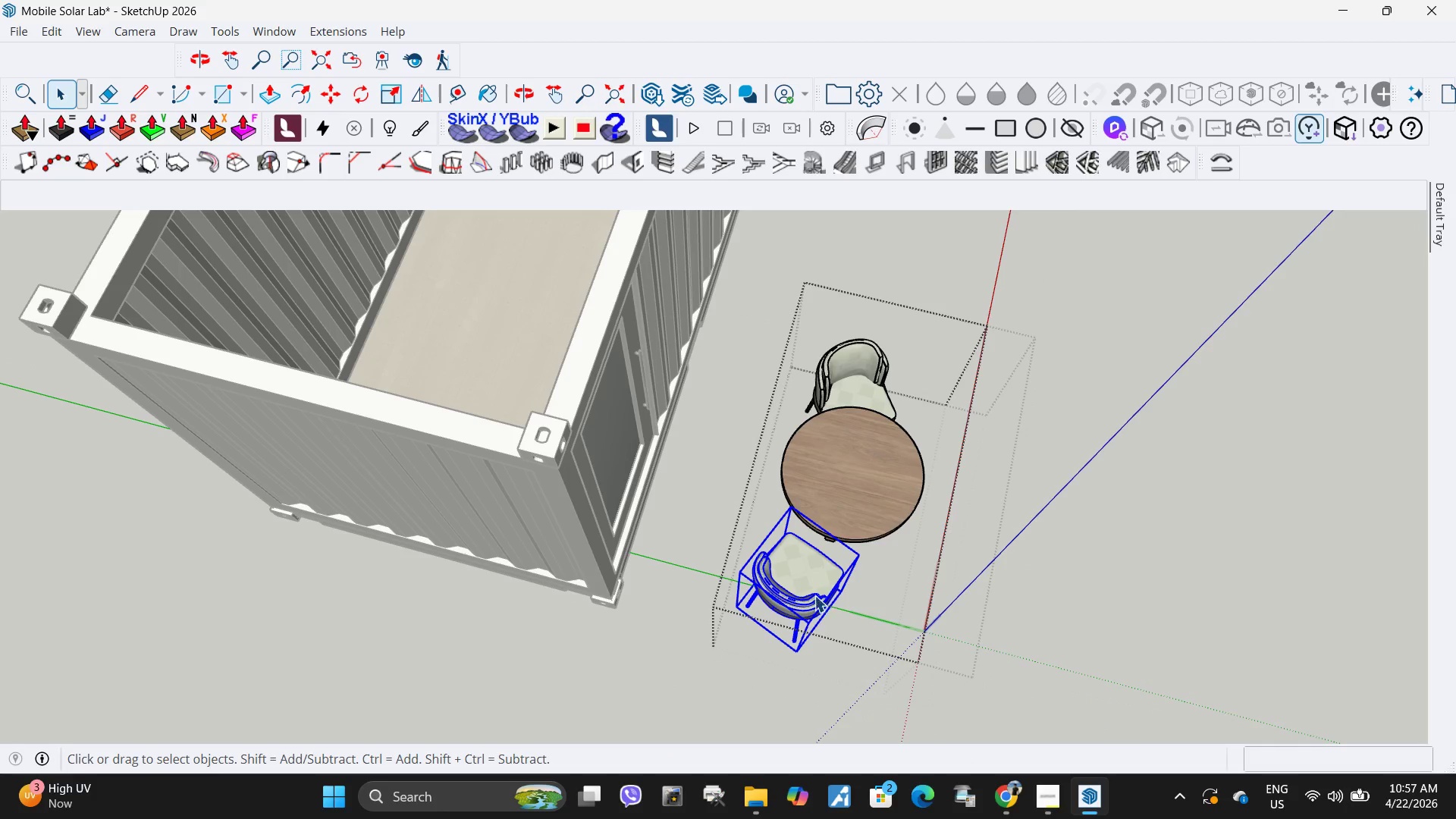 
scroll: coordinate [871, 371], scroll_direction: down, amount: 4.0
 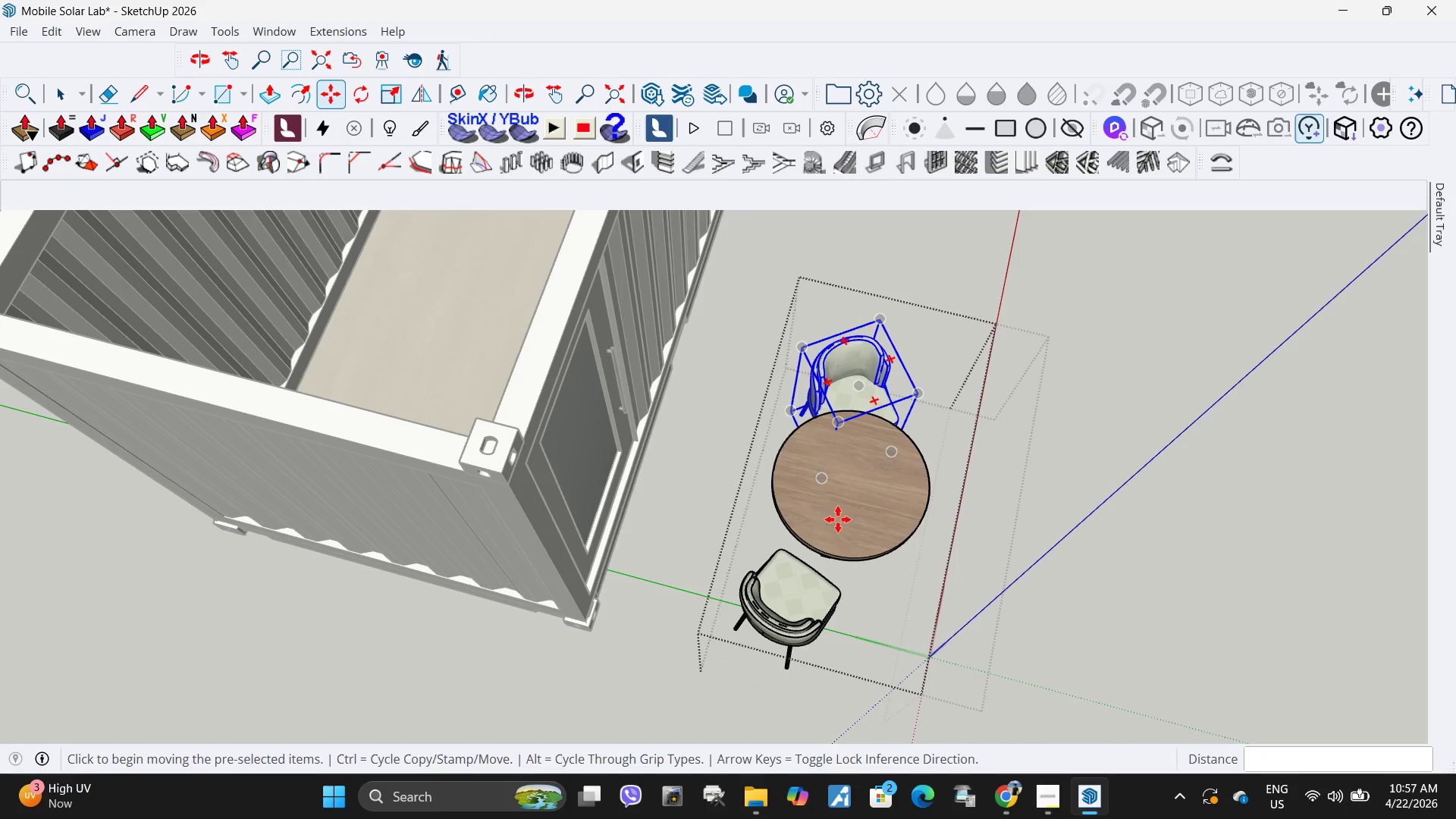 
key(M)
 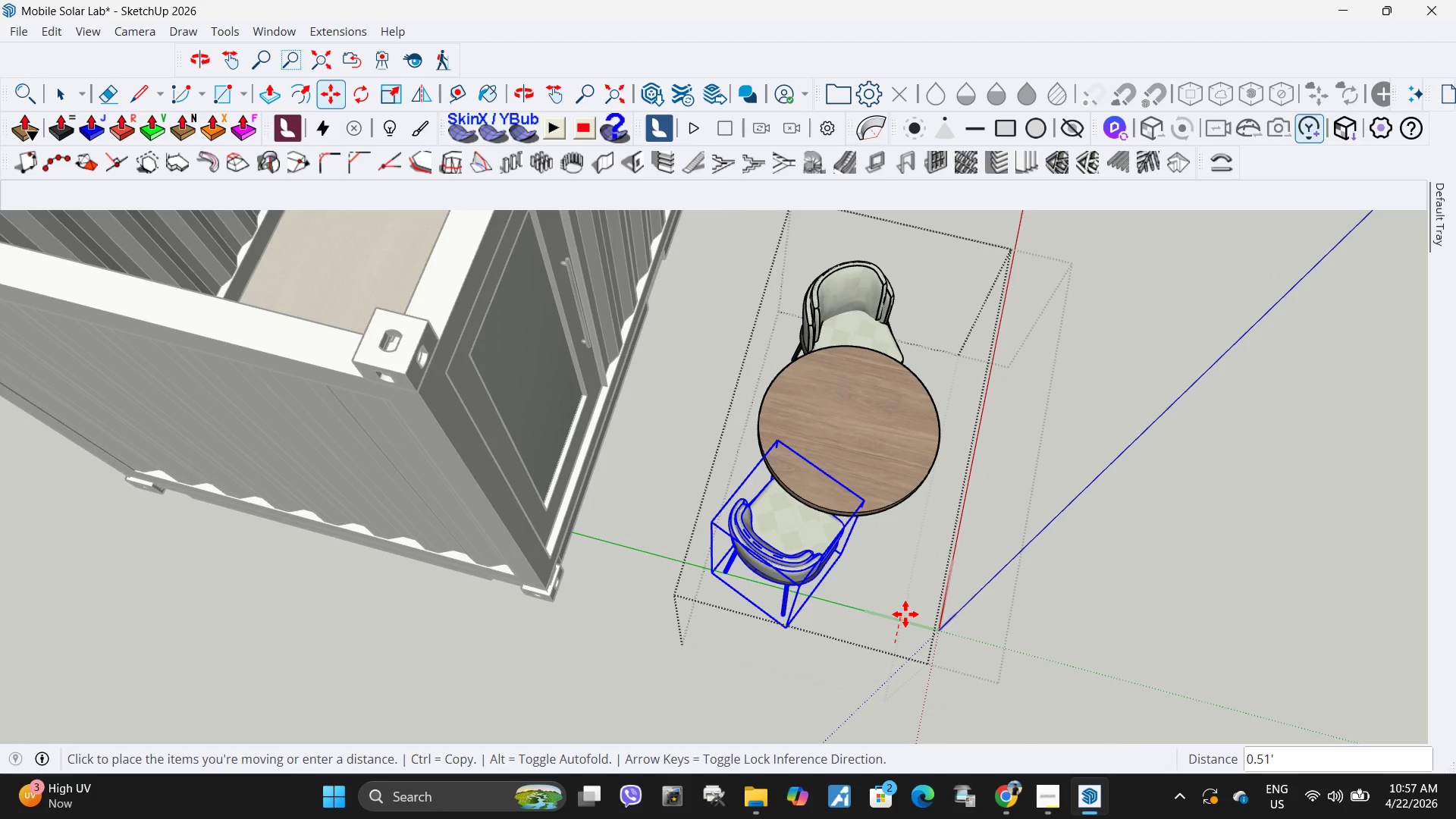 
scroll: coordinate [867, 635], scroll_direction: up, amount: 4.0
 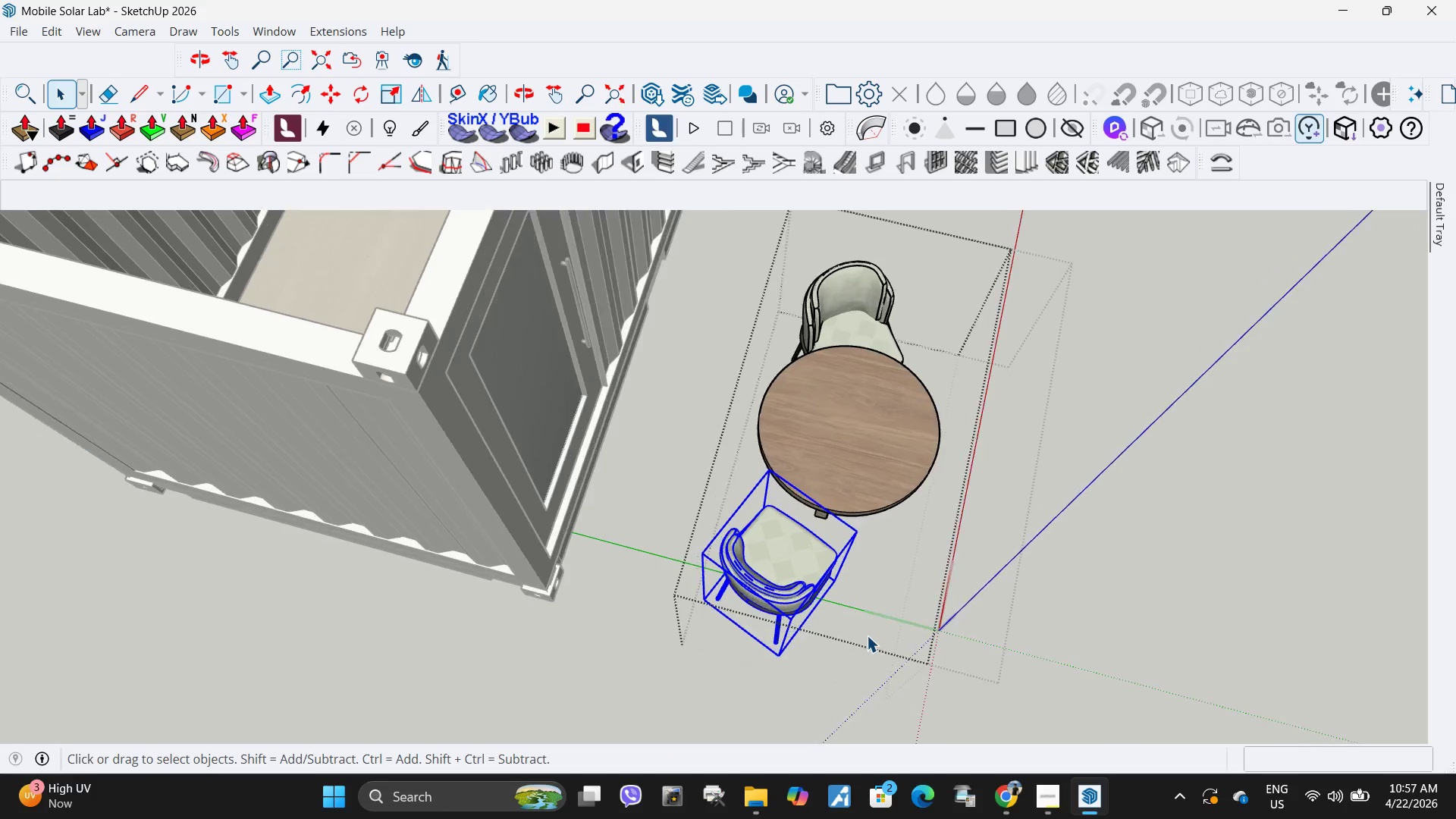 
left_click([905, 613])
 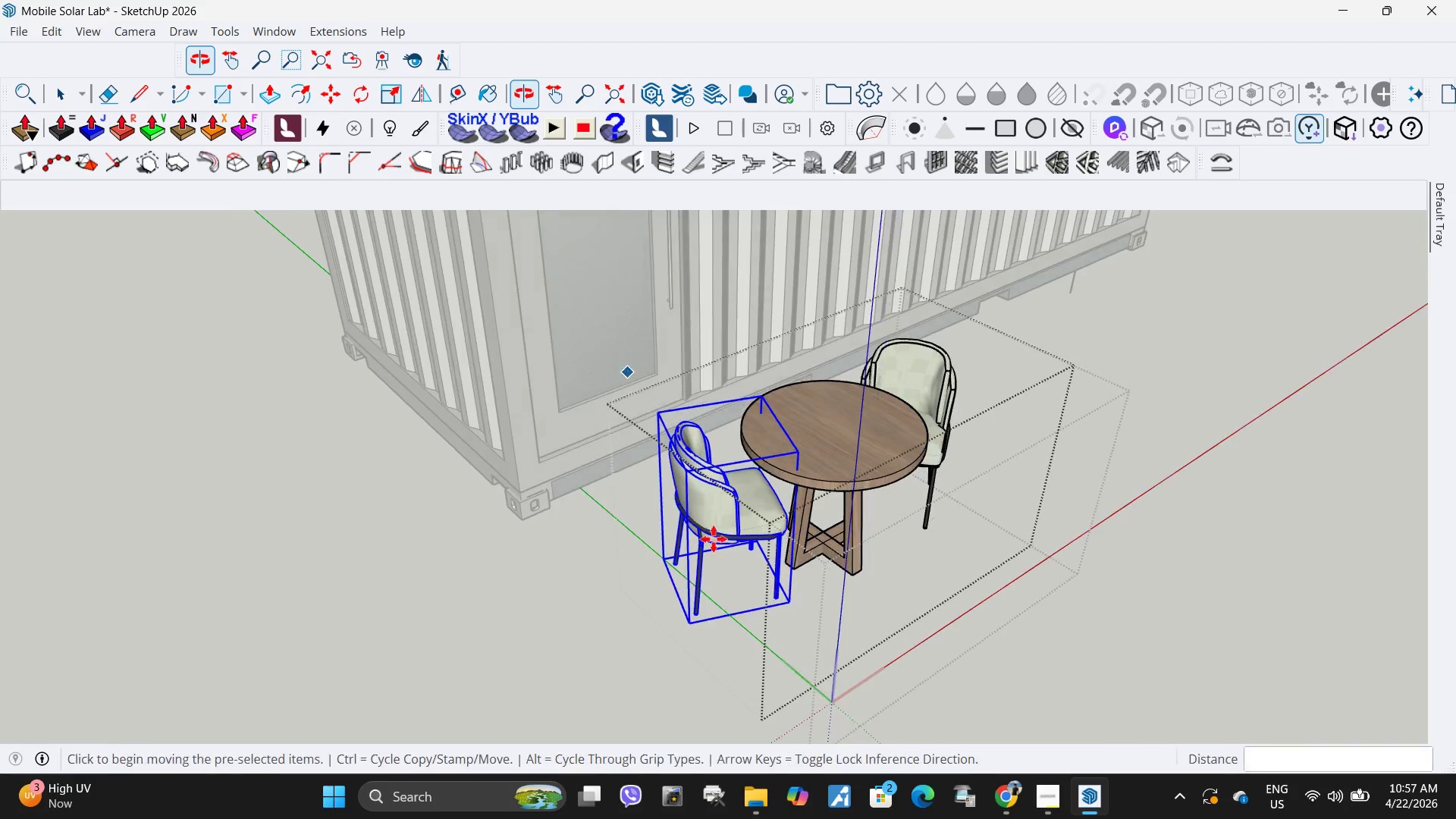 
scroll: coordinate [798, 627], scroll_direction: up, amount: 1.0
 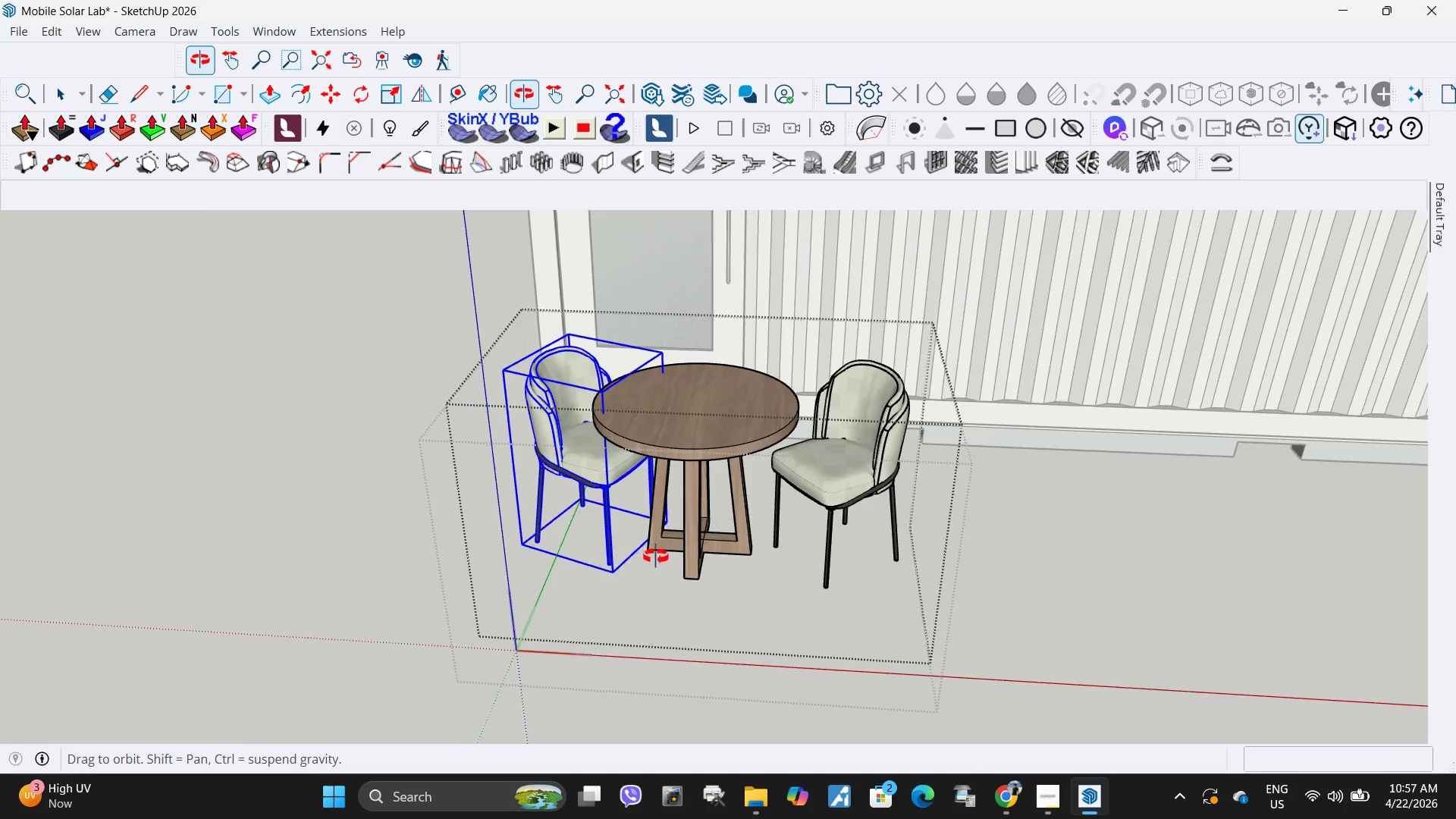 
key(Space)
 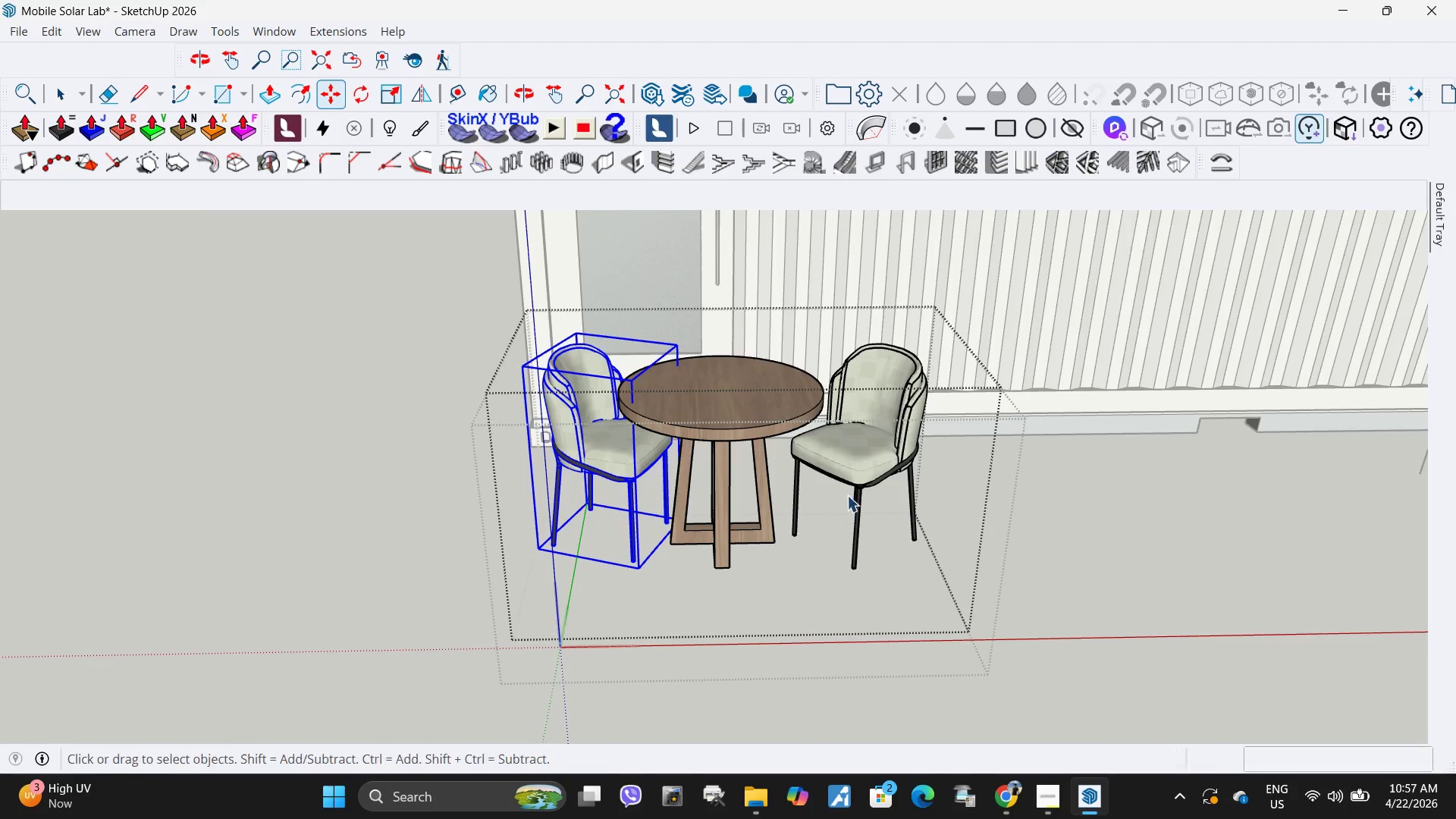 
left_click([866, 469])
 